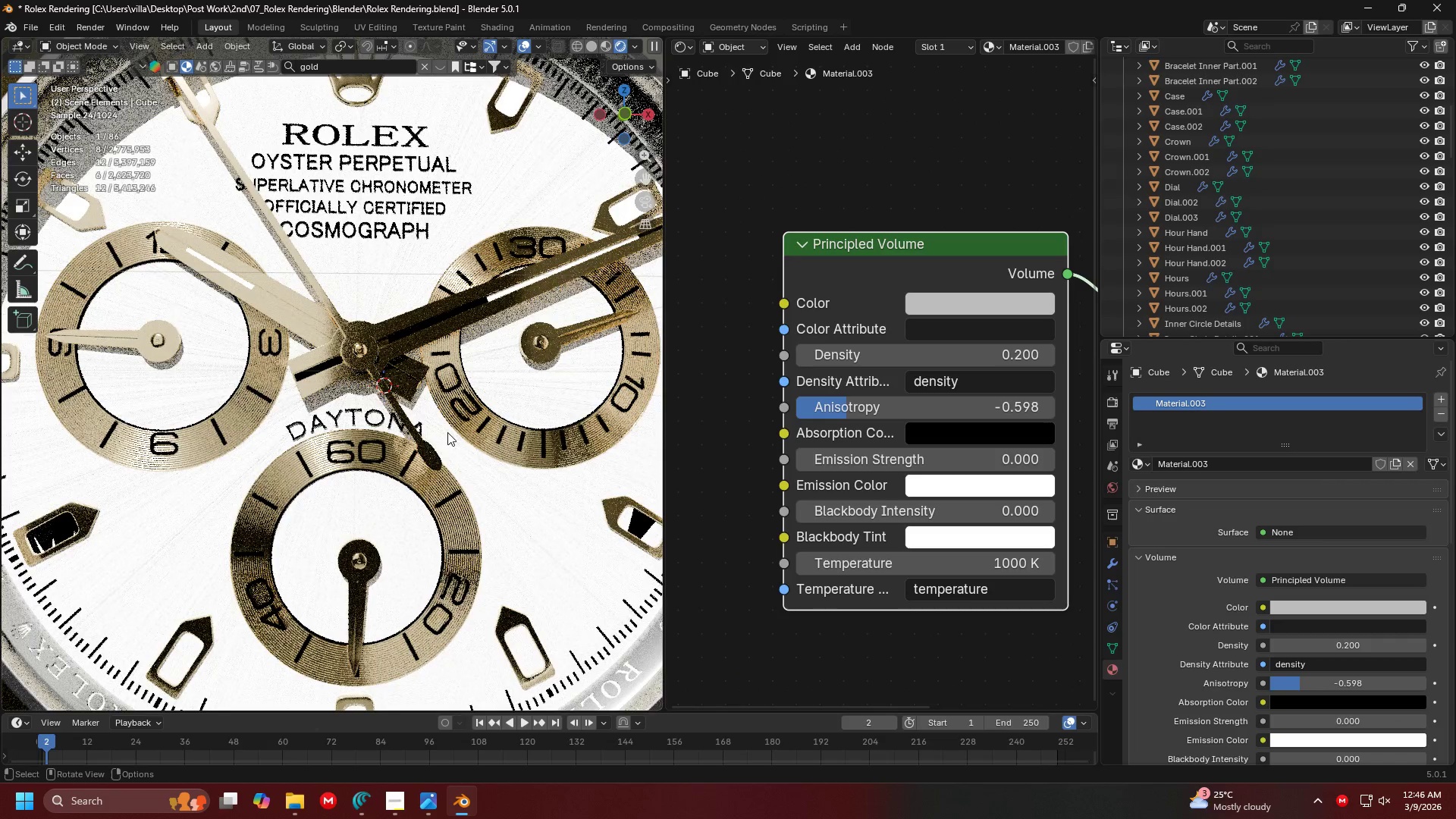 
key(Alt+AltLeft)
 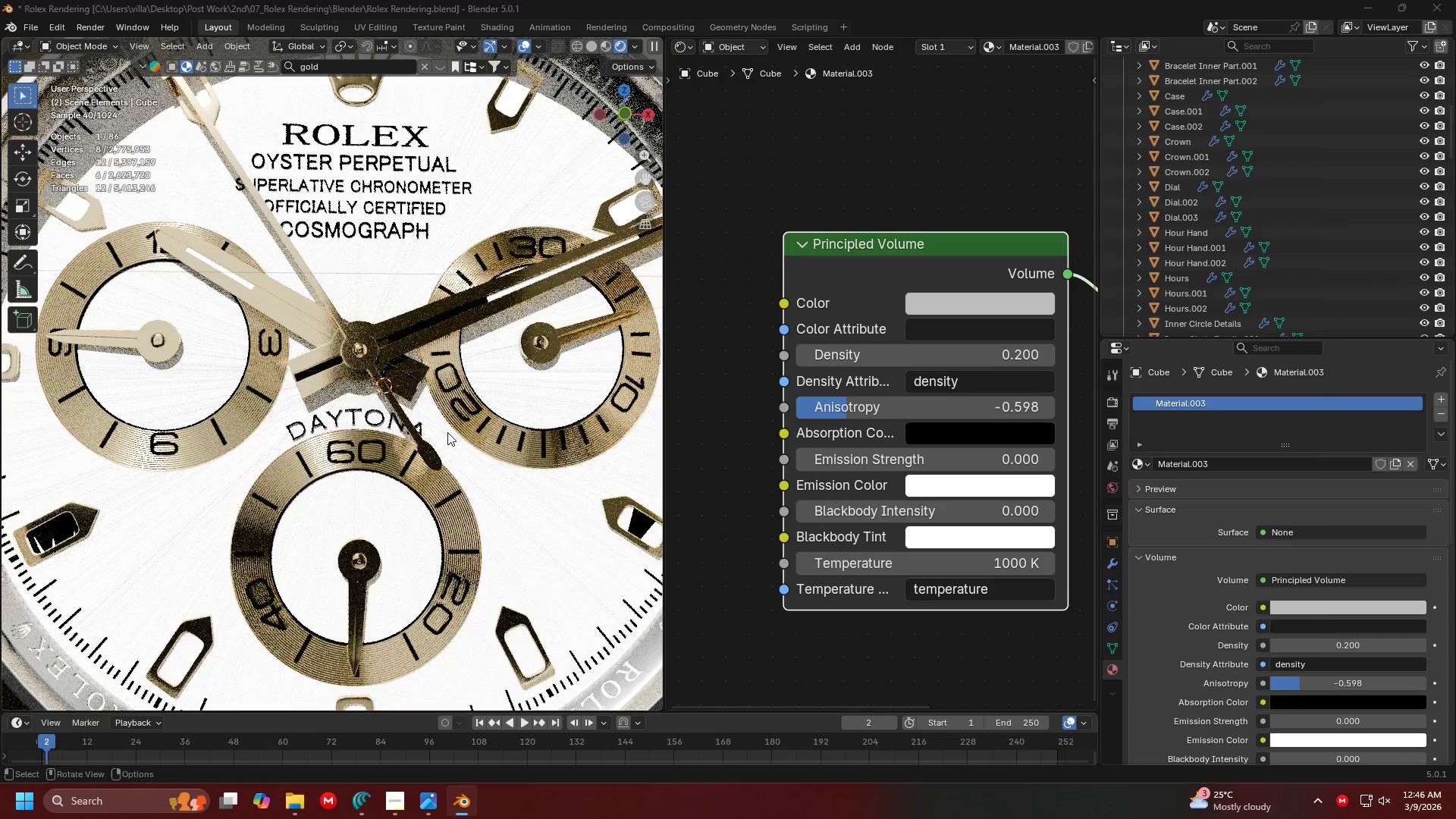 
key(Alt+Tab)
 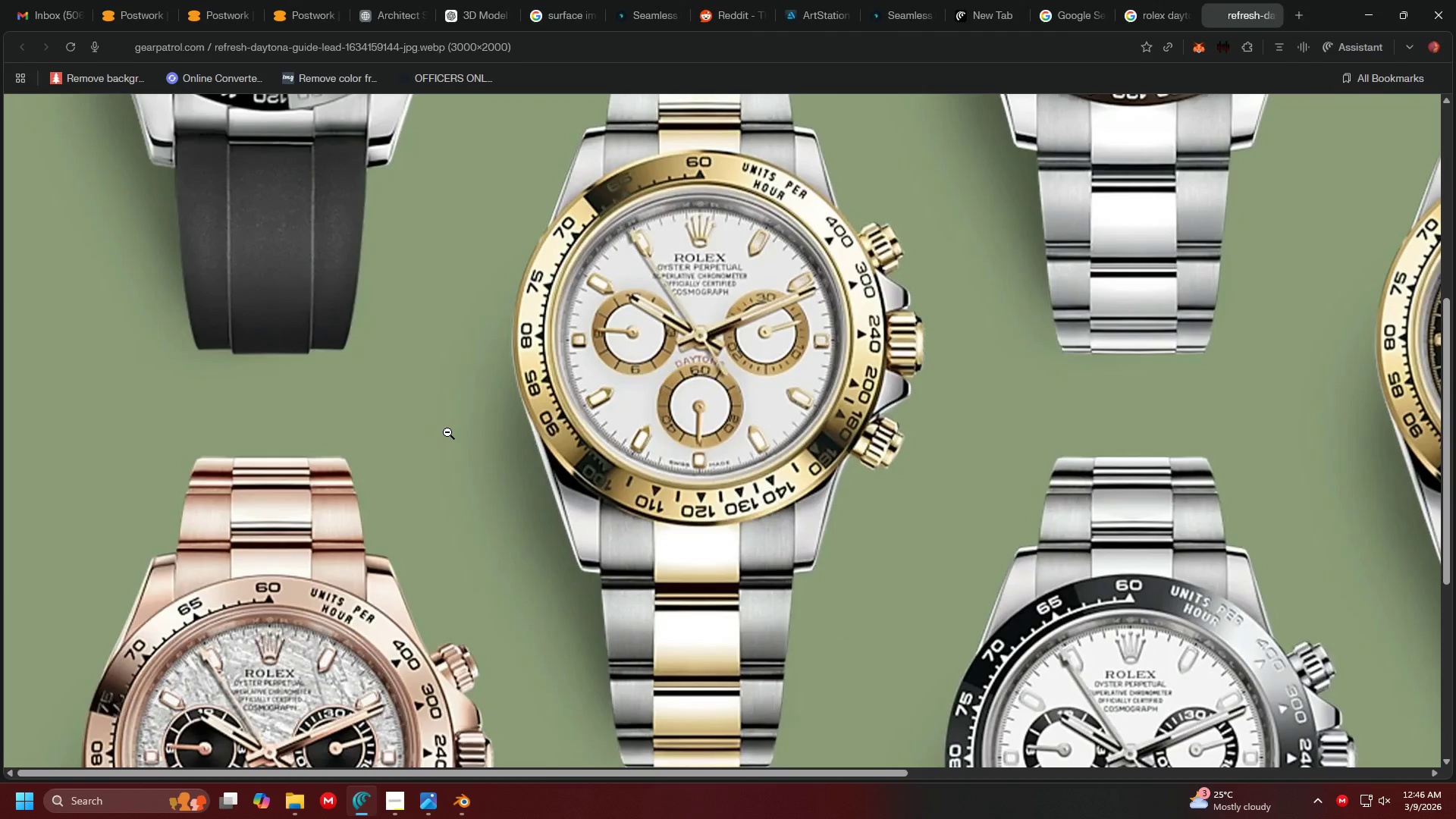 
key(Alt+AltLeft)
 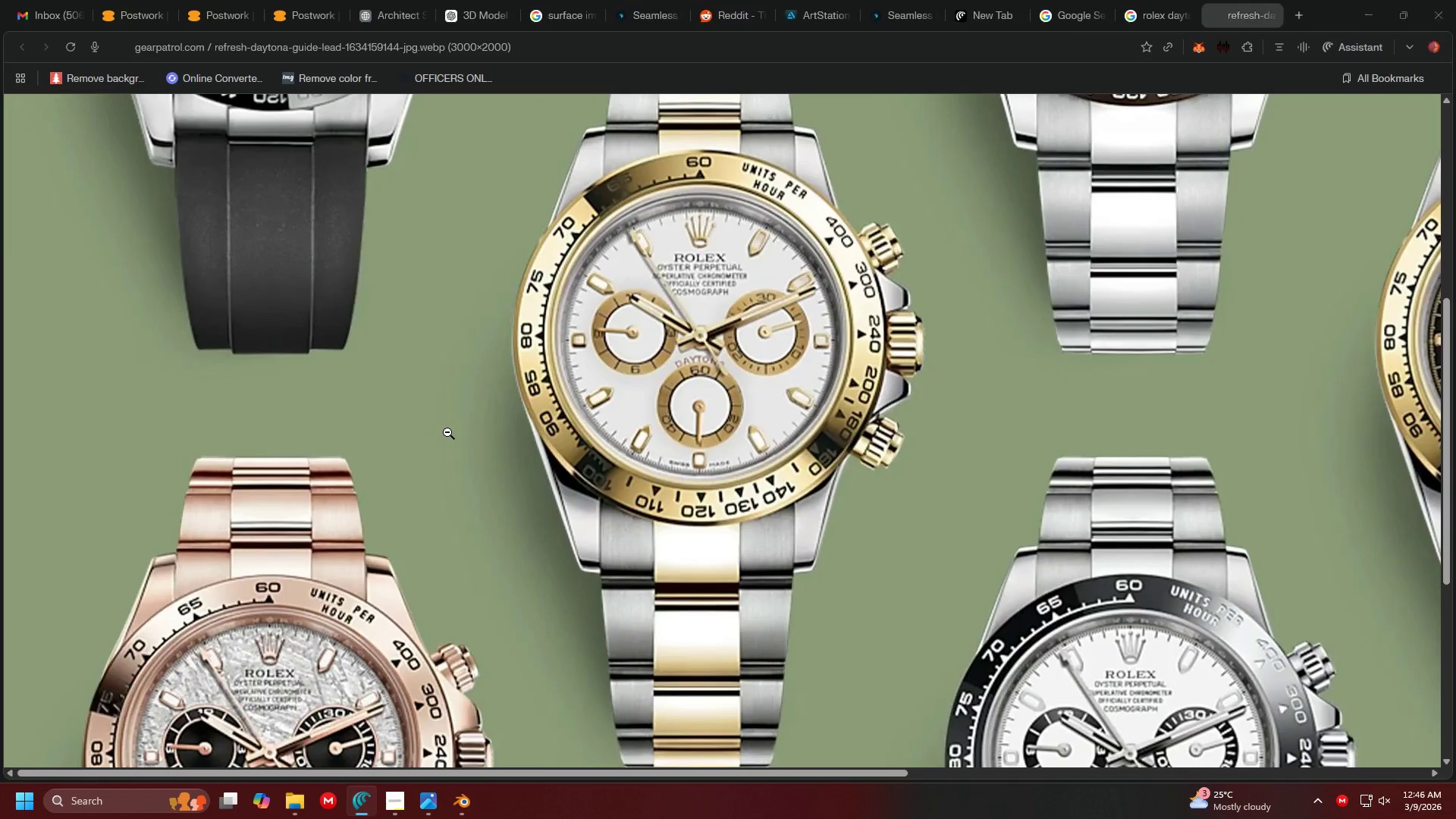 
key(Alt+Tab)
 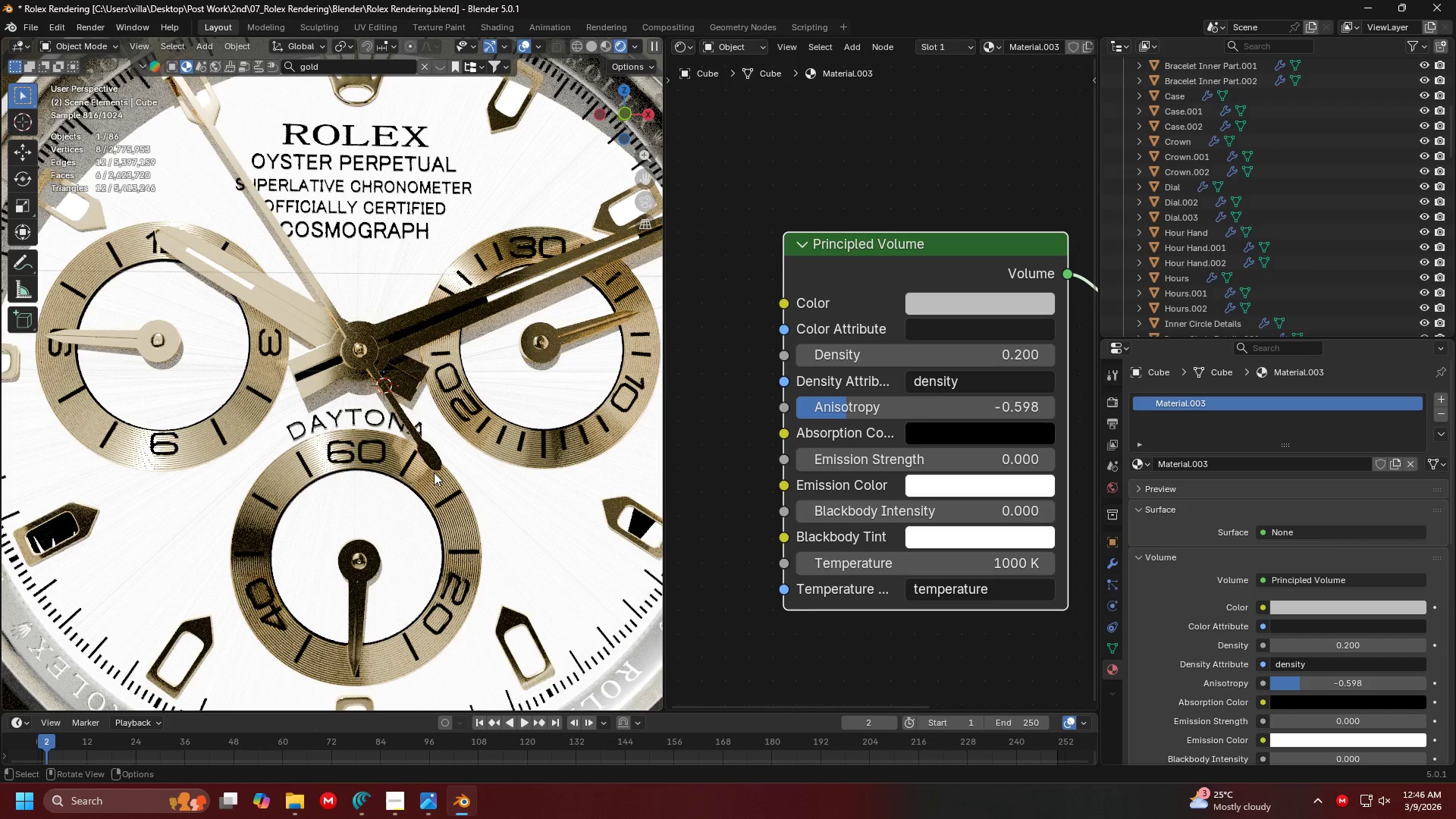 
key(Z)
 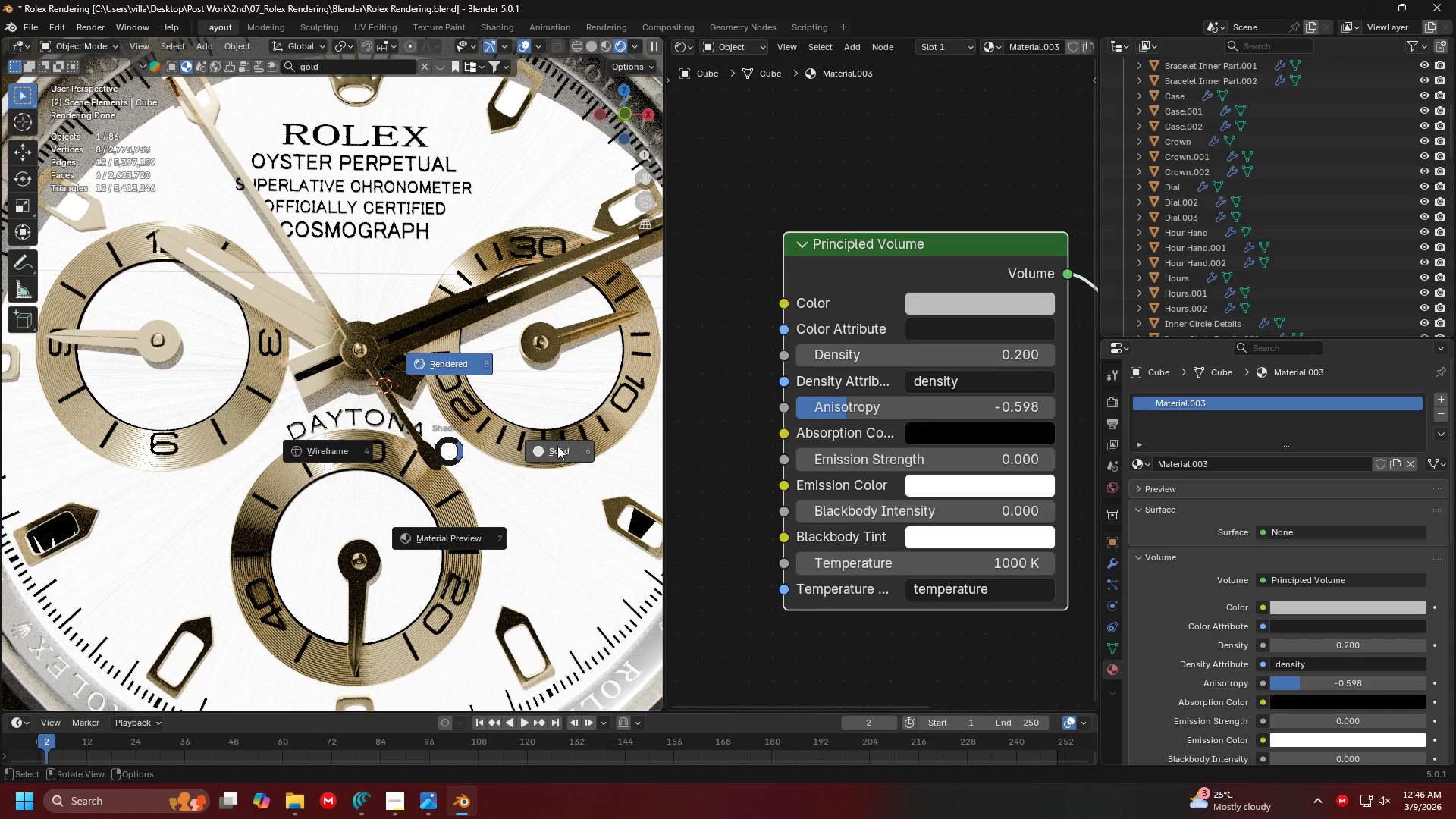 
left_click_drag(start_coordinate=[554, 446], to_coordinate=[563, 446])
 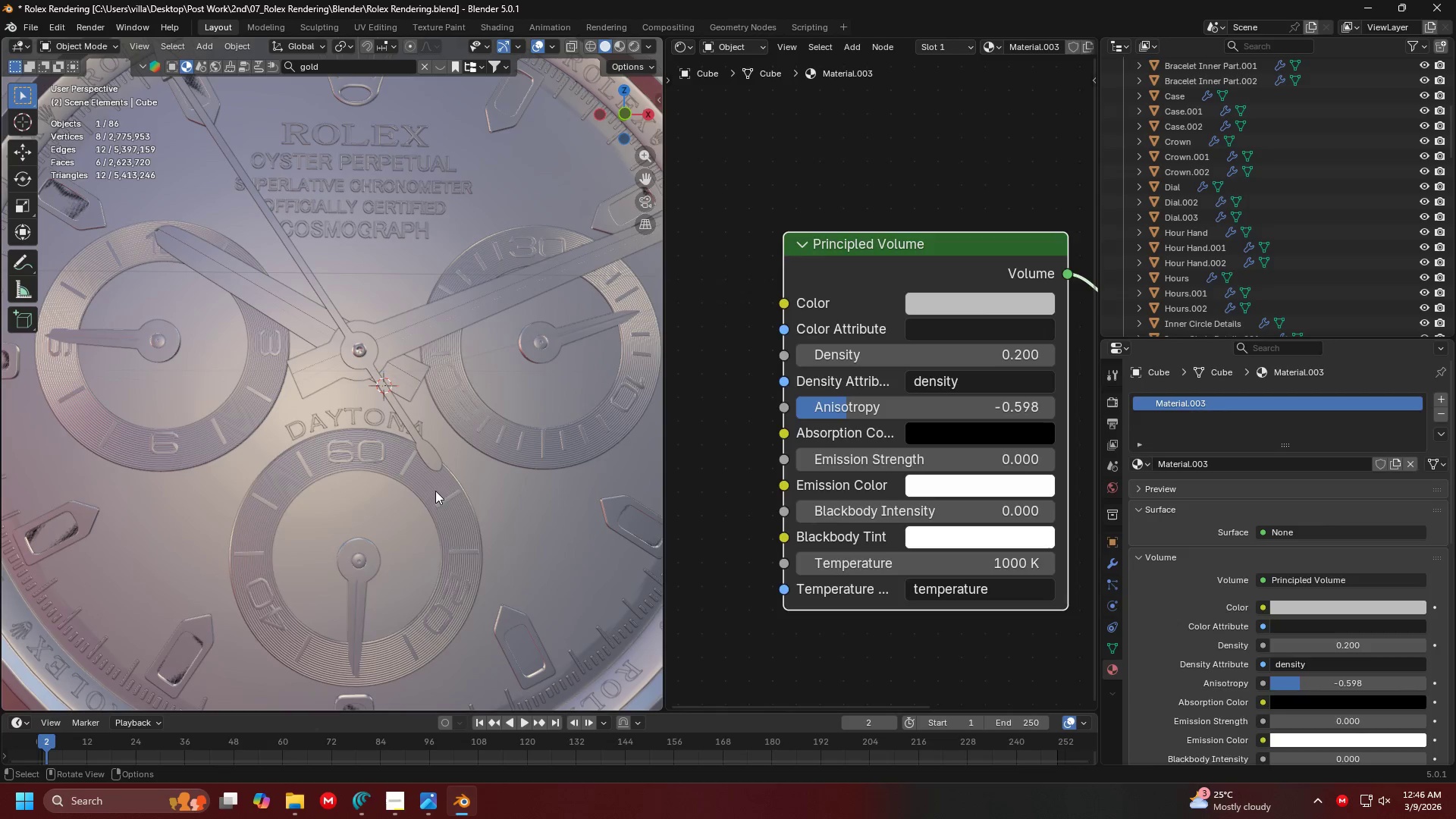 
left_click([432, 494])
 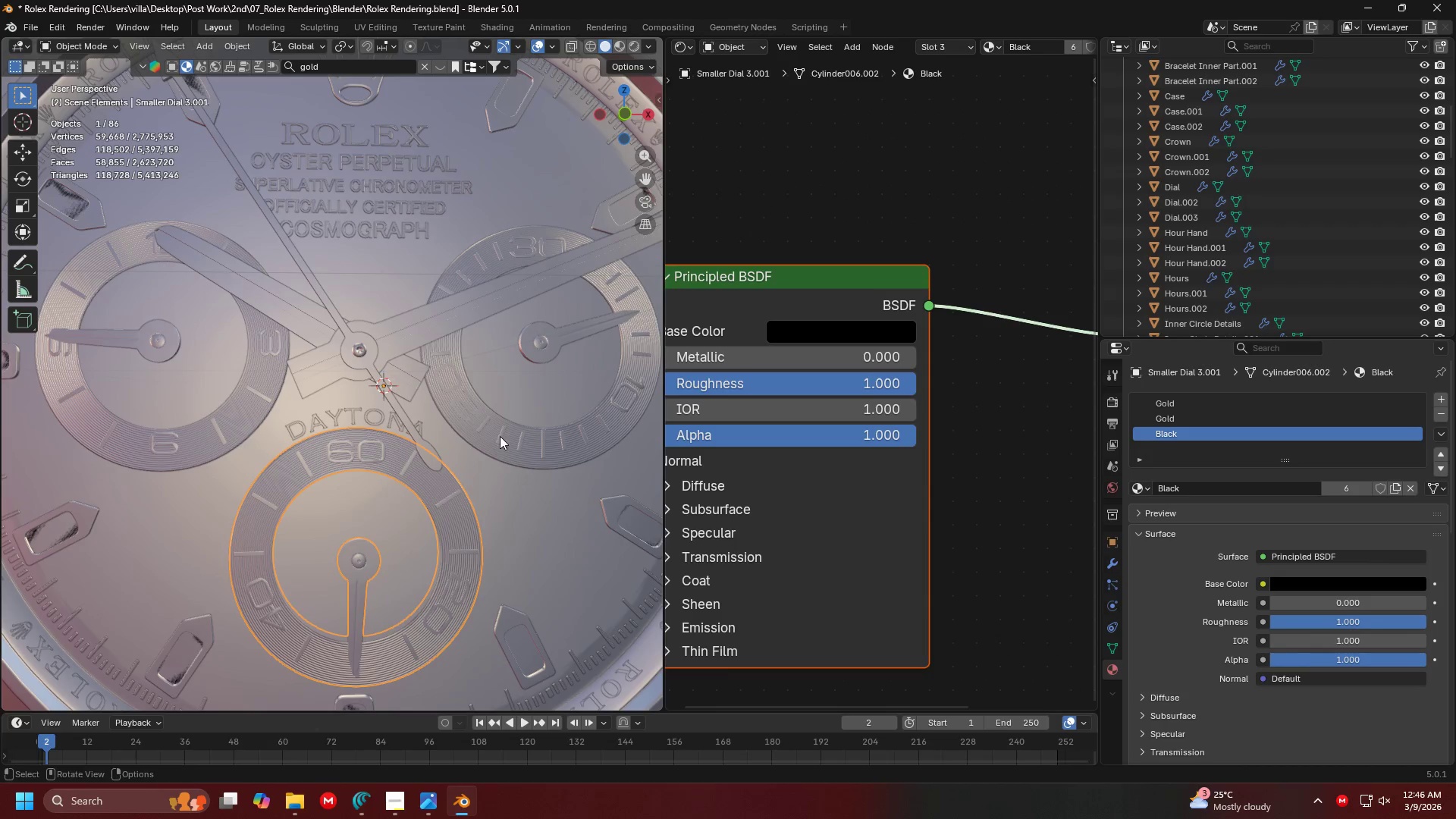 
hold_key(key=ShiftLeft, duration=1.11)
left_click([497, 434])
 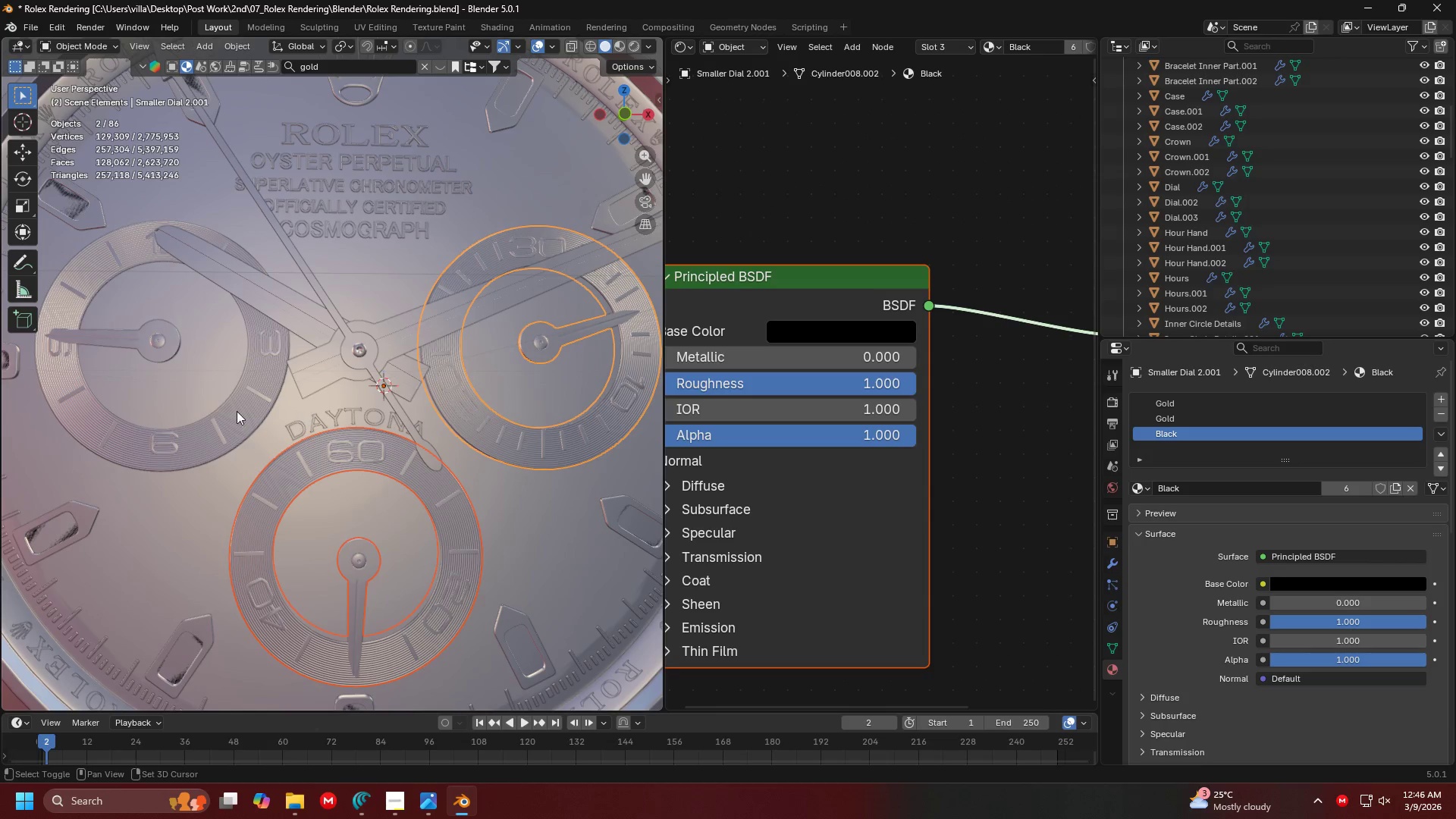 
left_click([222, 414])
 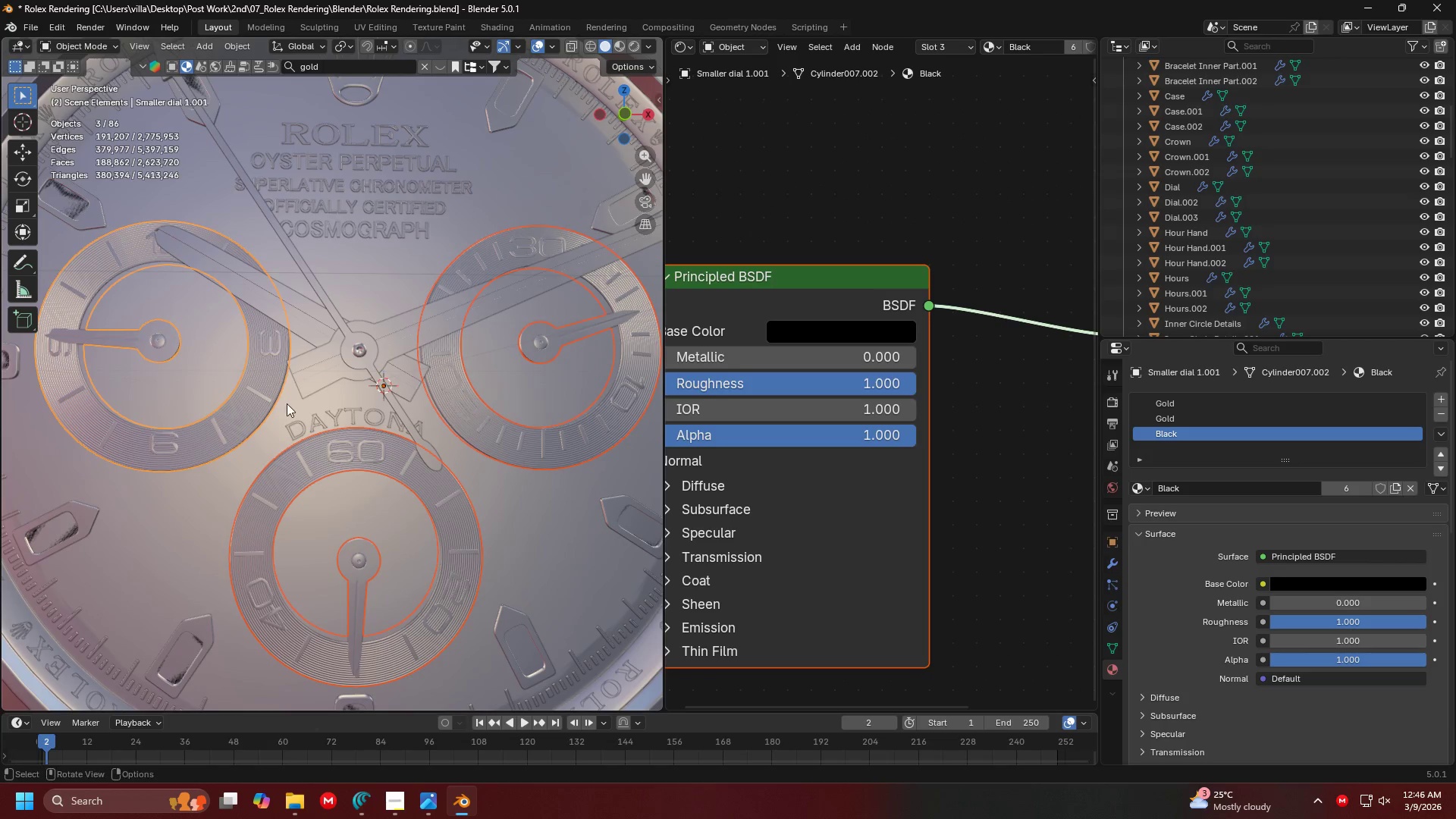 
key(Tab)
 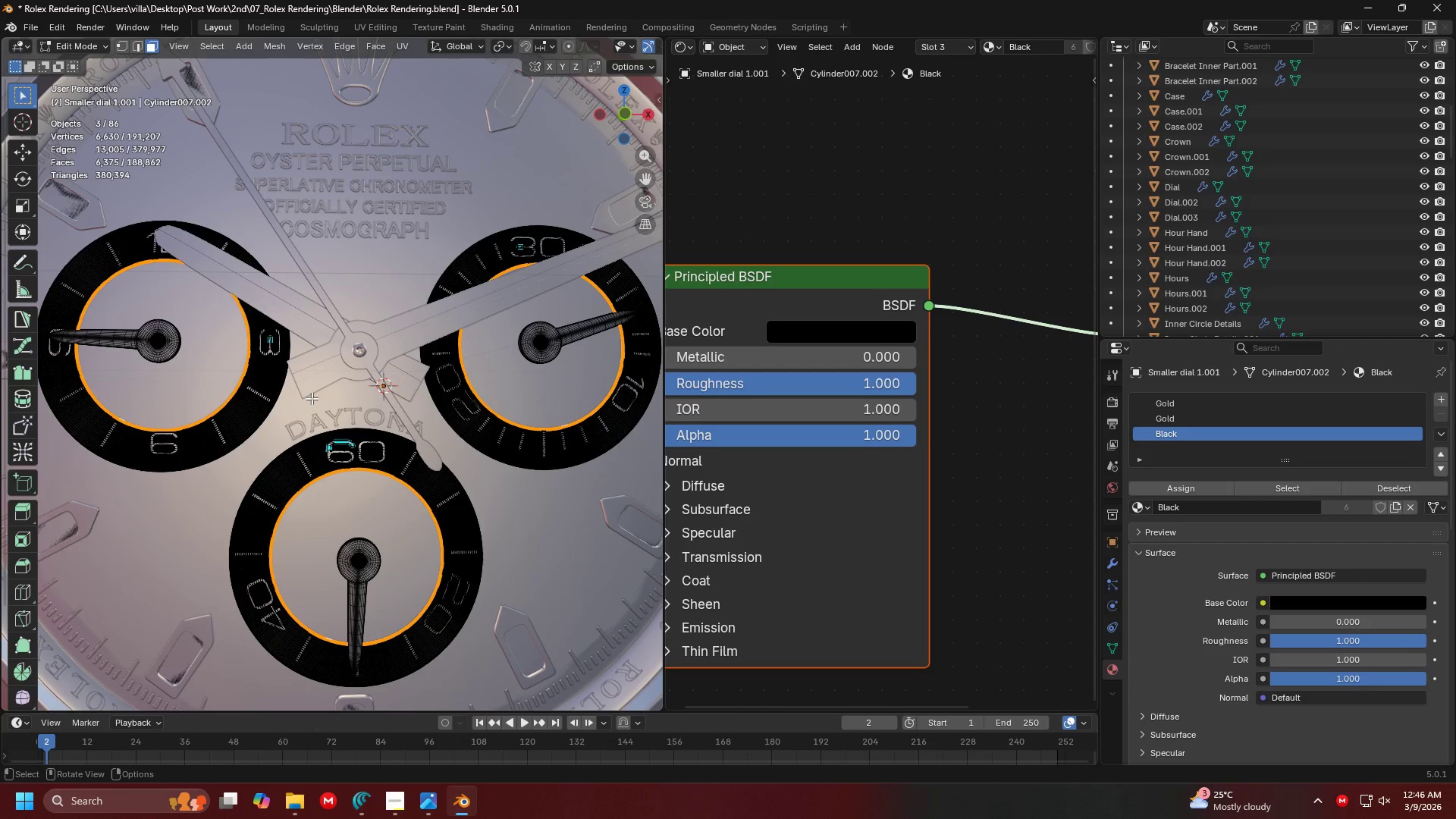 
key(Control+Equal)
 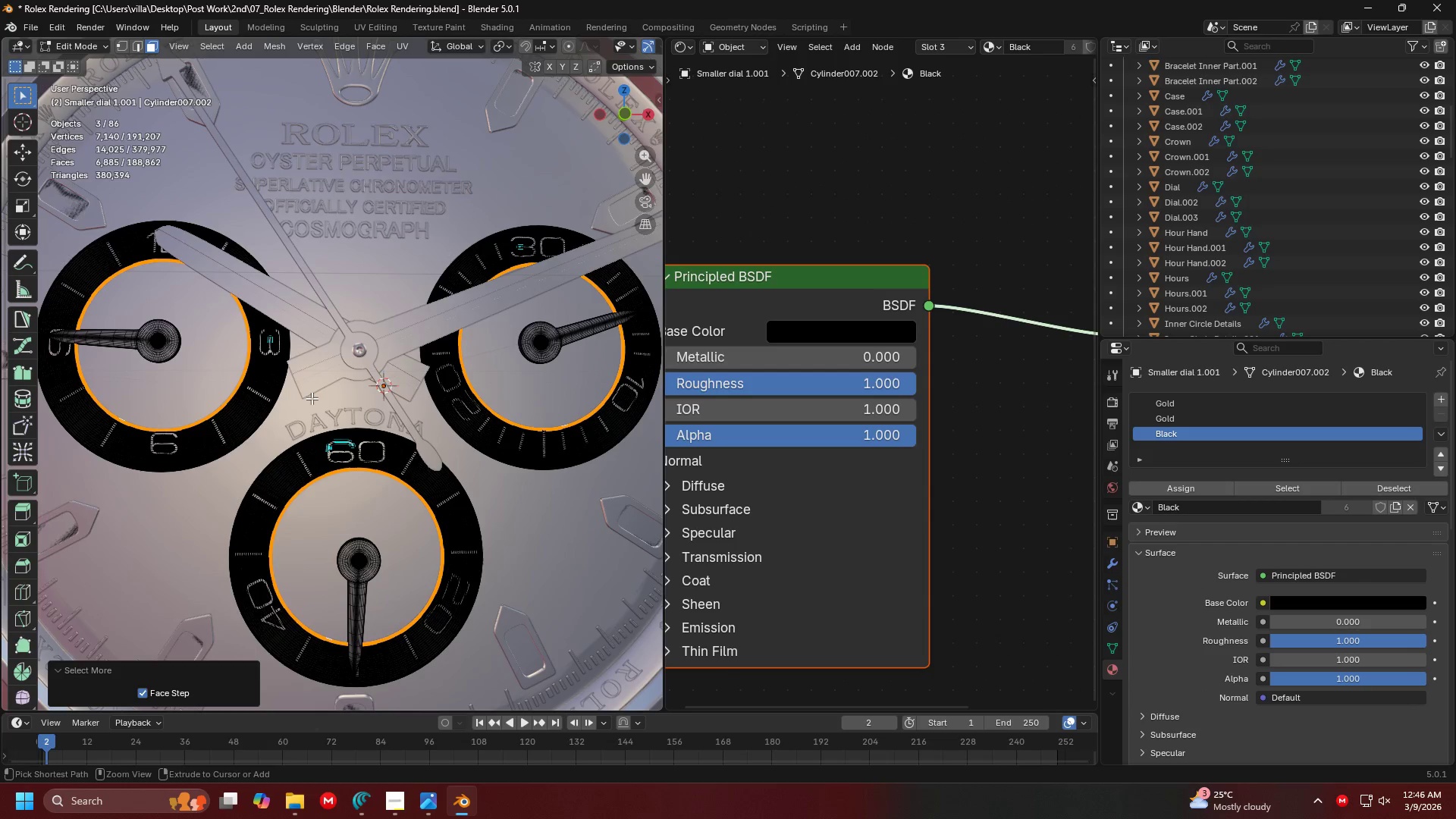 
key(Control+Equal)
 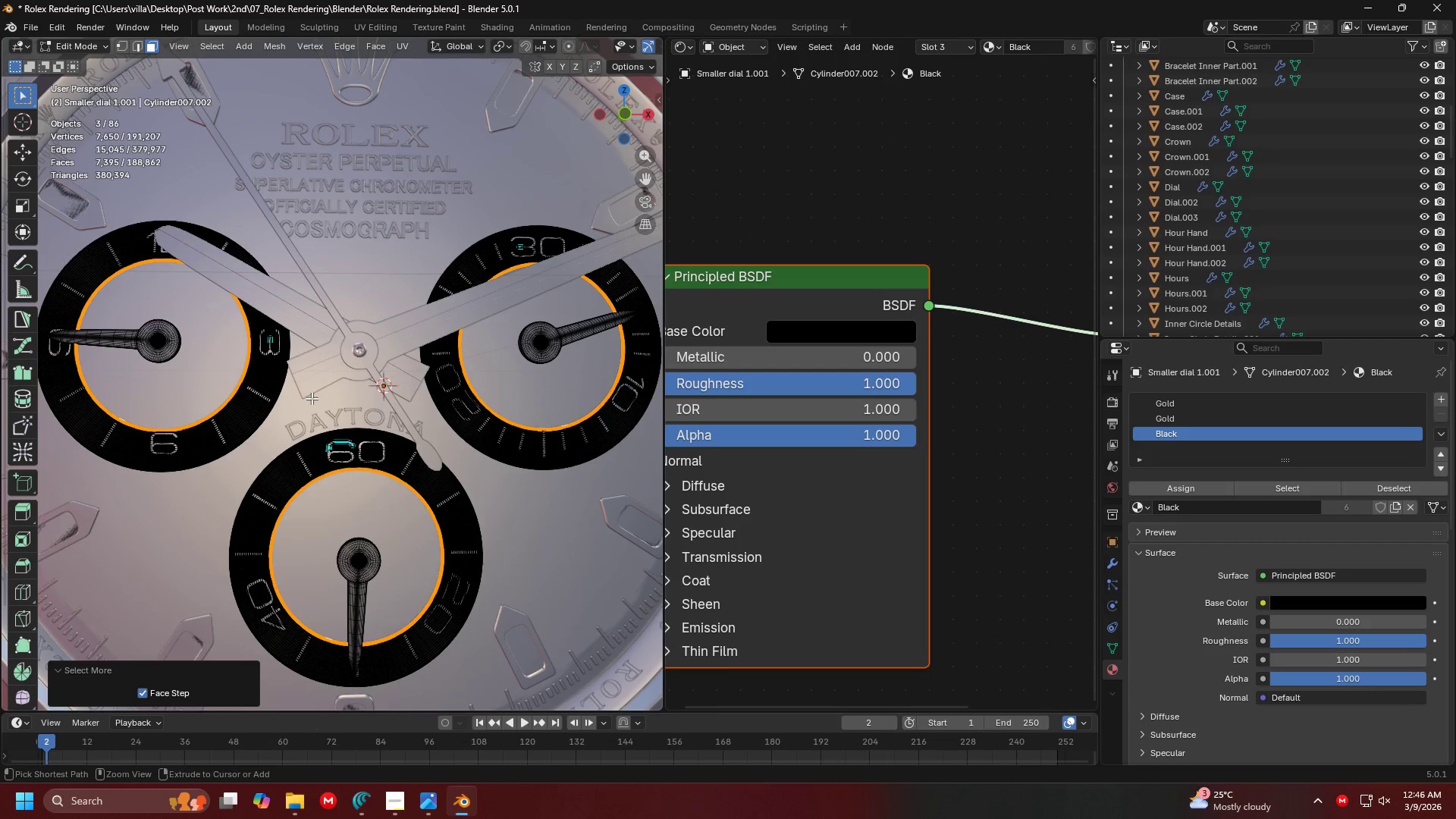 
key(Control+Equal)
 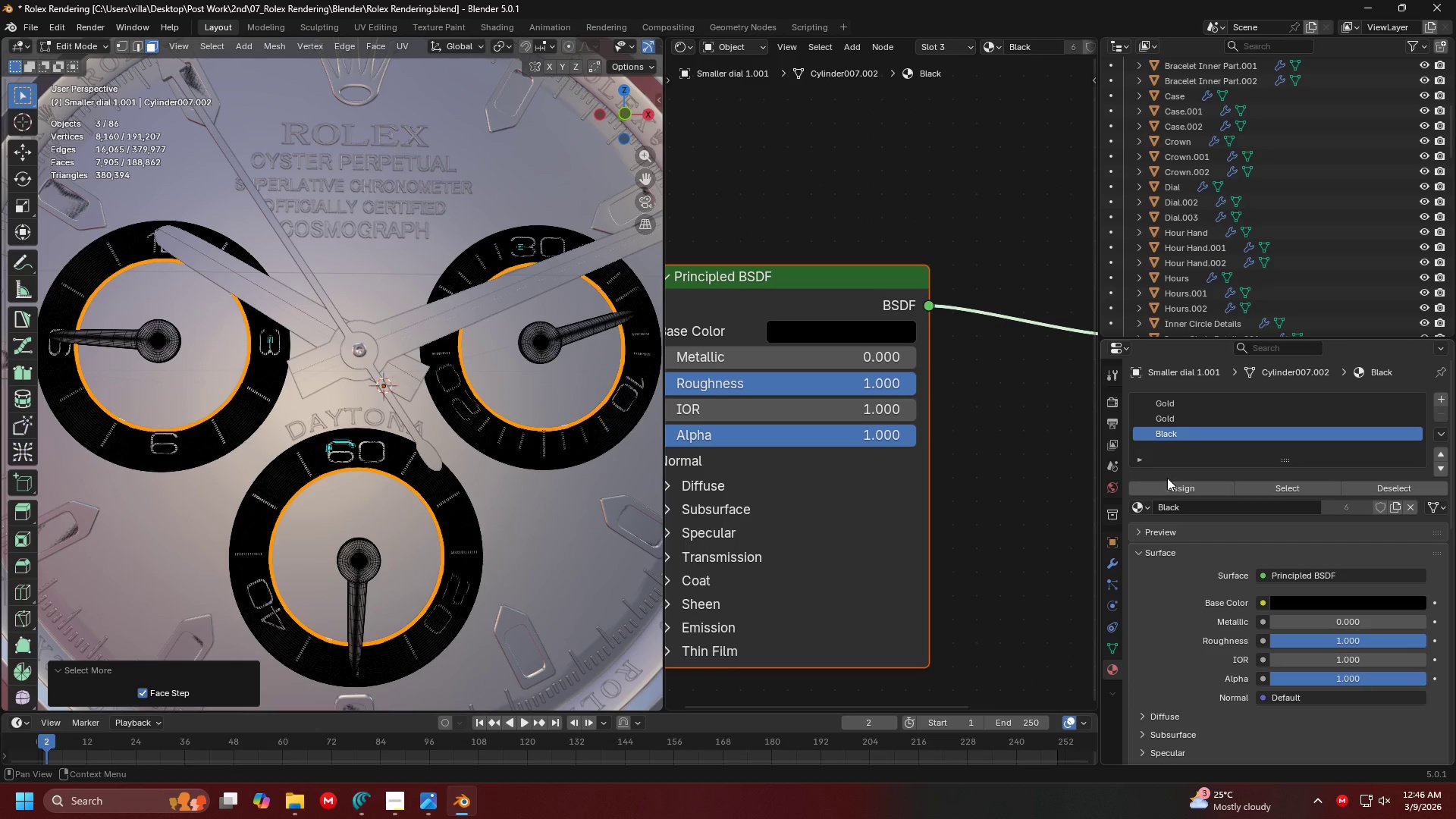 
double_click([1172, 491])
 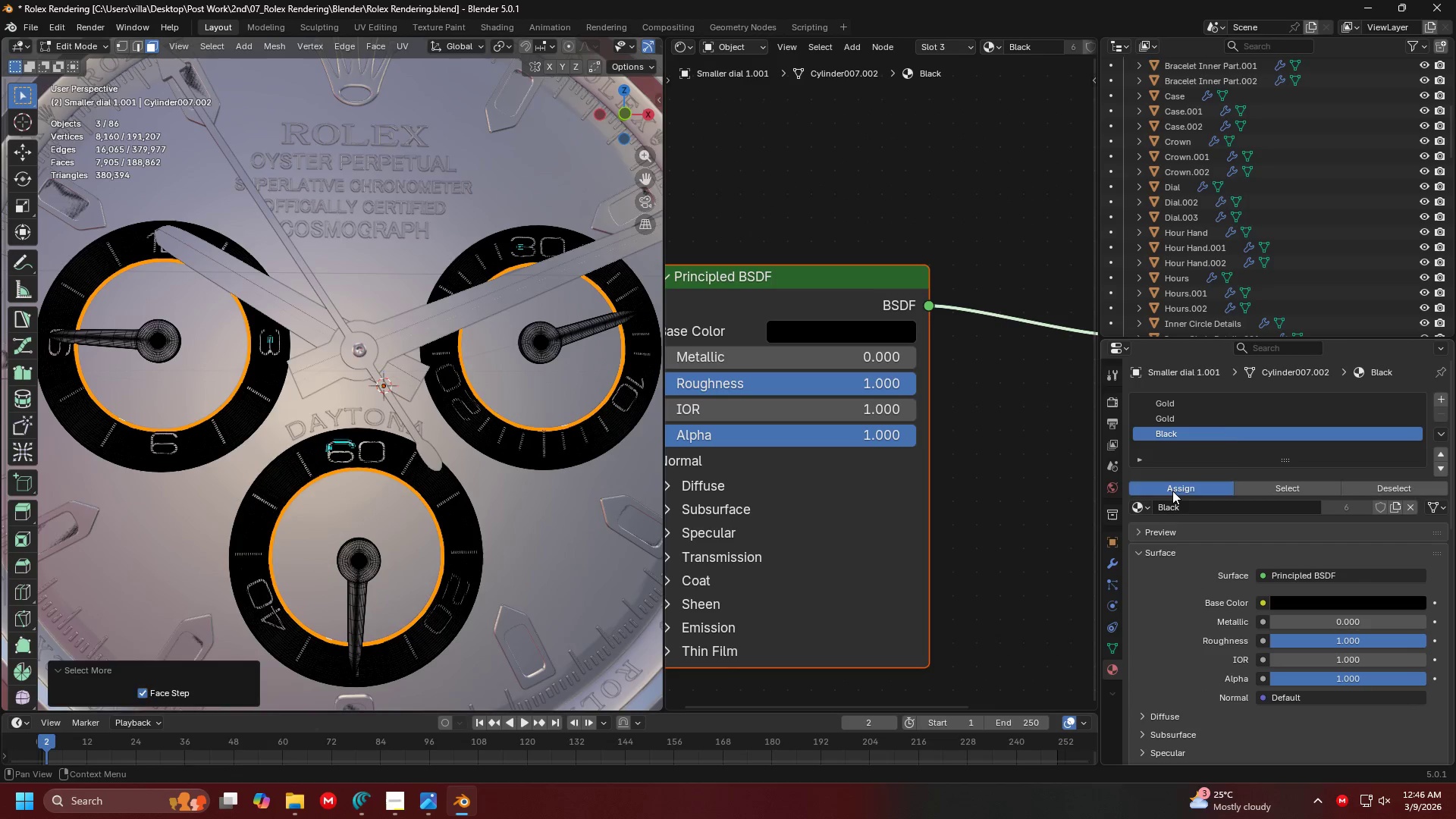 
triple_click([1172, 491])
 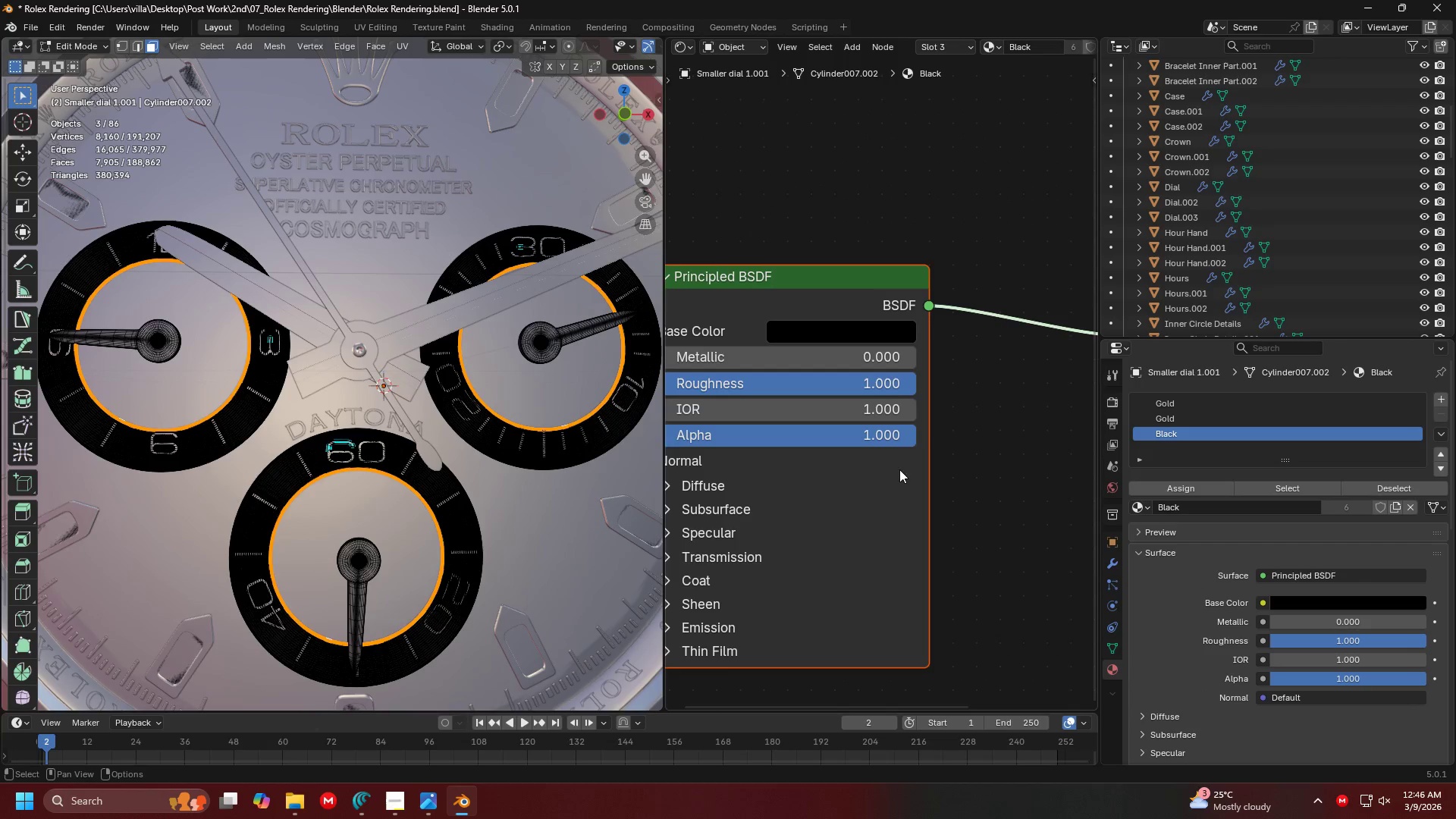 
key(Tab)
 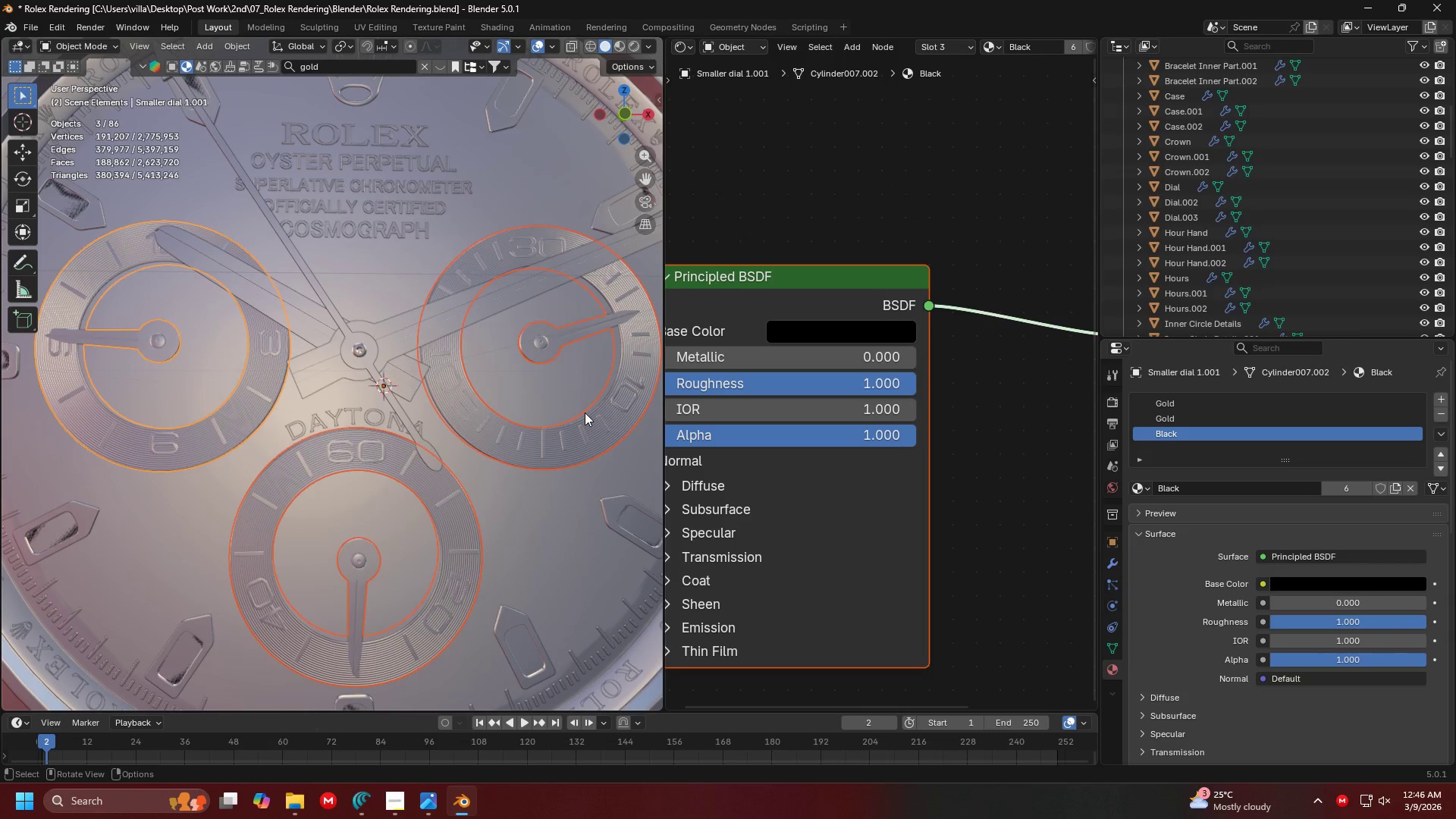 
key(Control+ControlLeft)
 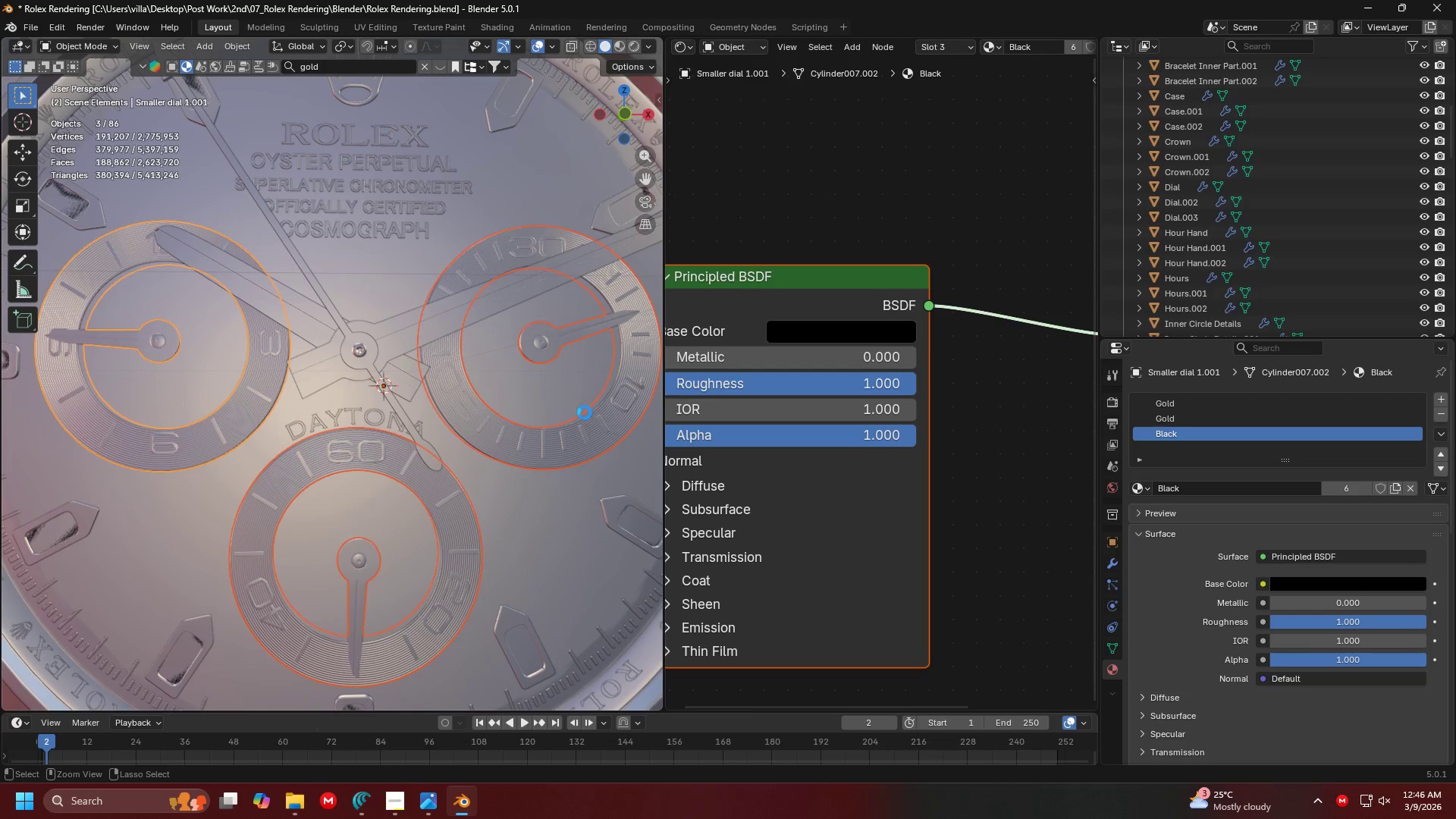 
key(Control+S)
 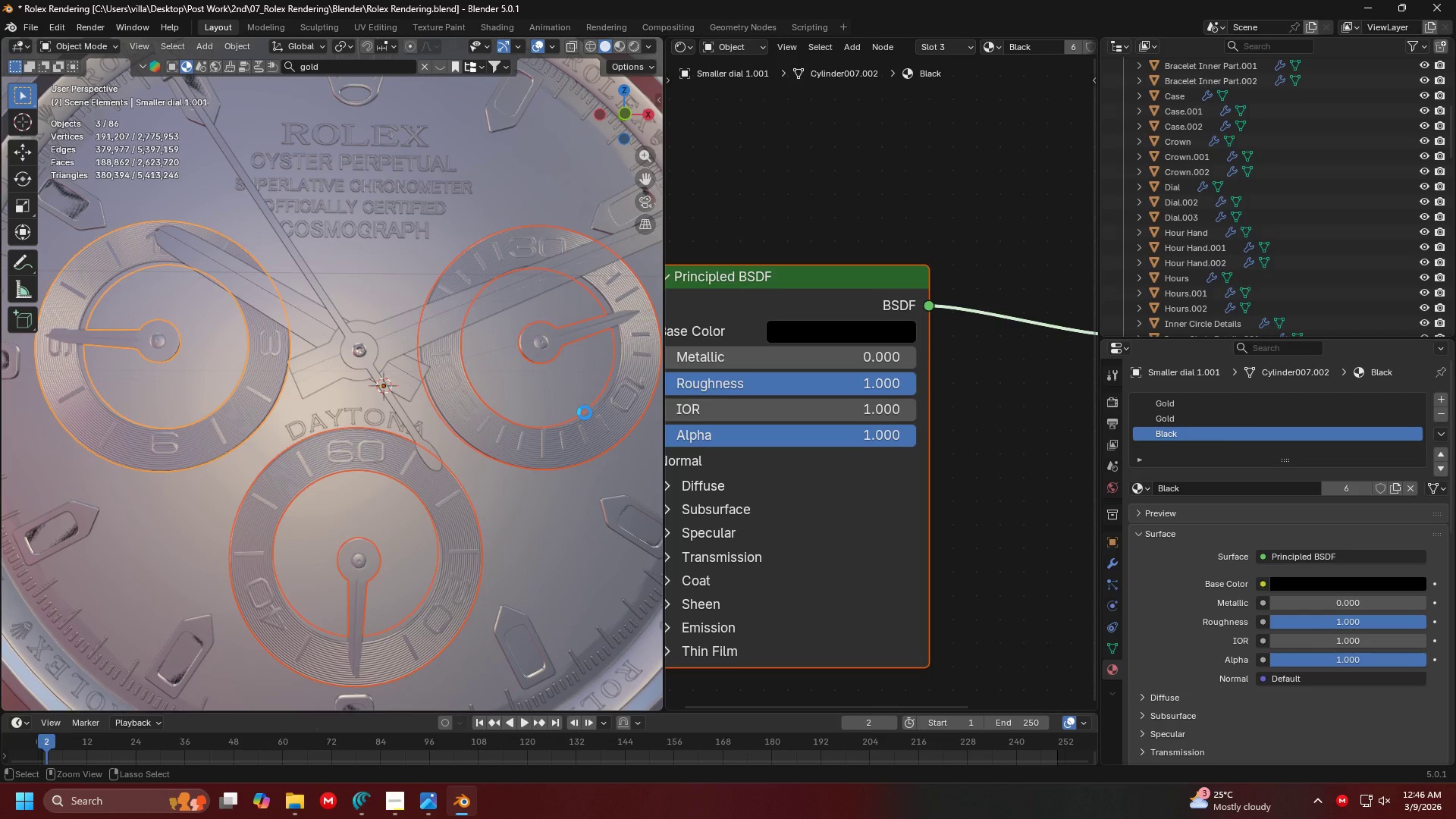 
key(Alt+Tab)
 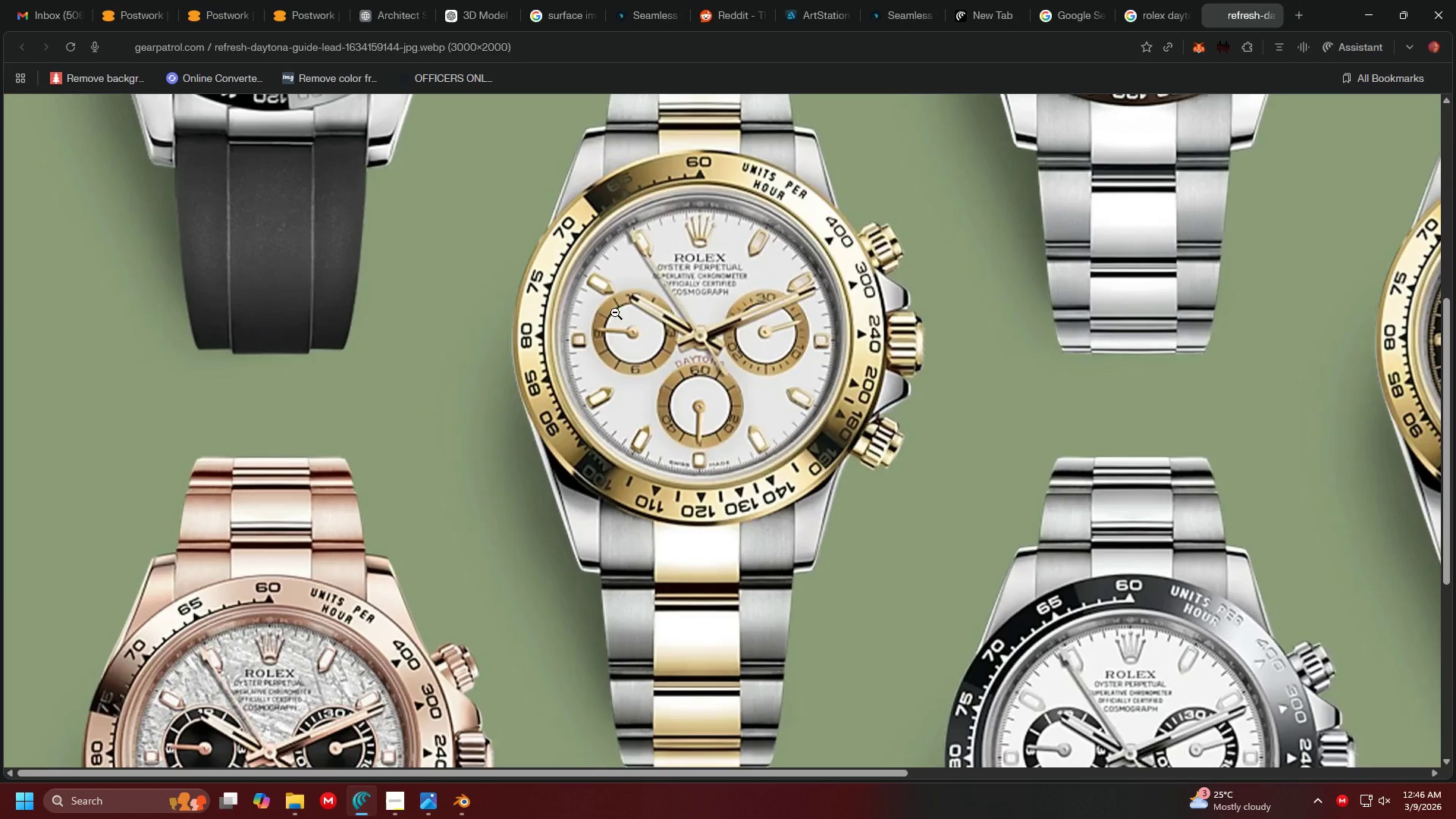 
key(Alt+AltLeft)
 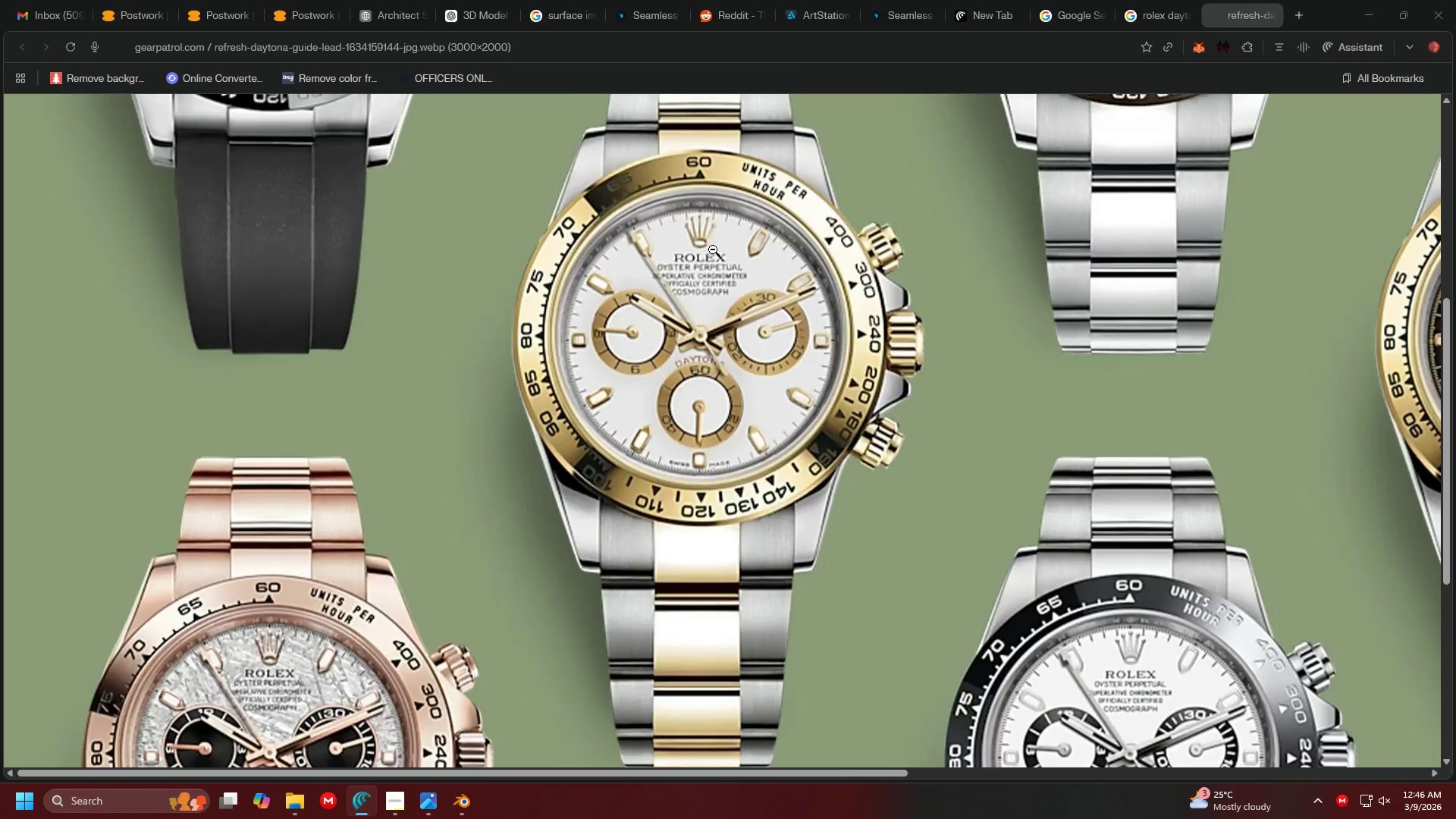 
key(Alt+Tab)
 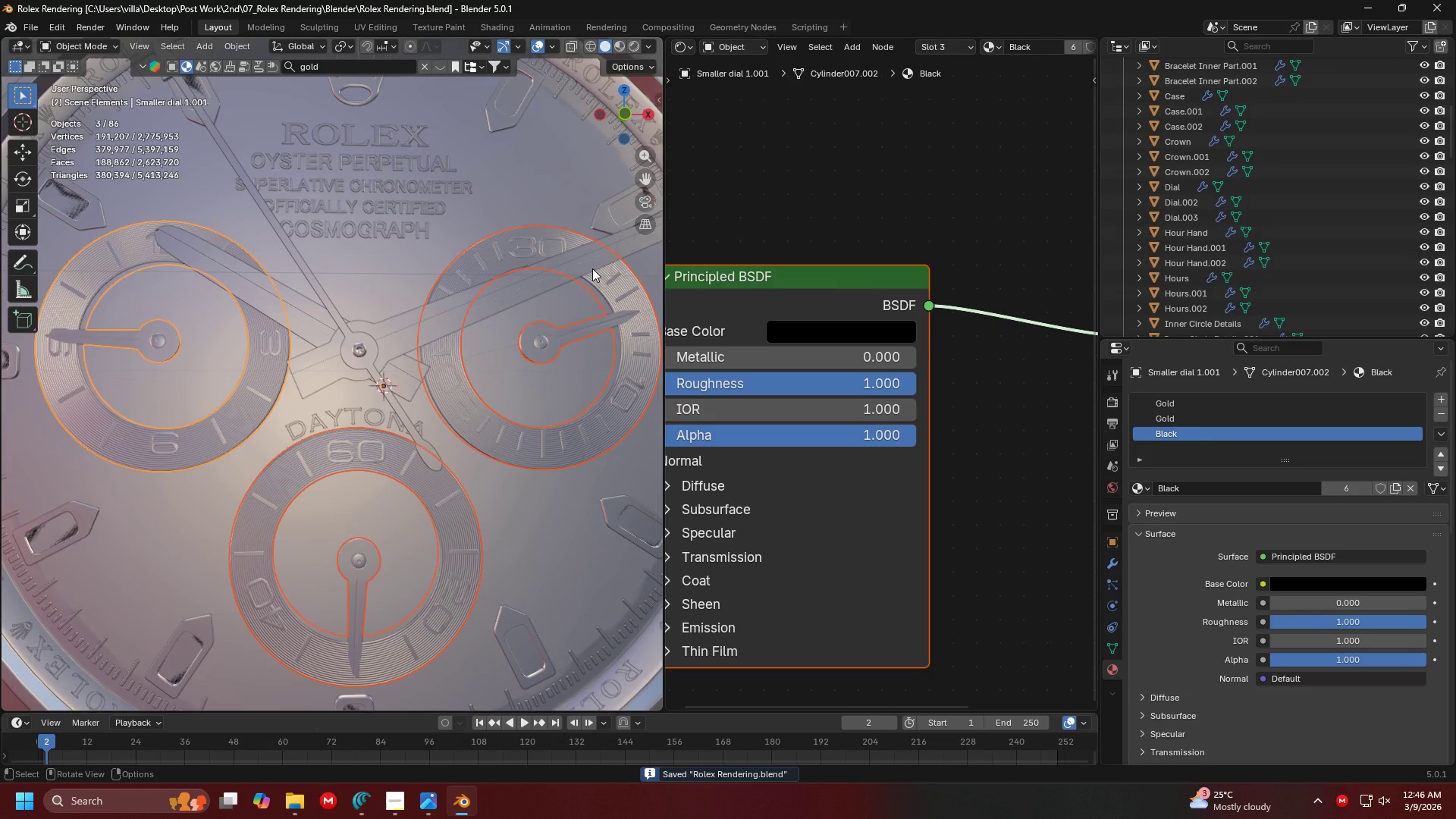 
scroll: coordinate [422, 316], scroll_direction: down, amount: 2.0
 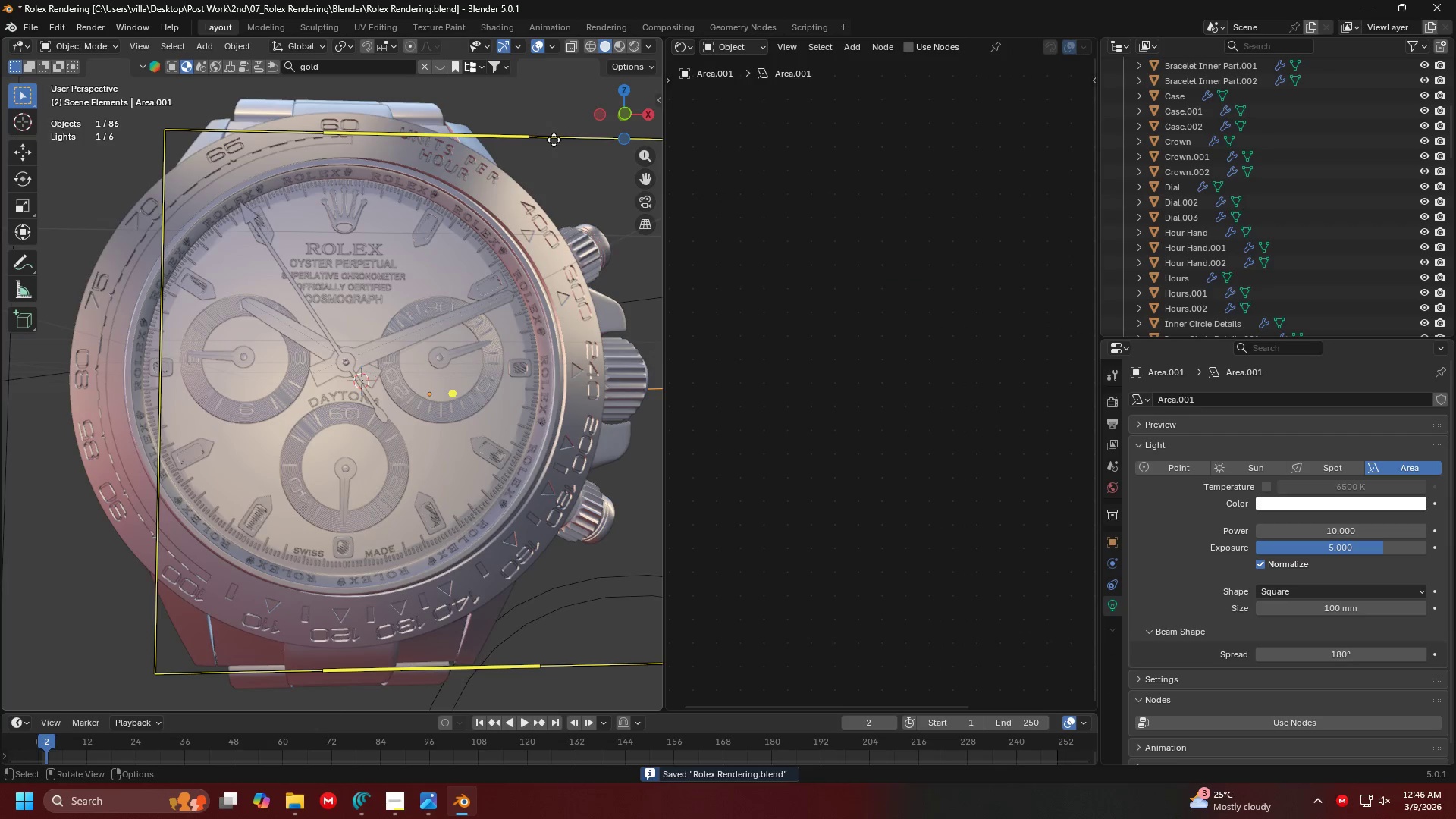 
left_click([537, 99])
 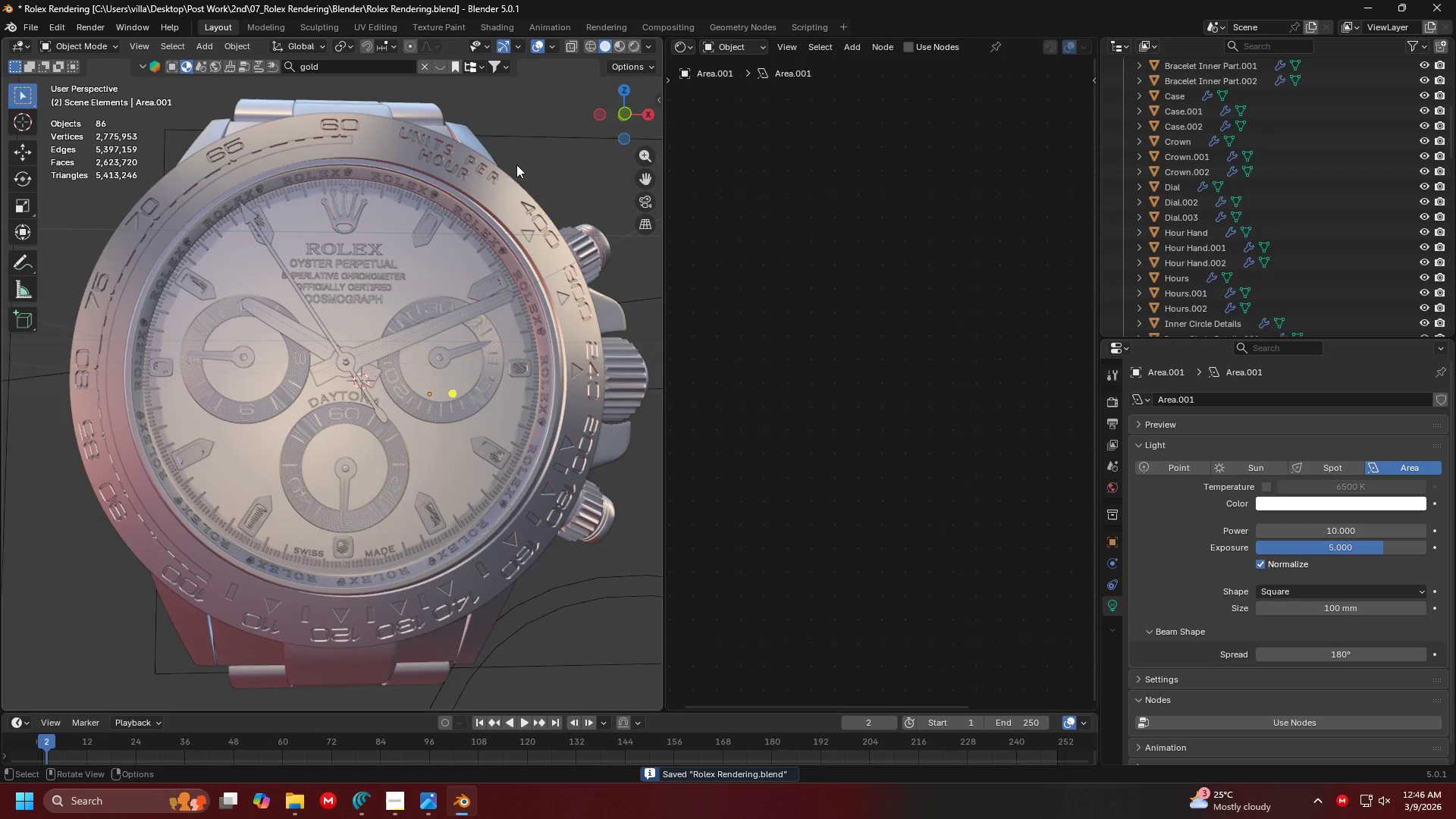 
key(Z)
 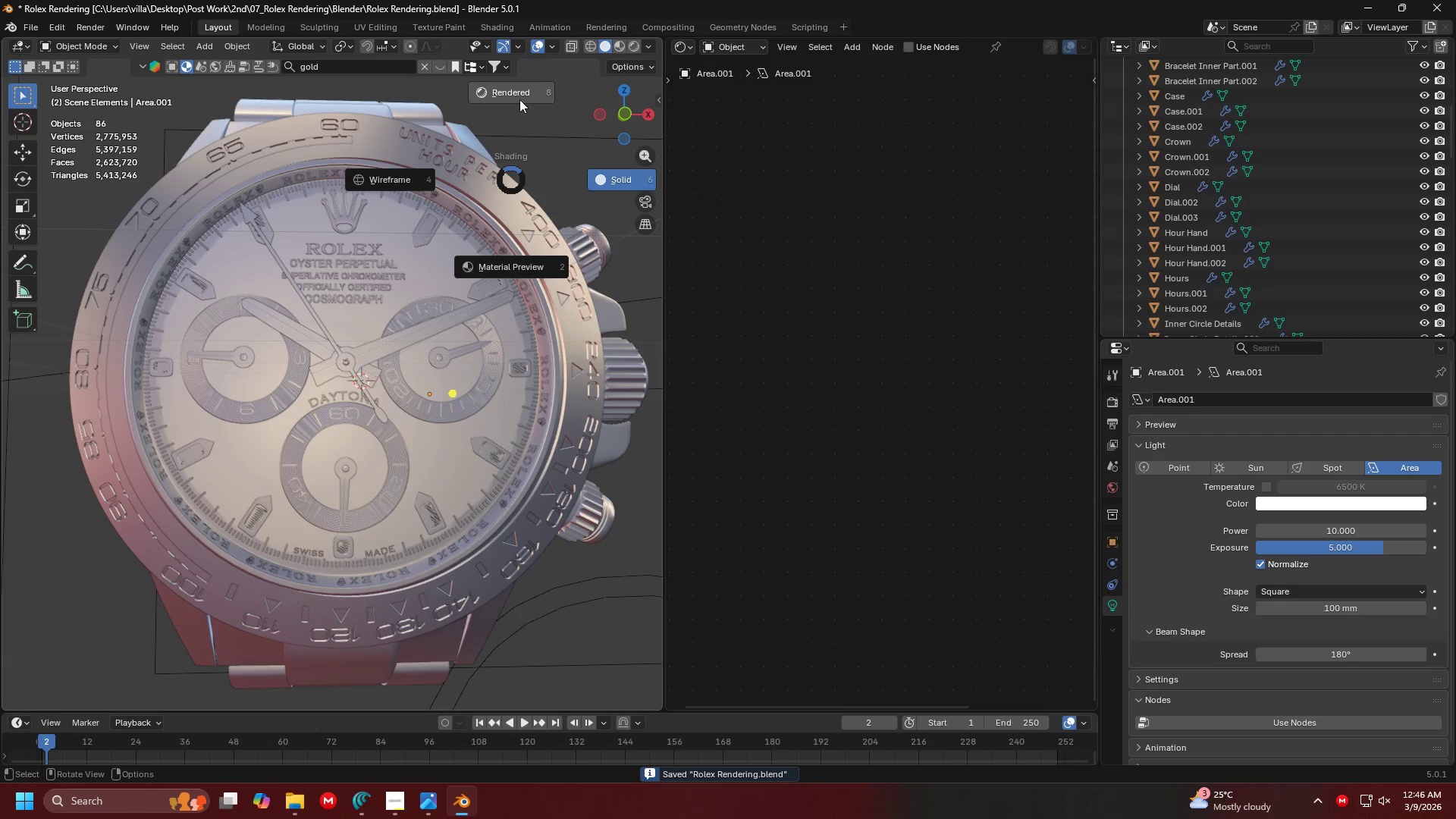 
left_click([519, 99])
 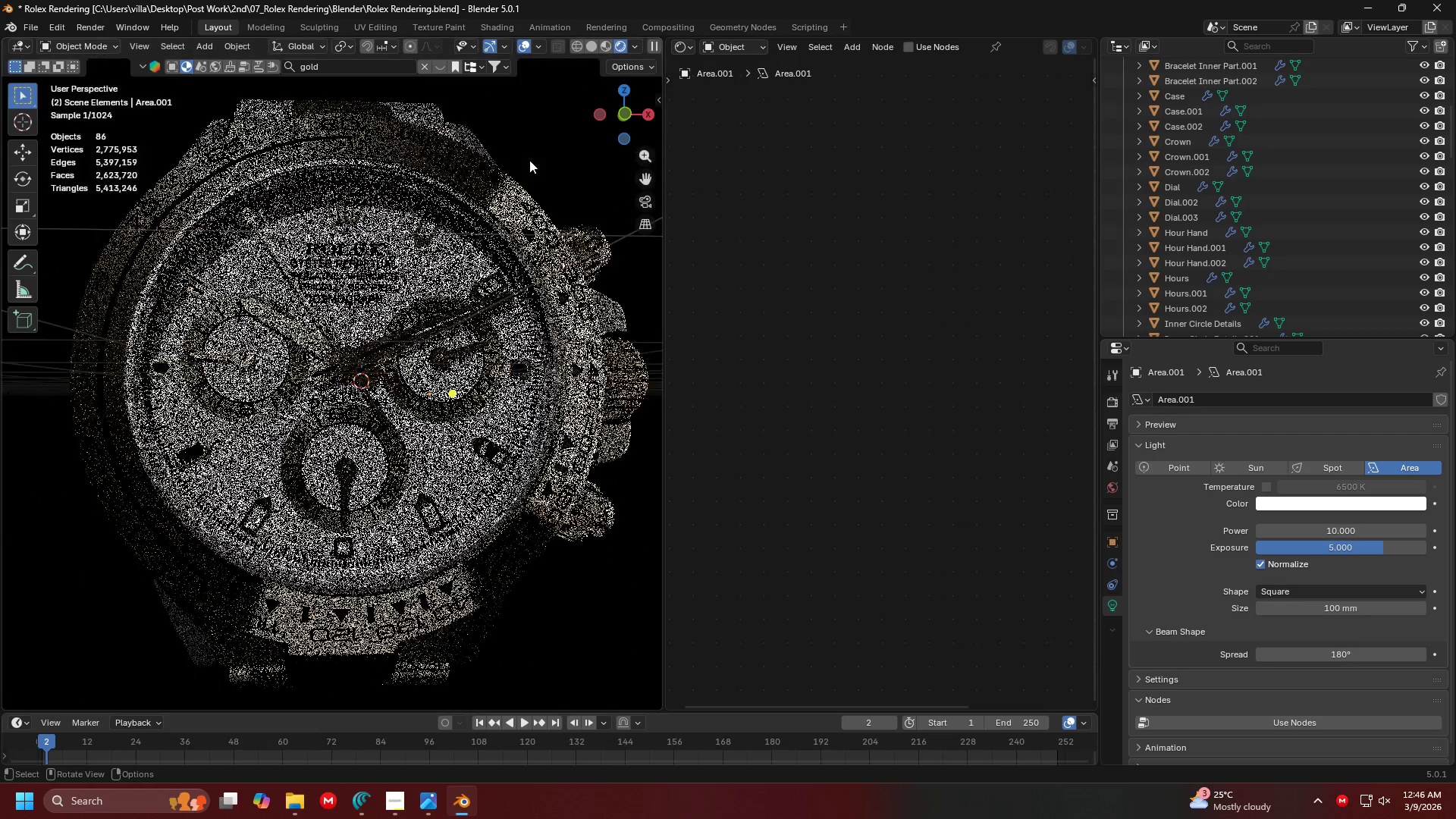 
left_click([570, 111])
 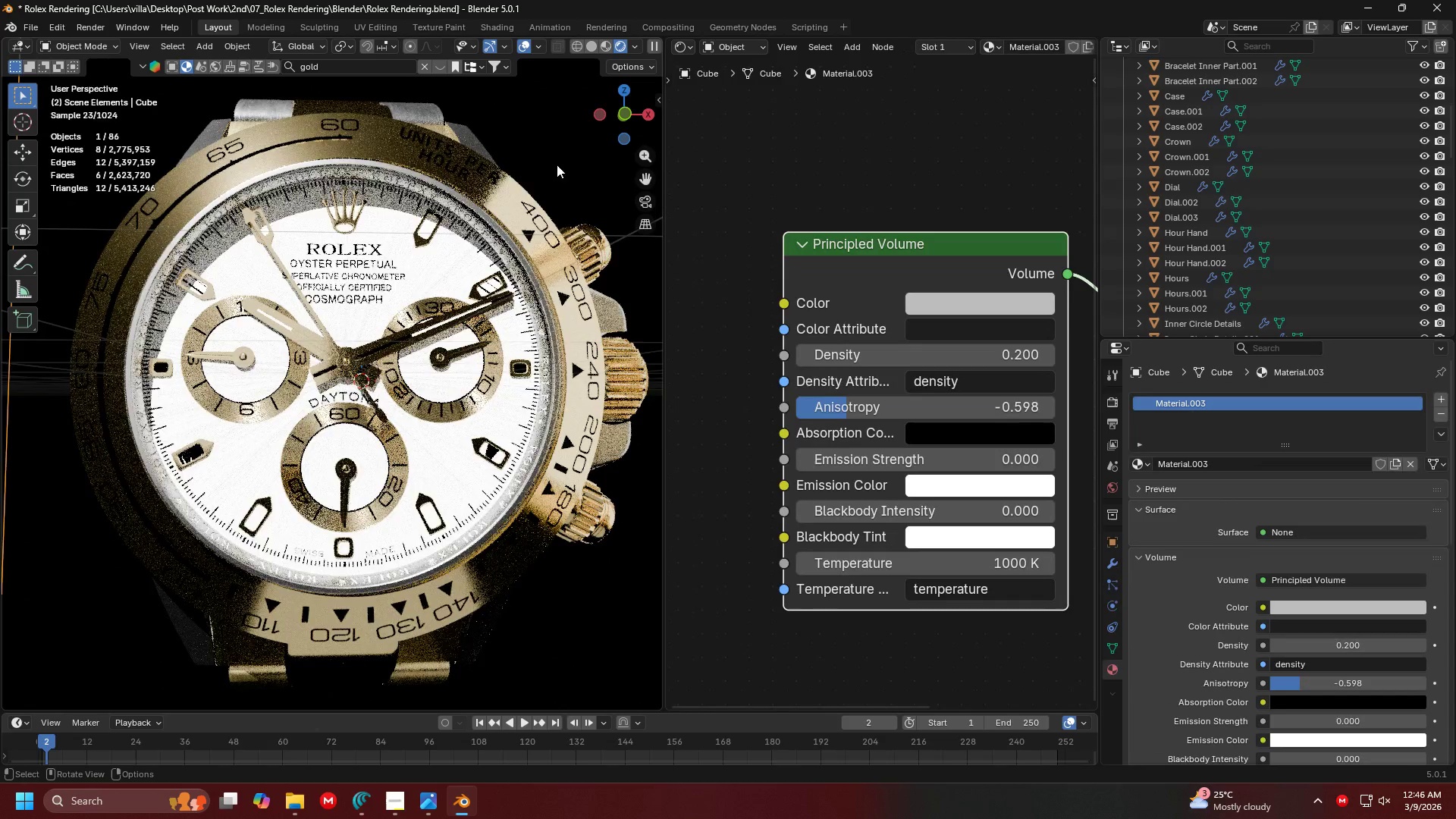 
scroll: coordinate [550, 187], scroll_direction: down, amount: 2.0
 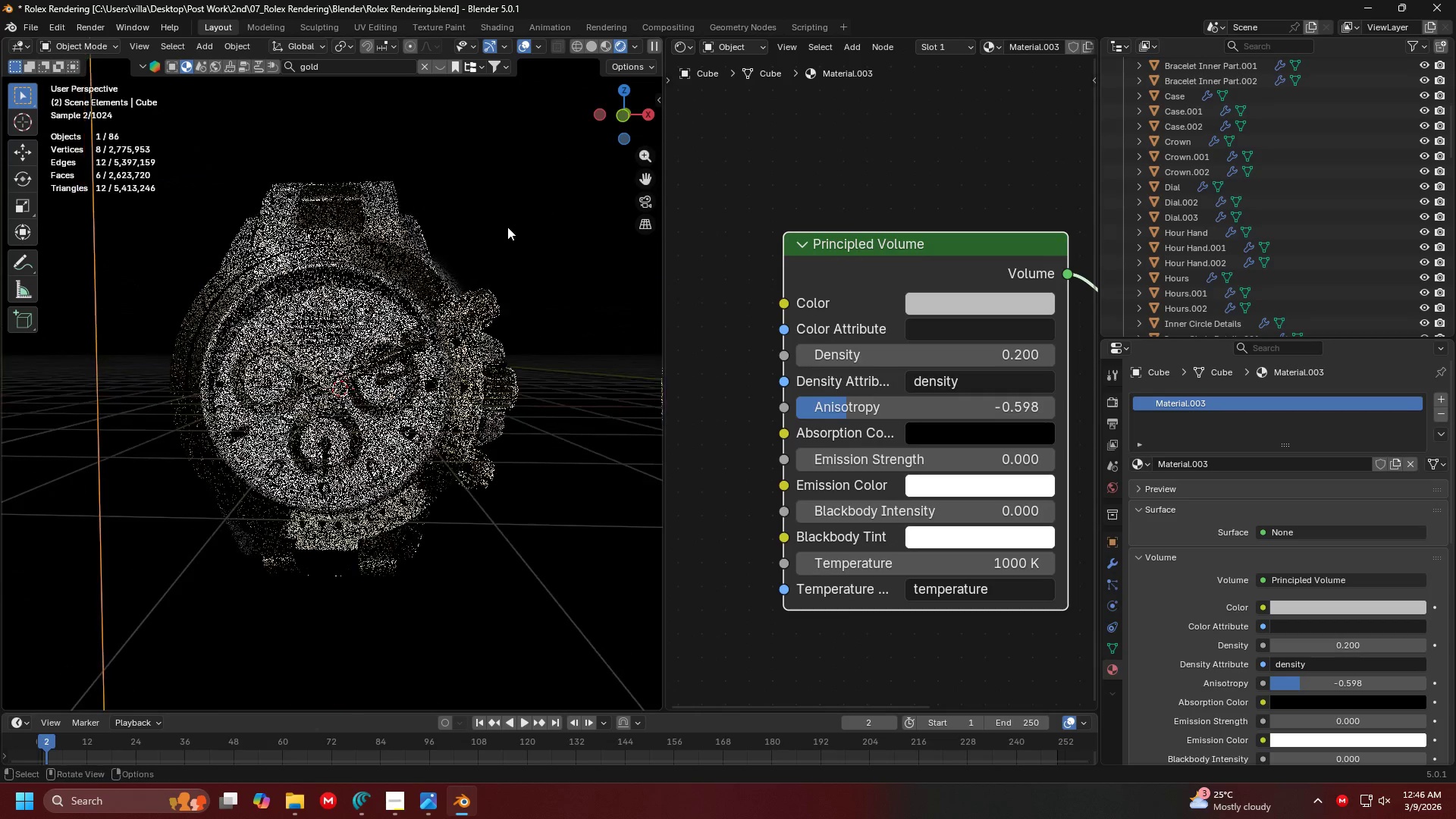 
left_click([504, 167])
 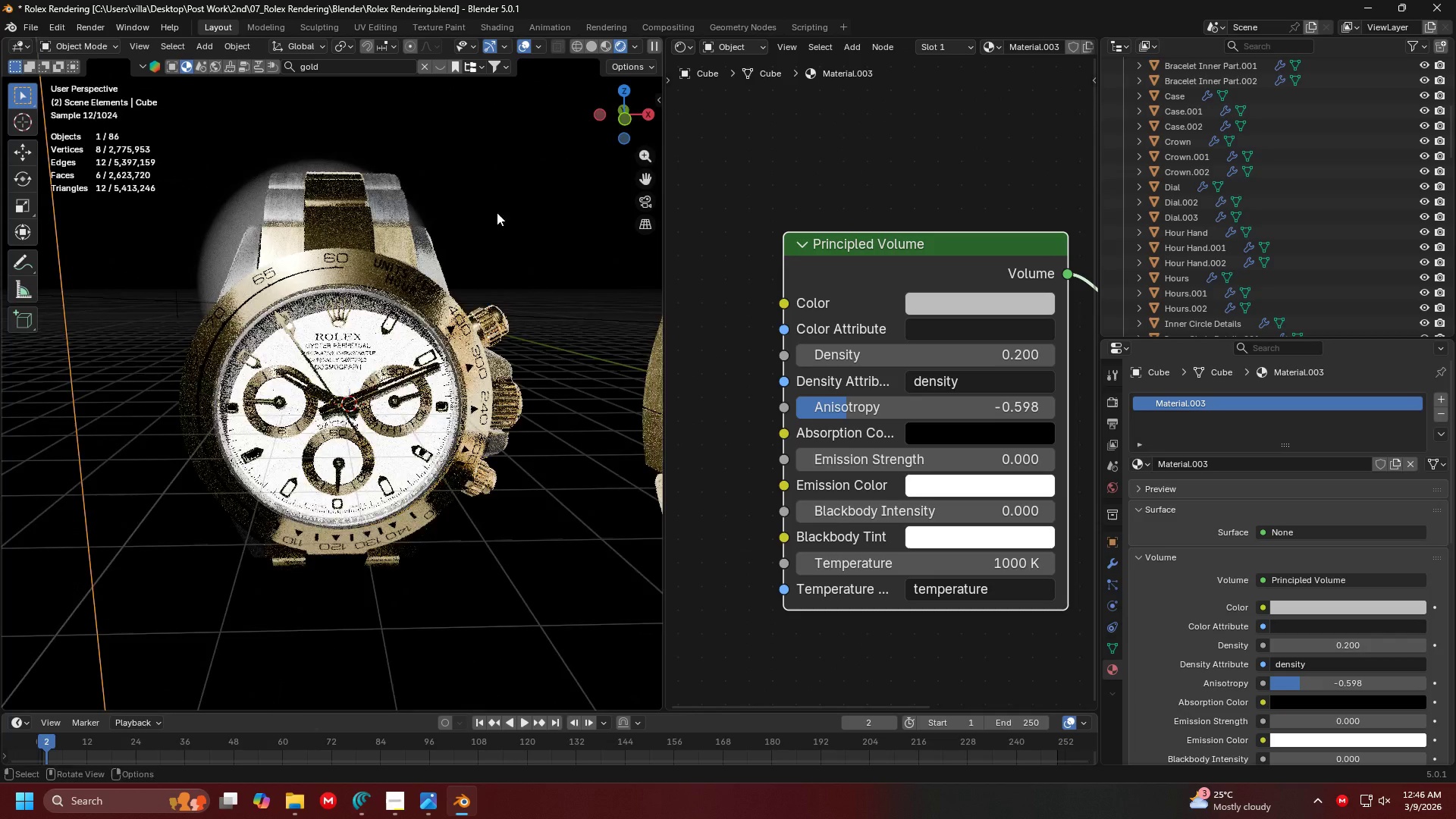 
key(Alt+Tab)
 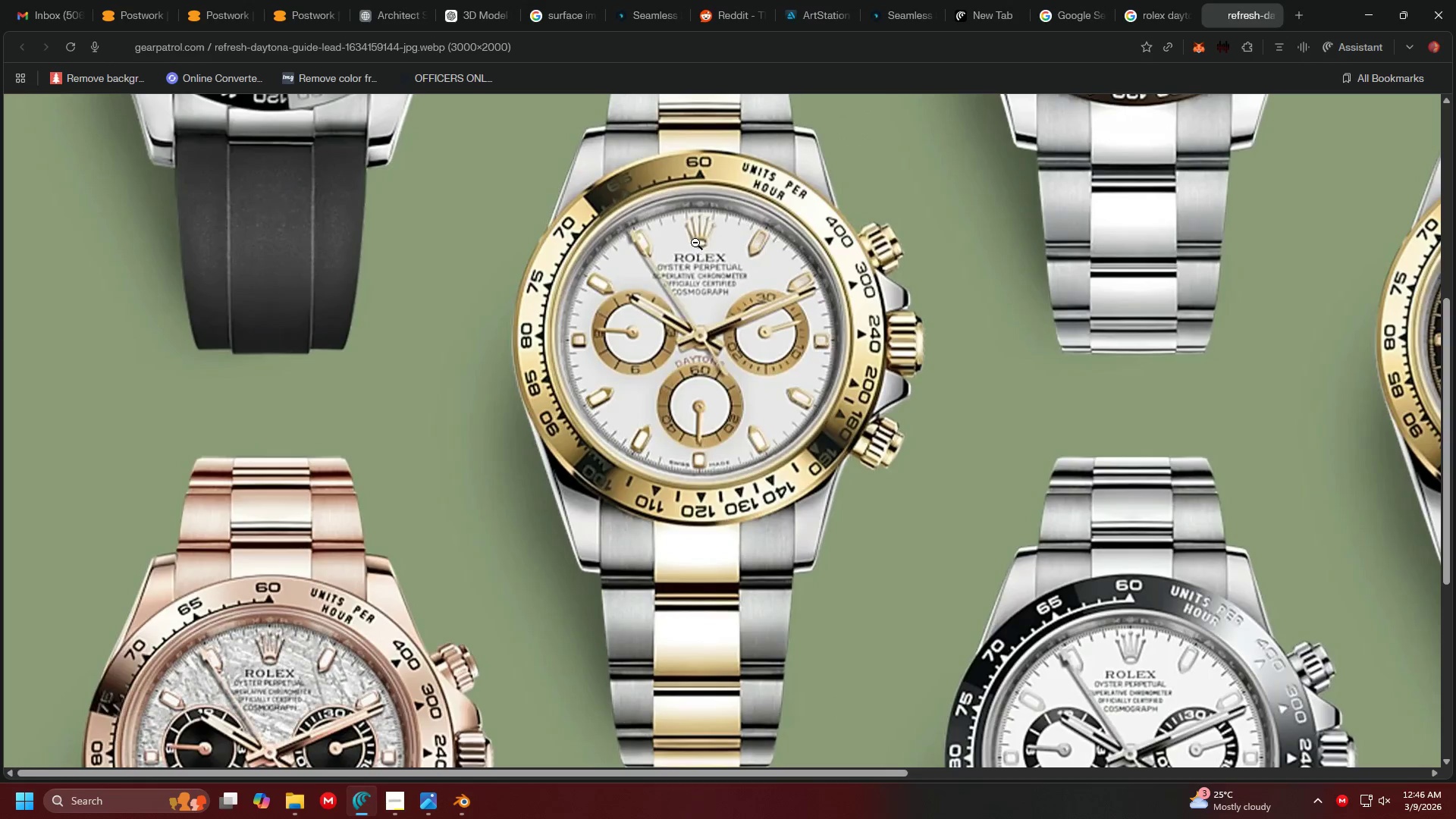 
key(Alt+AltLeft)
 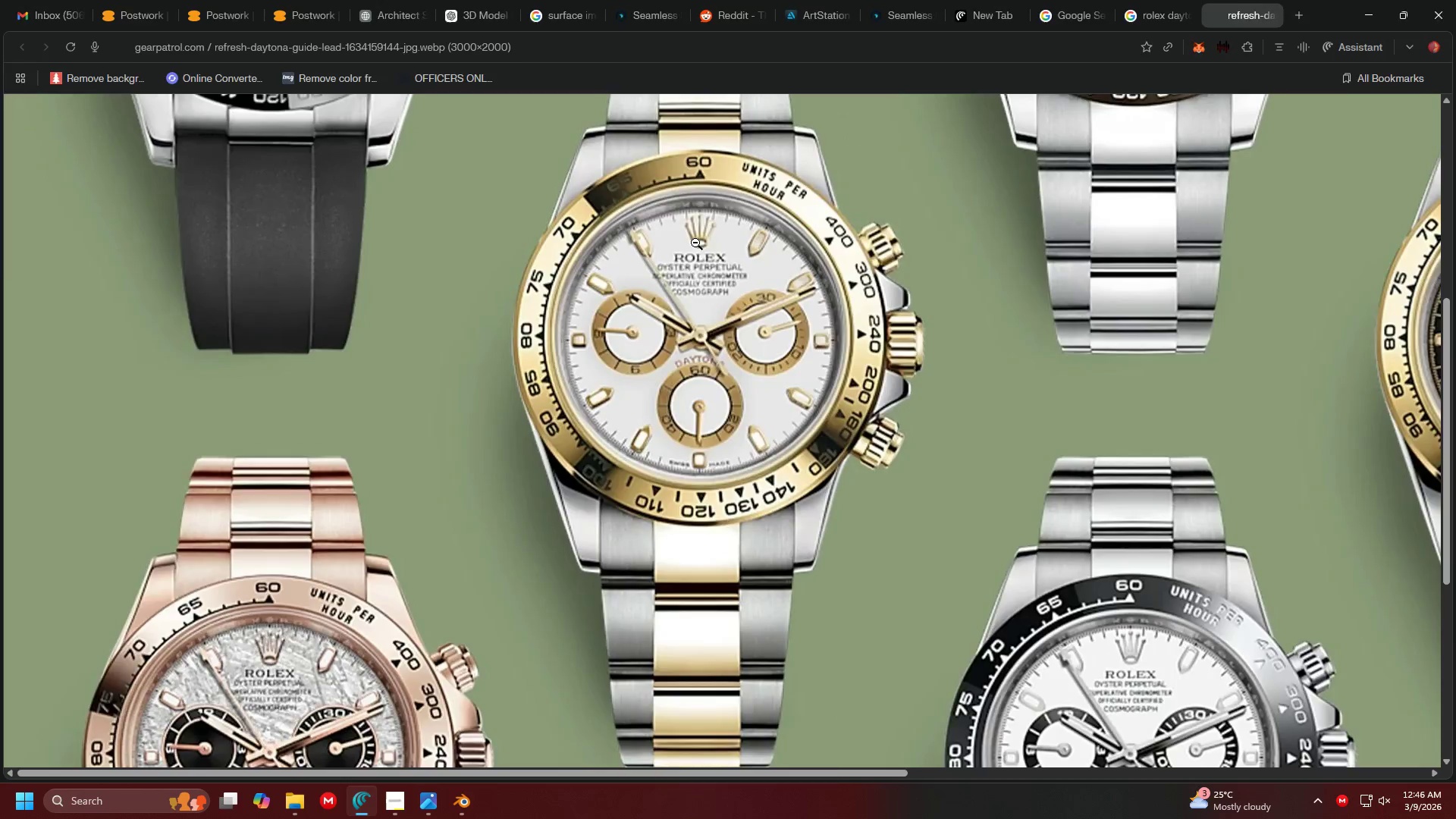 
key(Alt+Tab)
 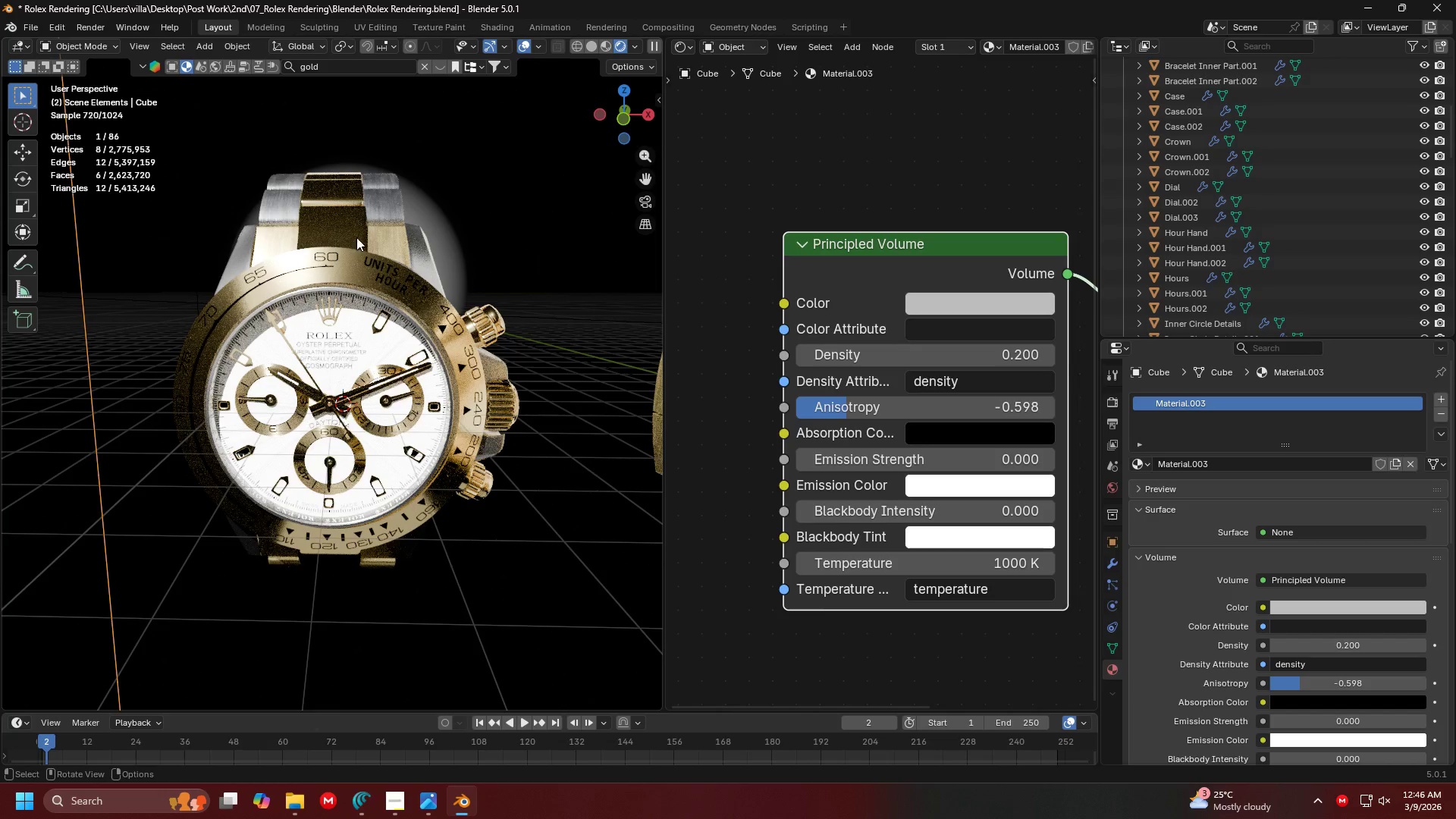 
left_click([370, 240])
 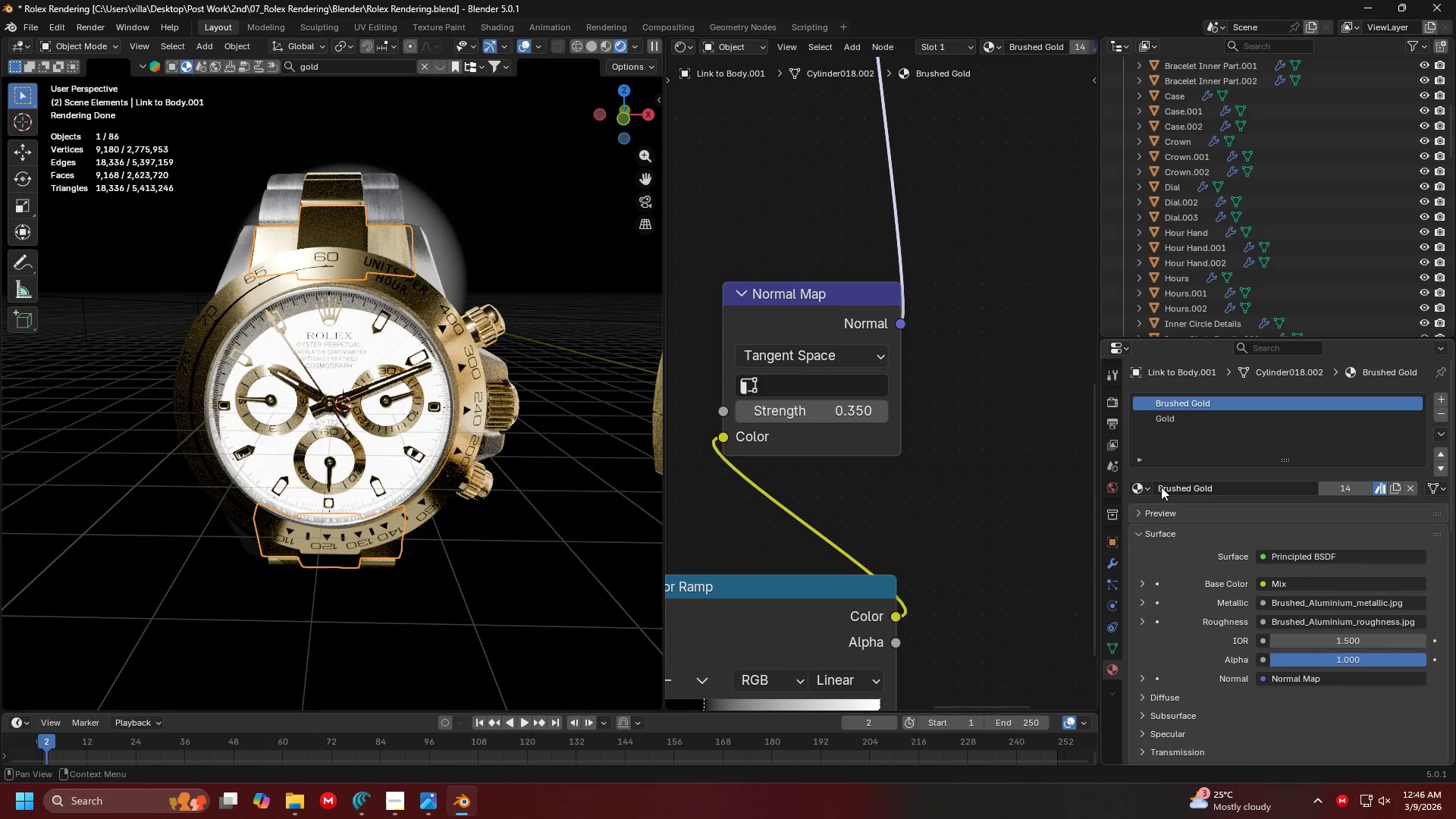 
left_click([1147, 491])
 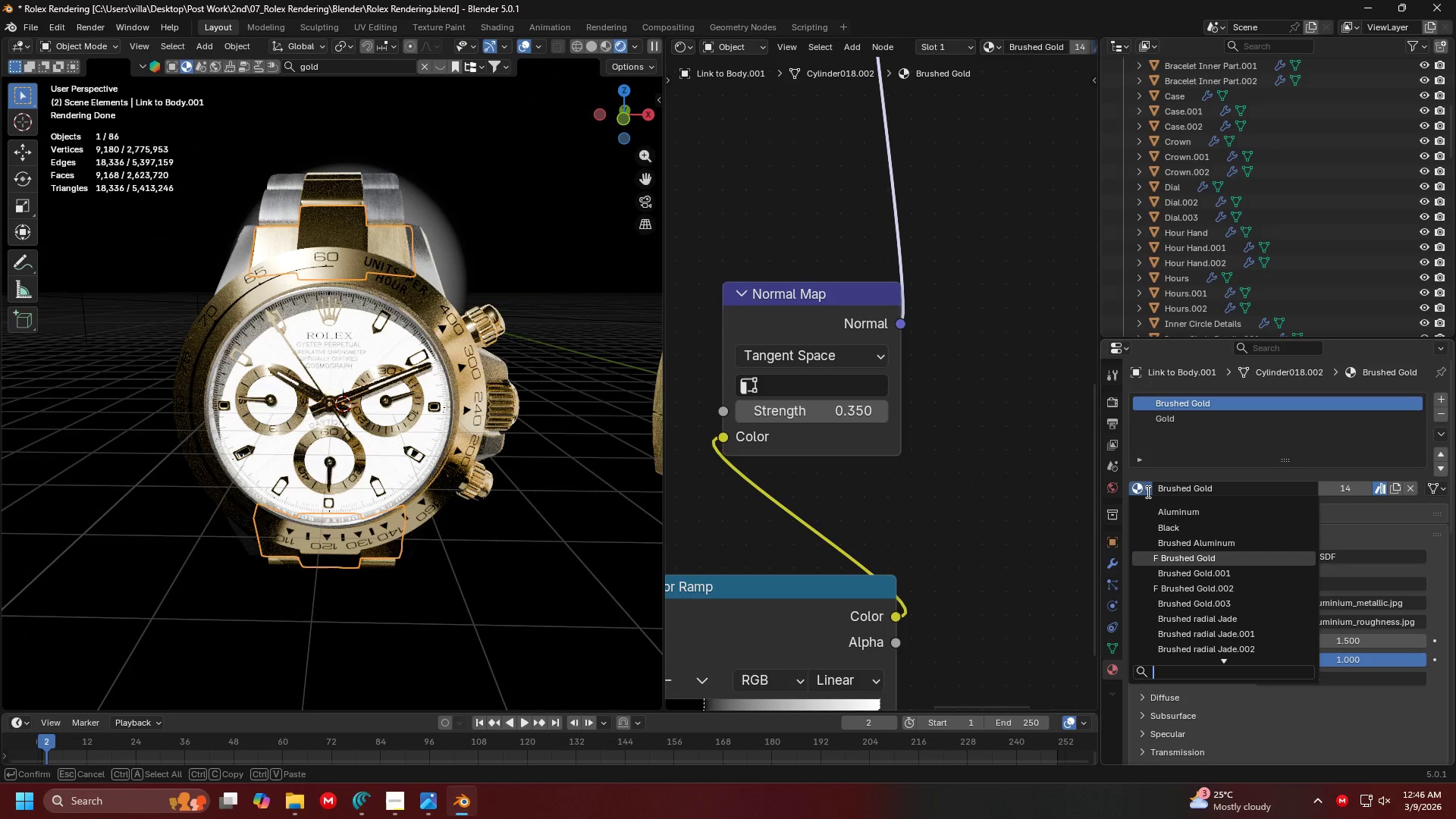 
type(bush)
 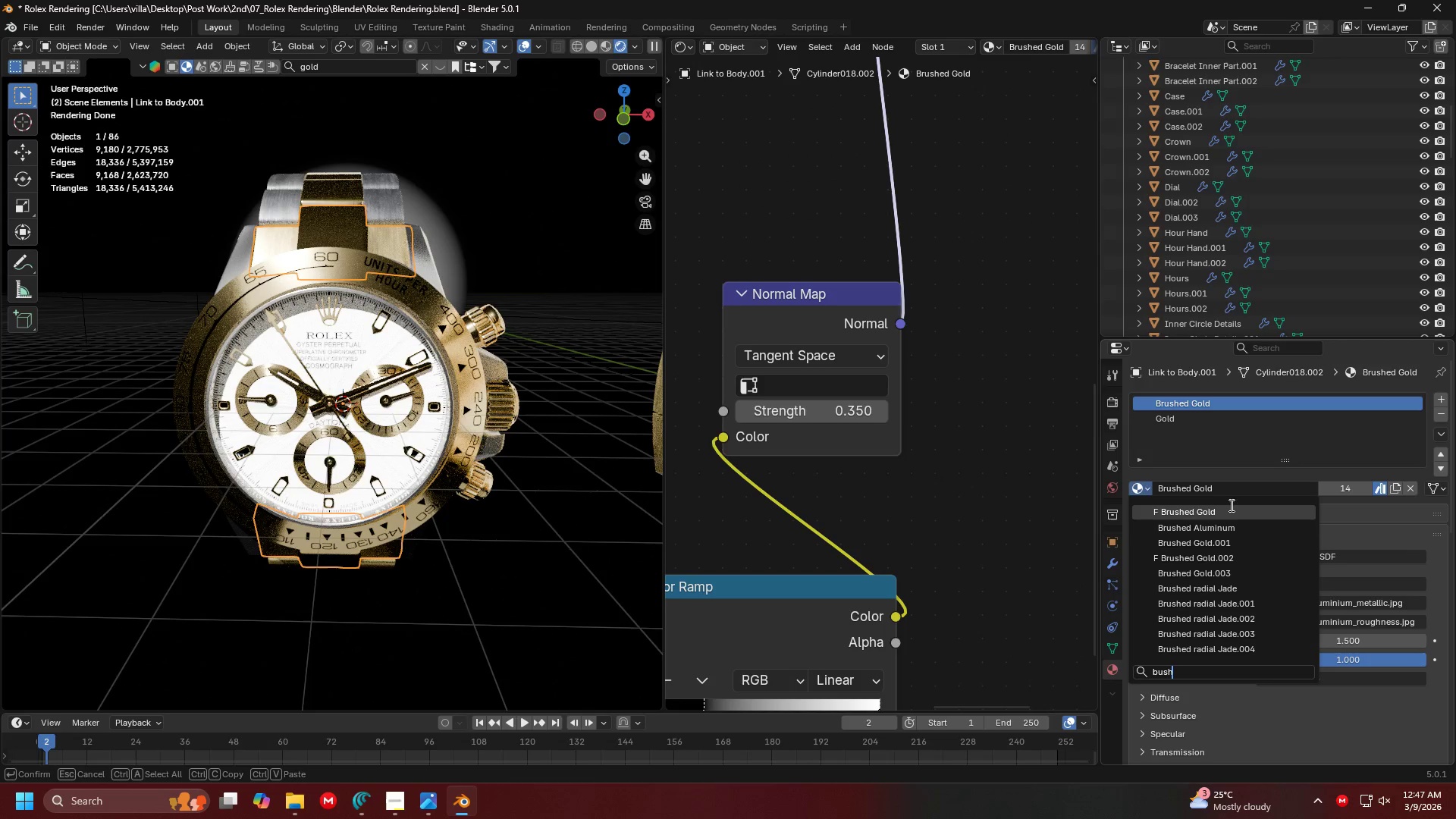 
left_click([1234, 529])
 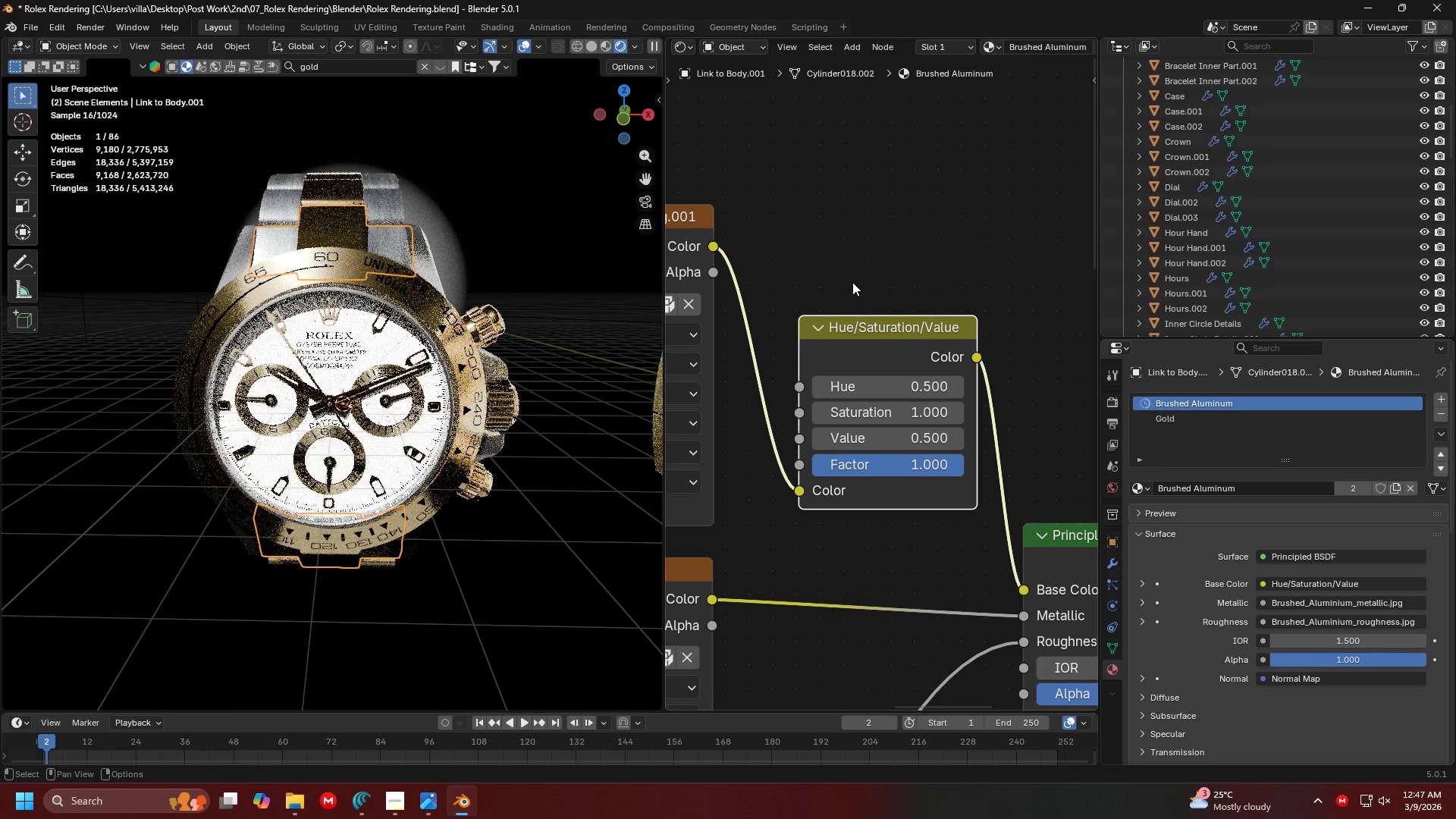 
left_click([862, 262])
 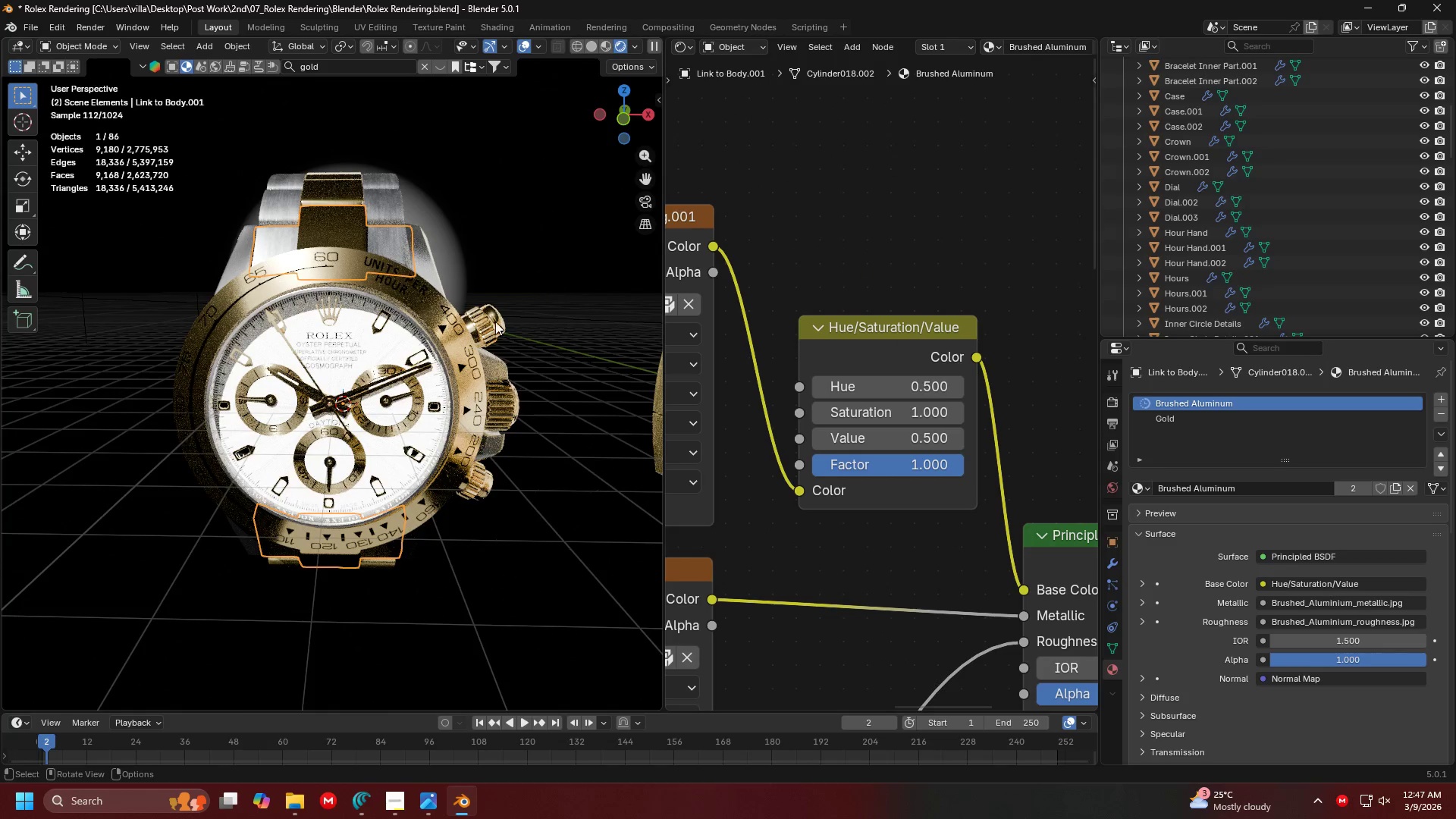 
left_click([506, 252])
 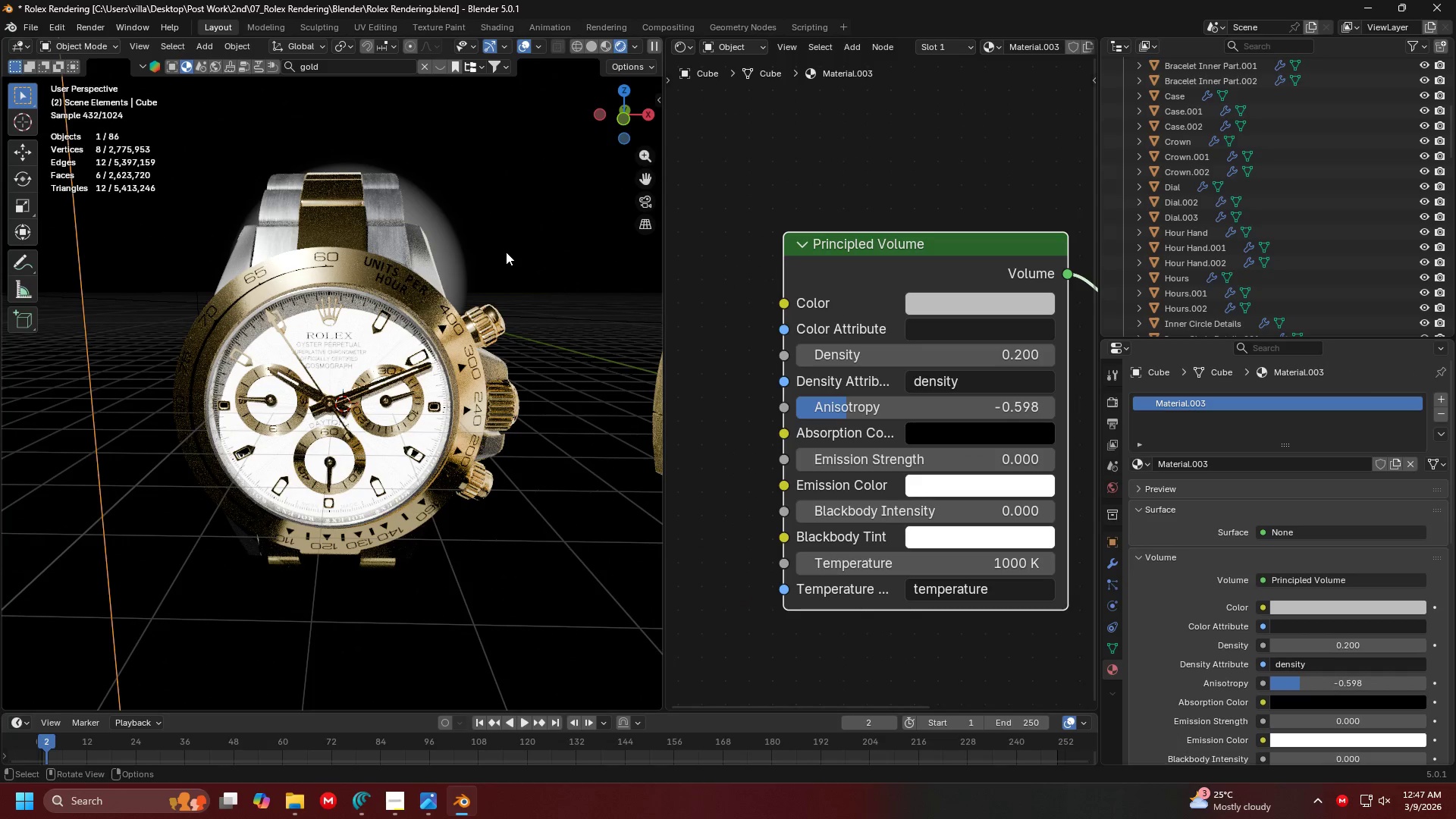 
key(Alt+AltLeft)
 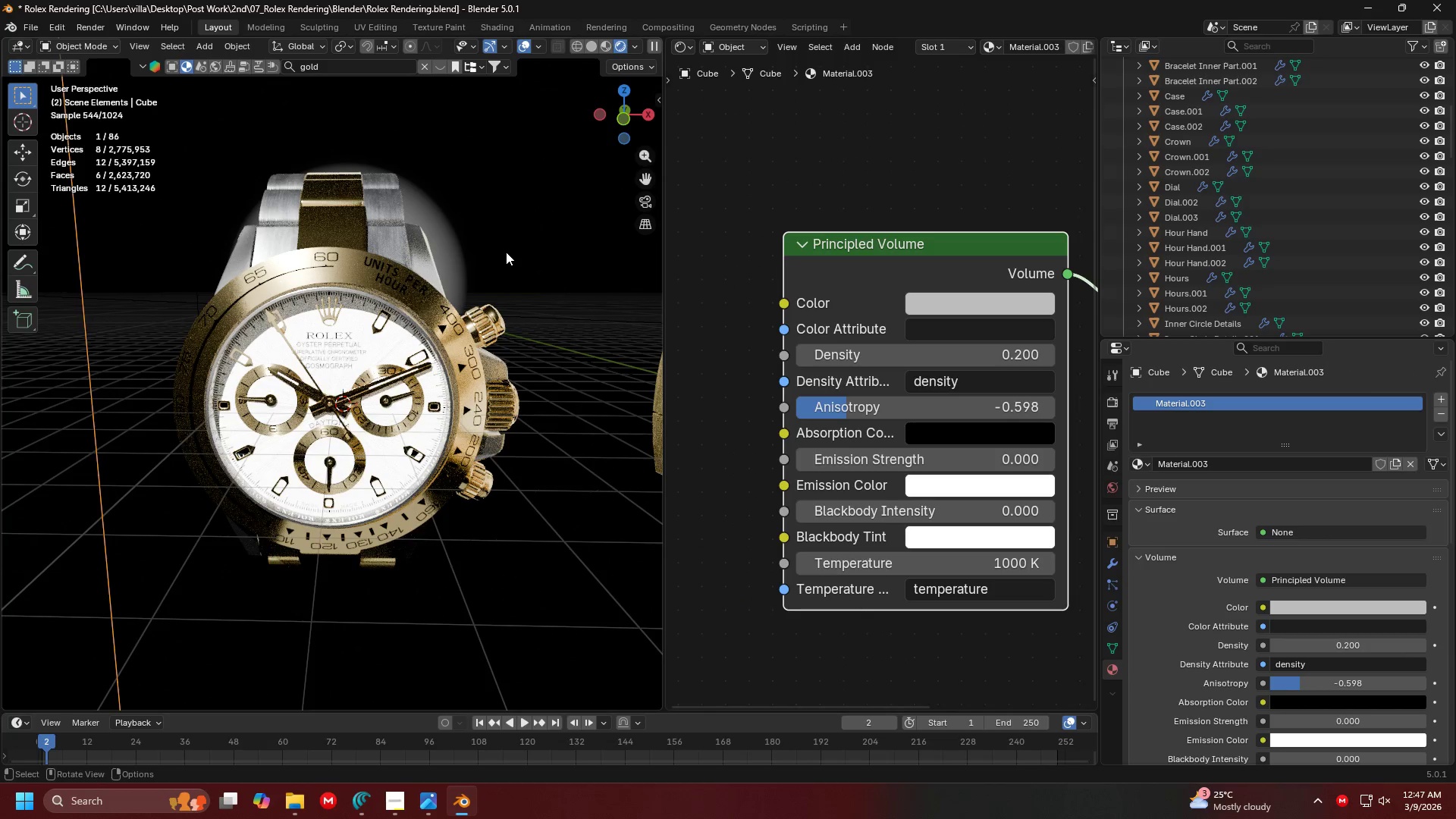 
key(Alt+Tab)
 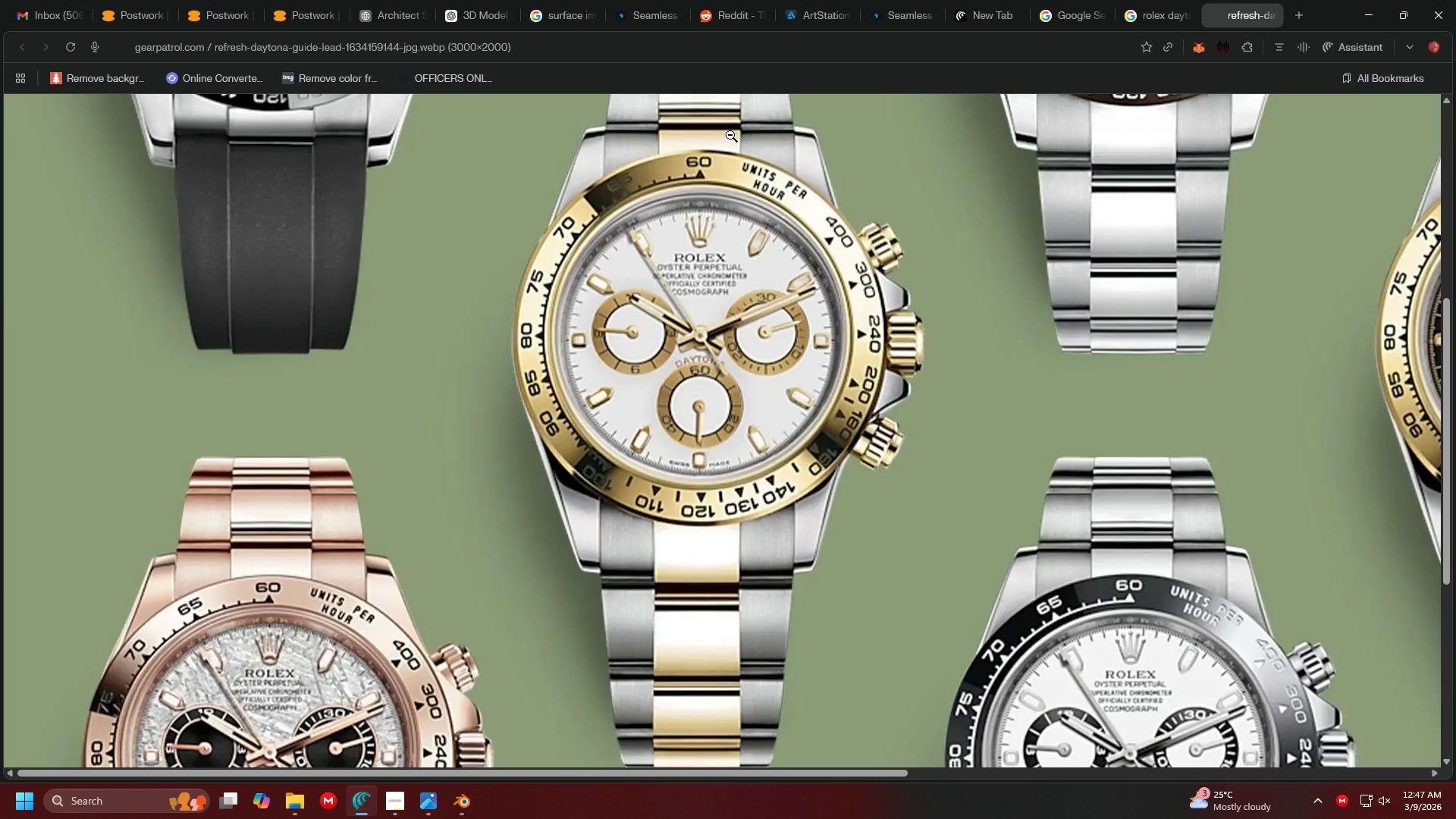 
scroll: coordinate [742, 244], scroll_direction: up, amount: 2.0
 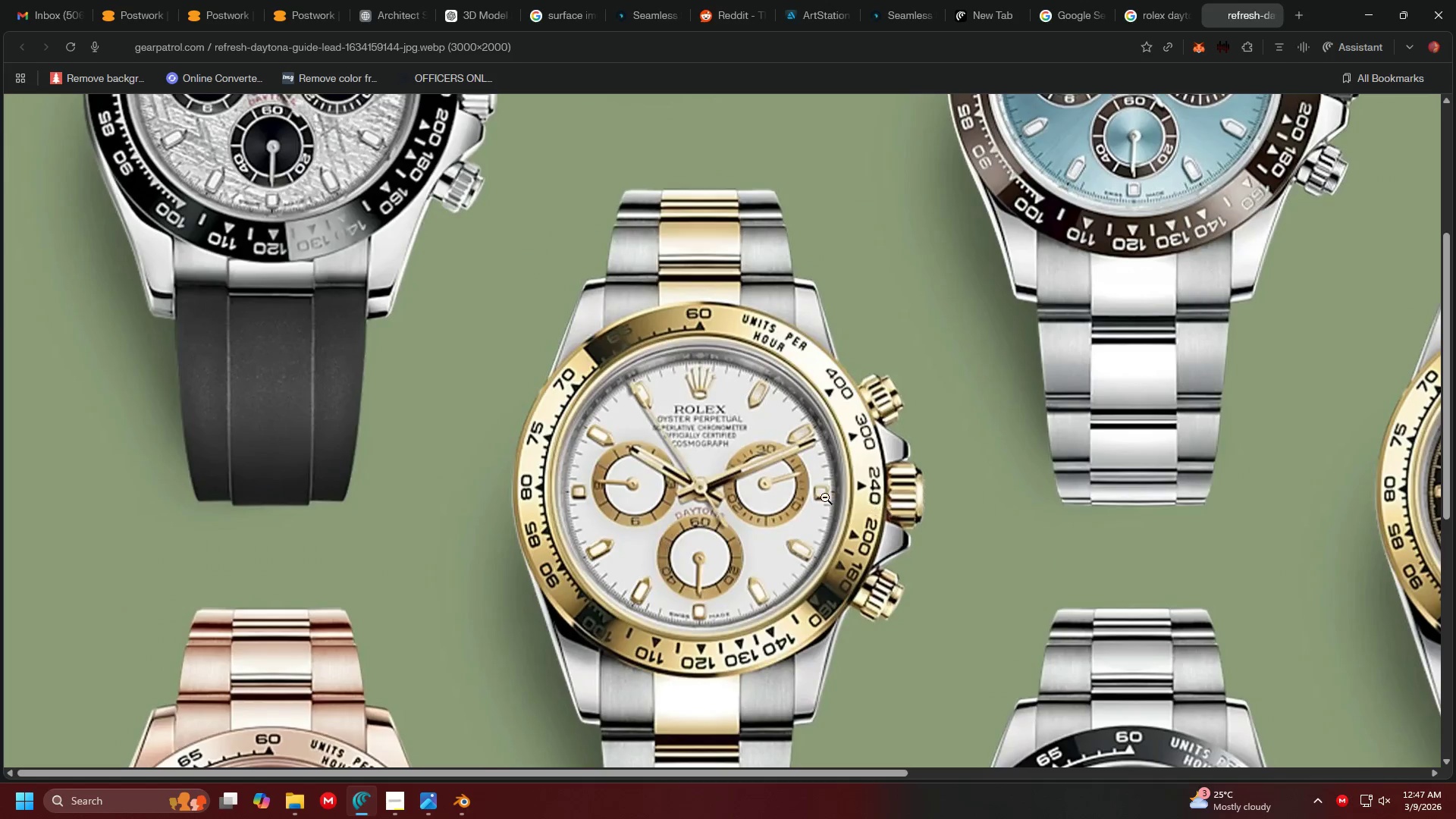 
key(Alt+AltLeft)
 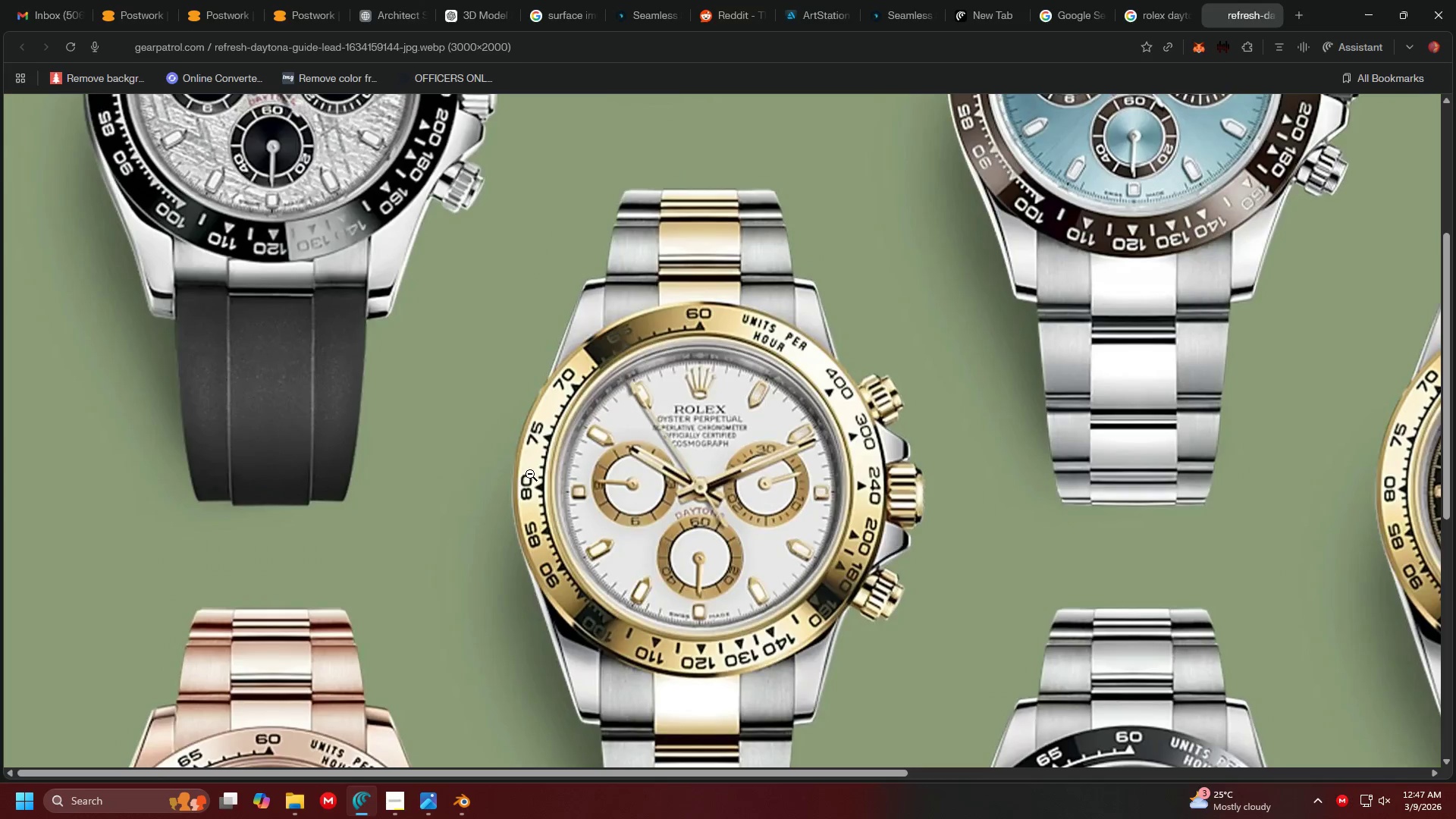 
key(Alt+Tab)
 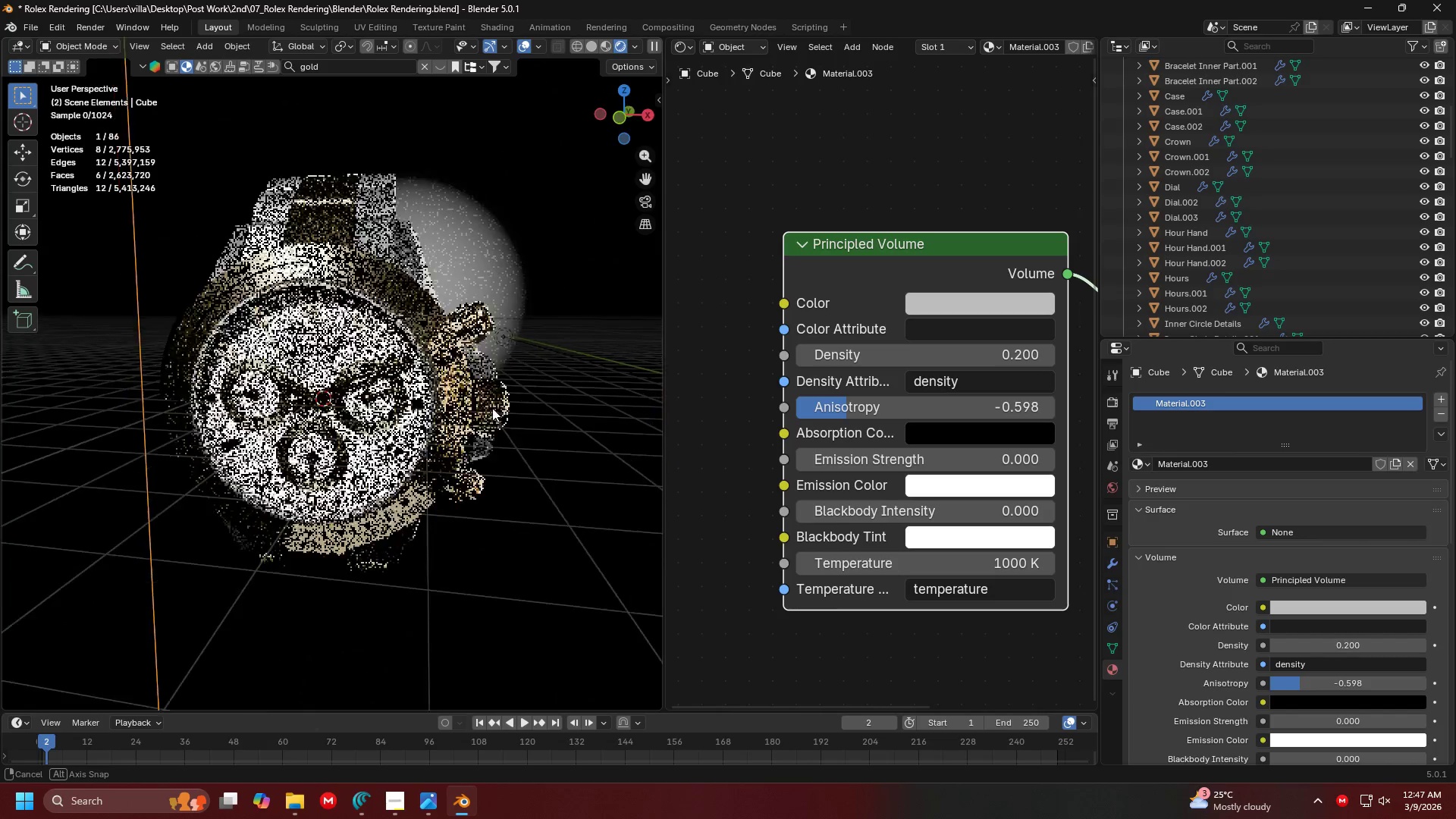 
scroll: coordinate [466, 388], scroll_direction: up, amount: 1.0
 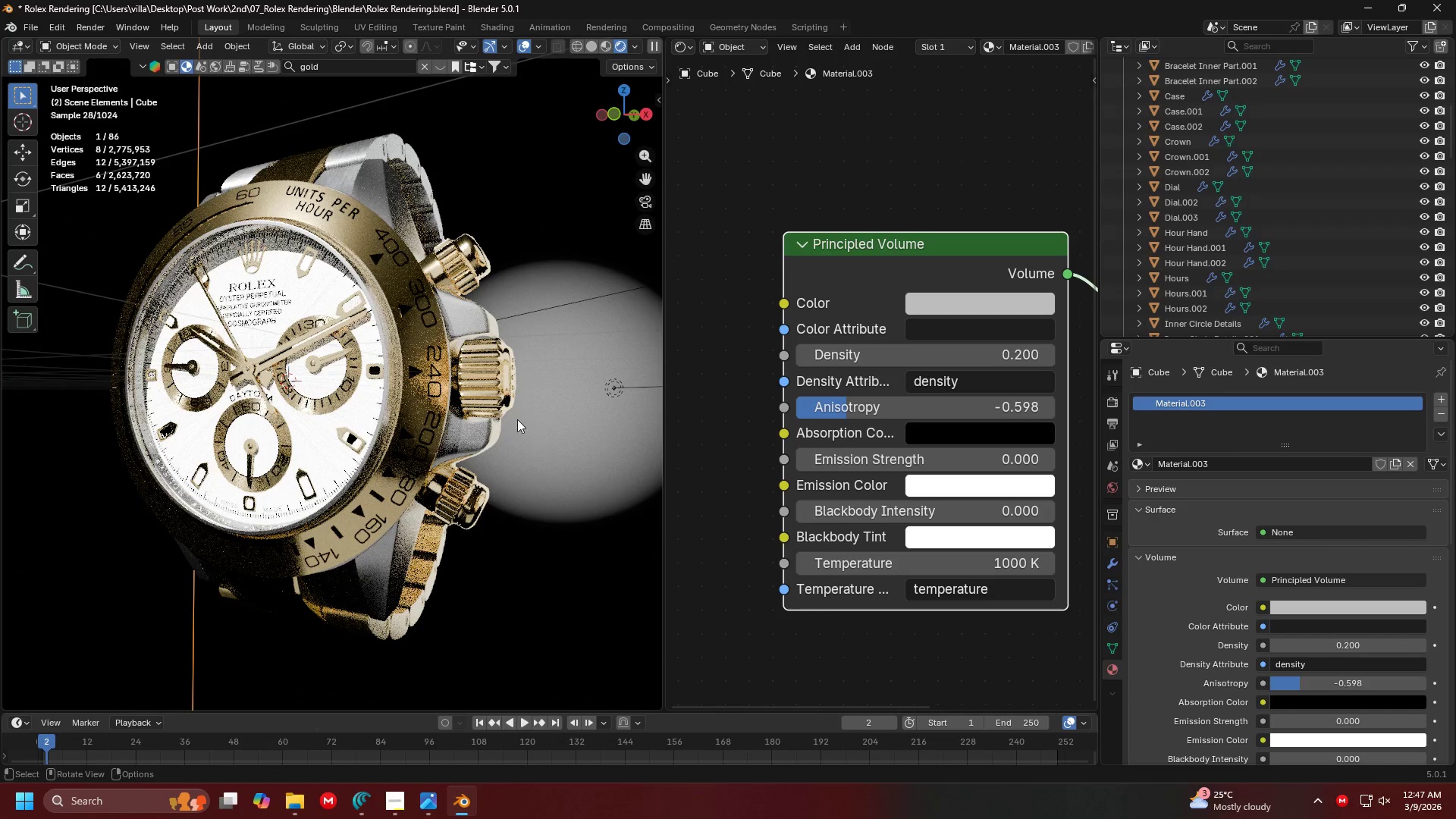 
key(Alt+Tab)
 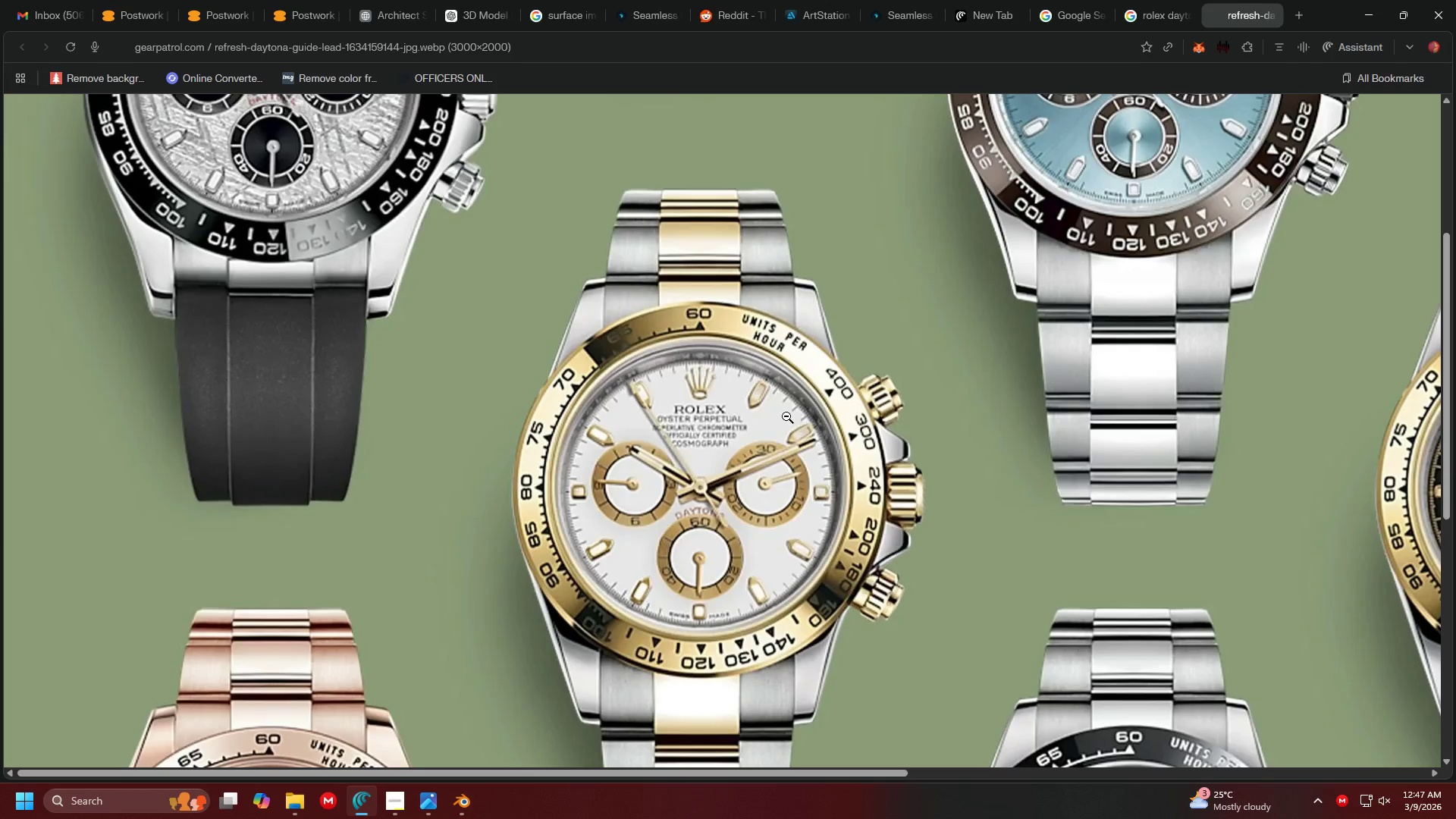 
key(Alt+AltLeft)
 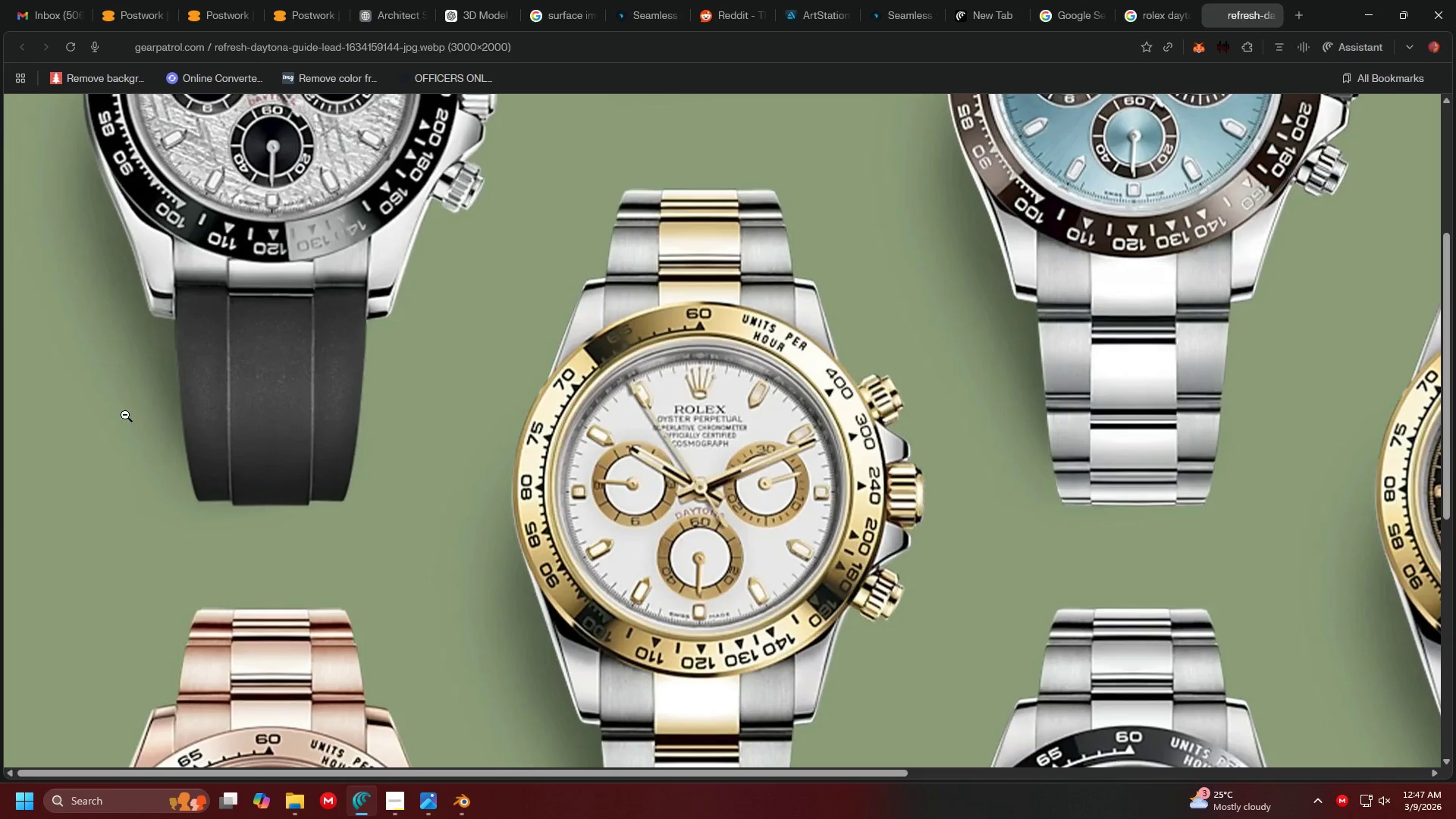 
key(Alt+Tab)
 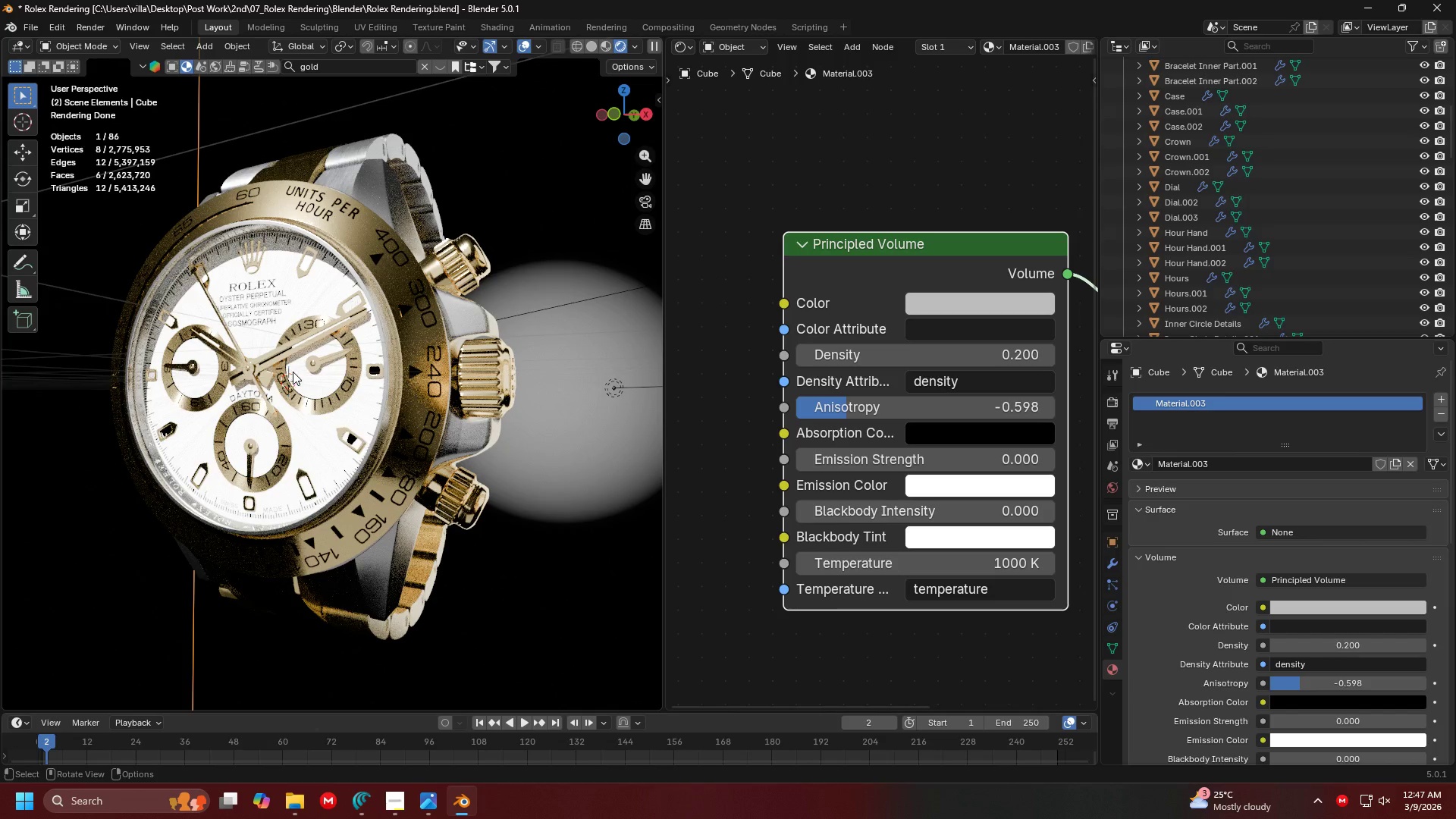 
scroll: coordinate [365, 375], scroll_direction: none, amount: 0.0
 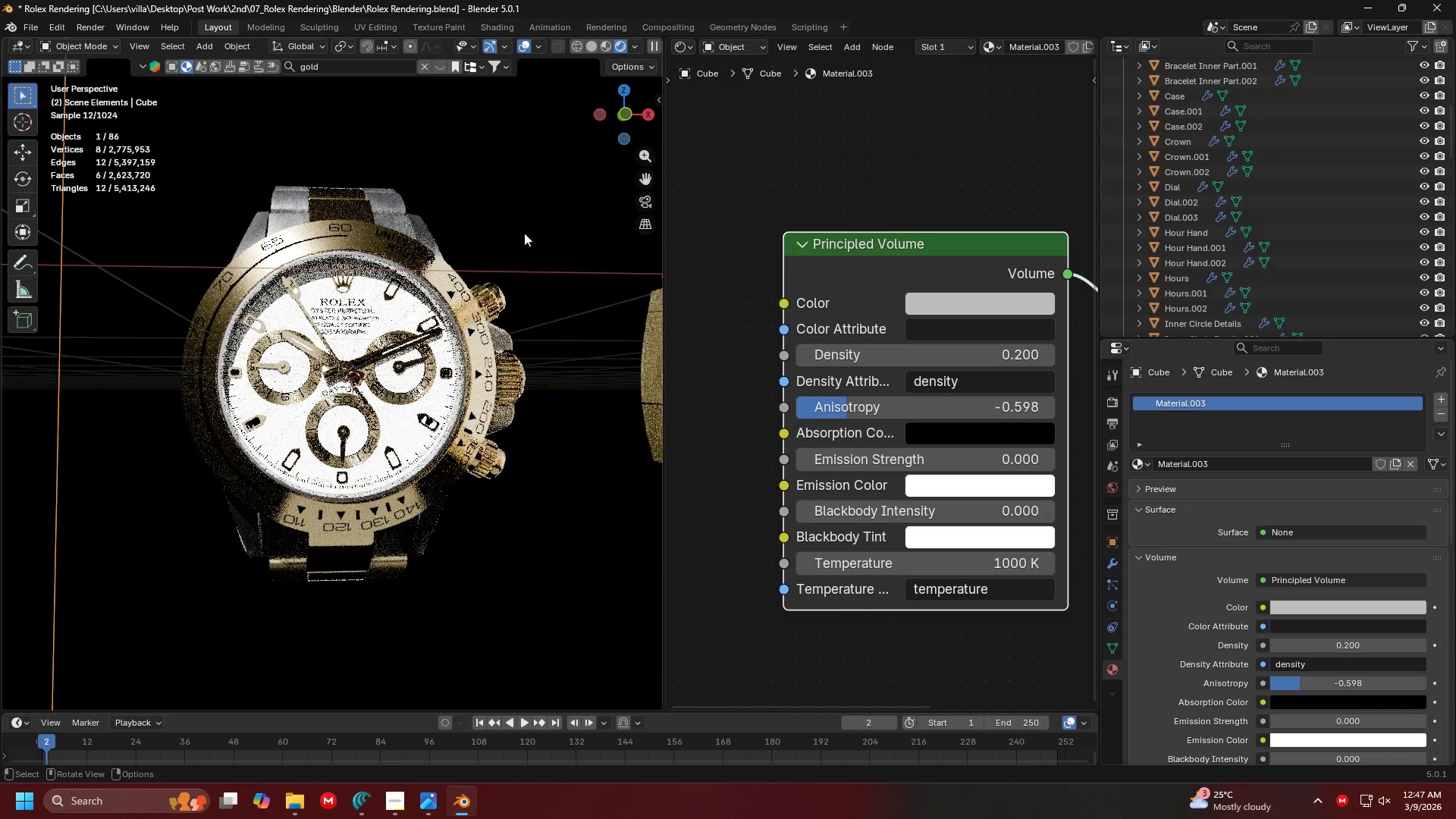 
left_click([534, 209])
 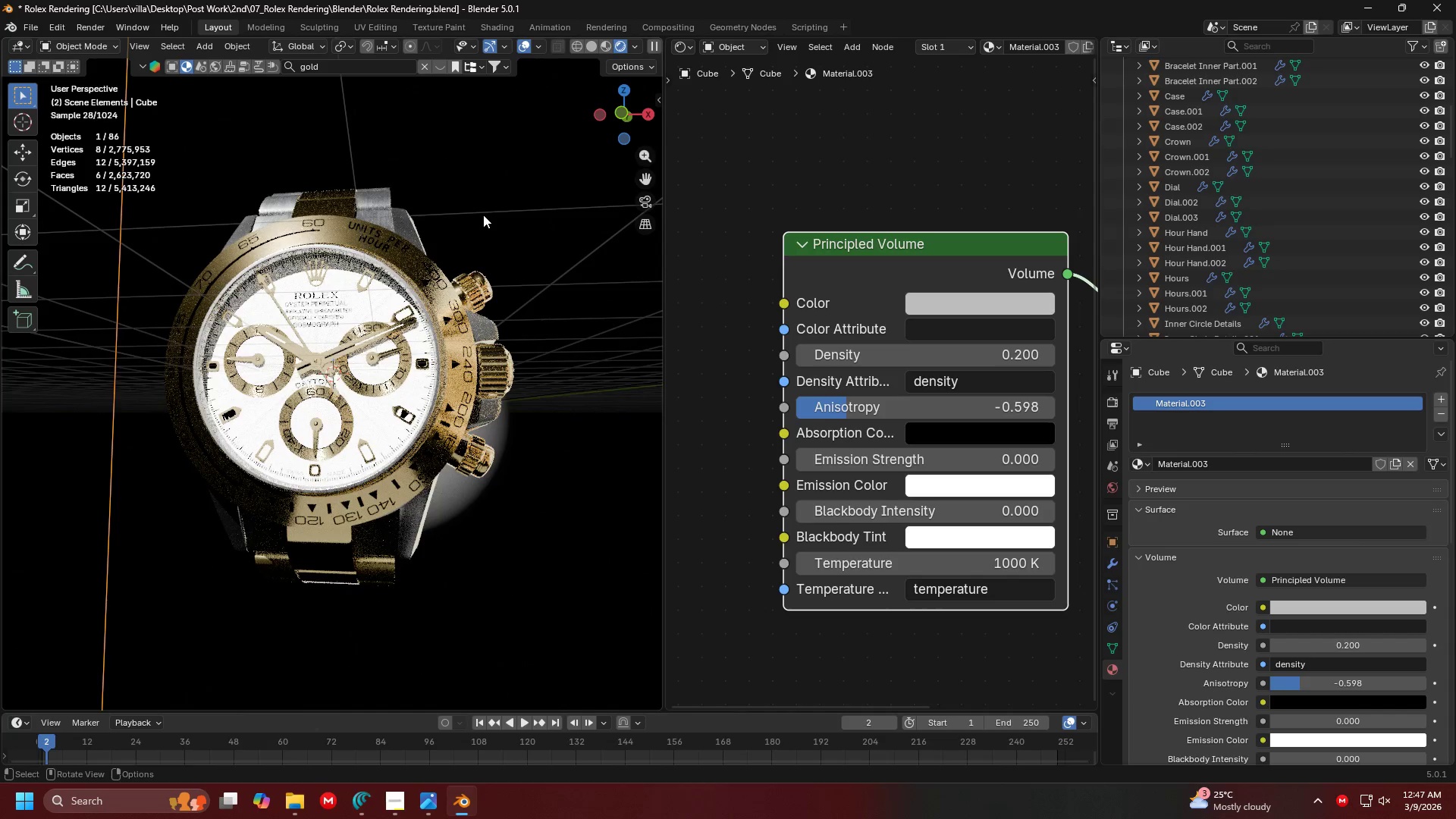 
key(Shift+ShiftLeft)
 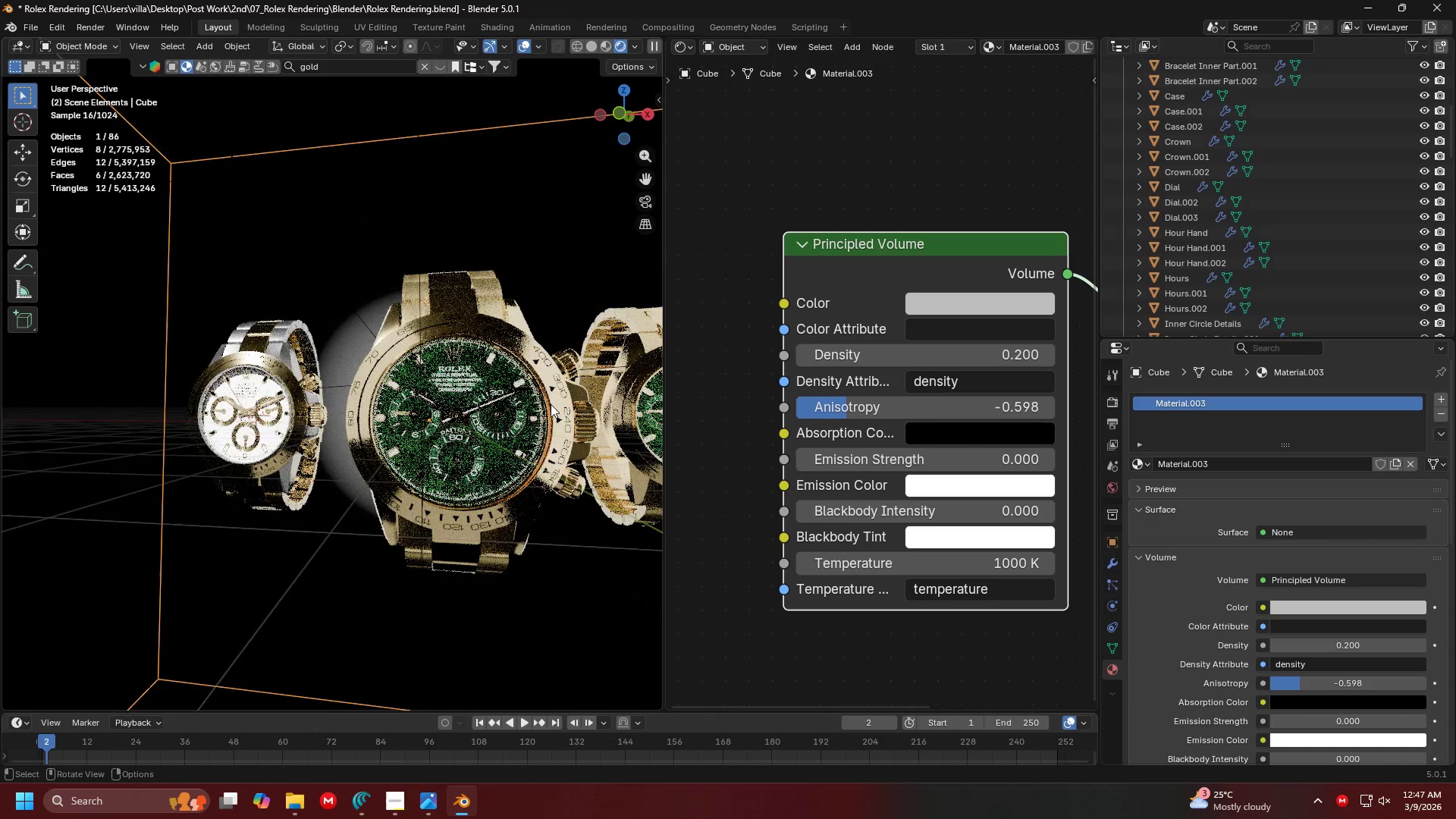 
scroll: coordinate [458, 281], scroll_direction: down, amount: 4.0
 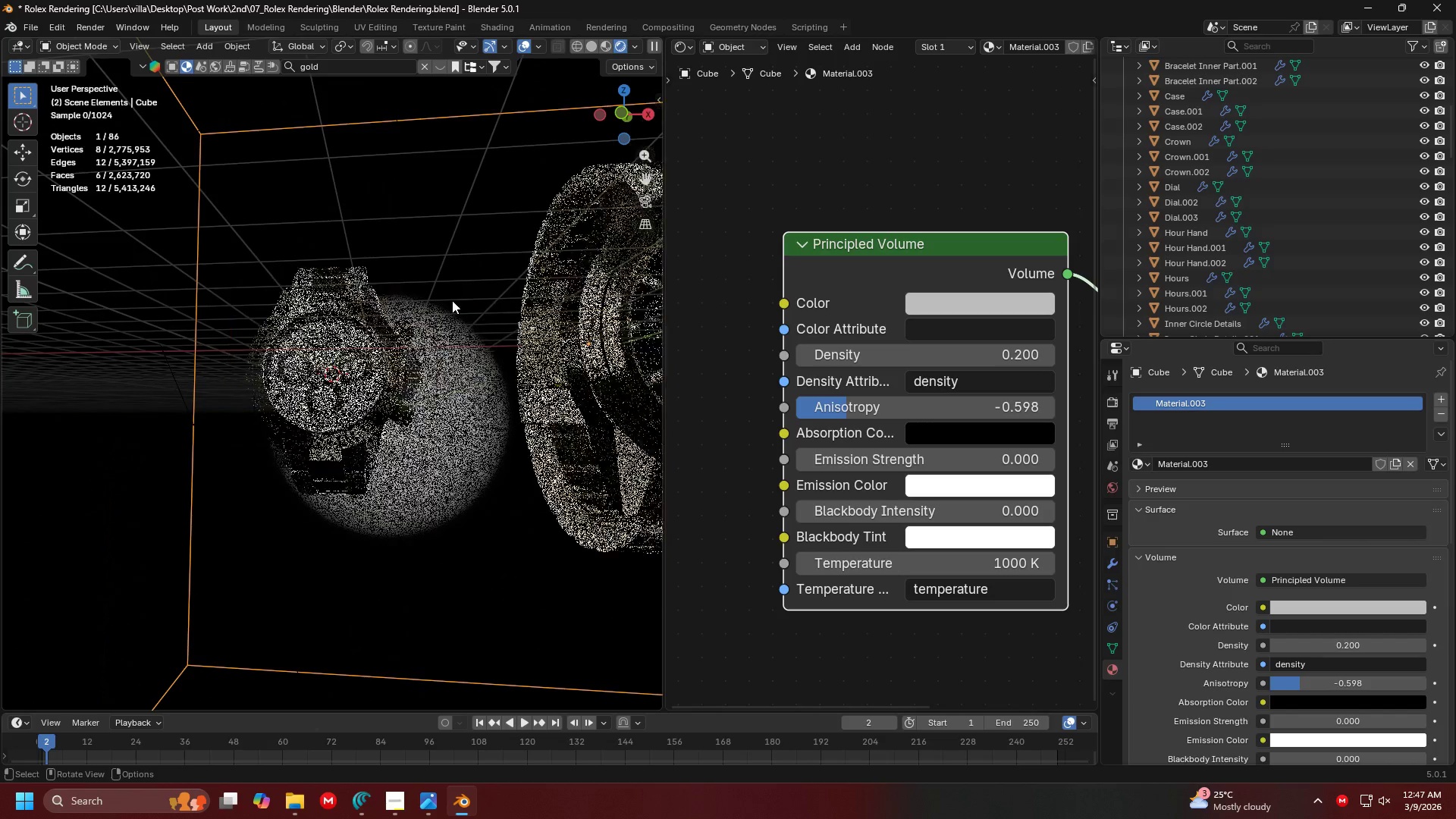 
hold_key(key=ShiftLeft, duration=0.42)
 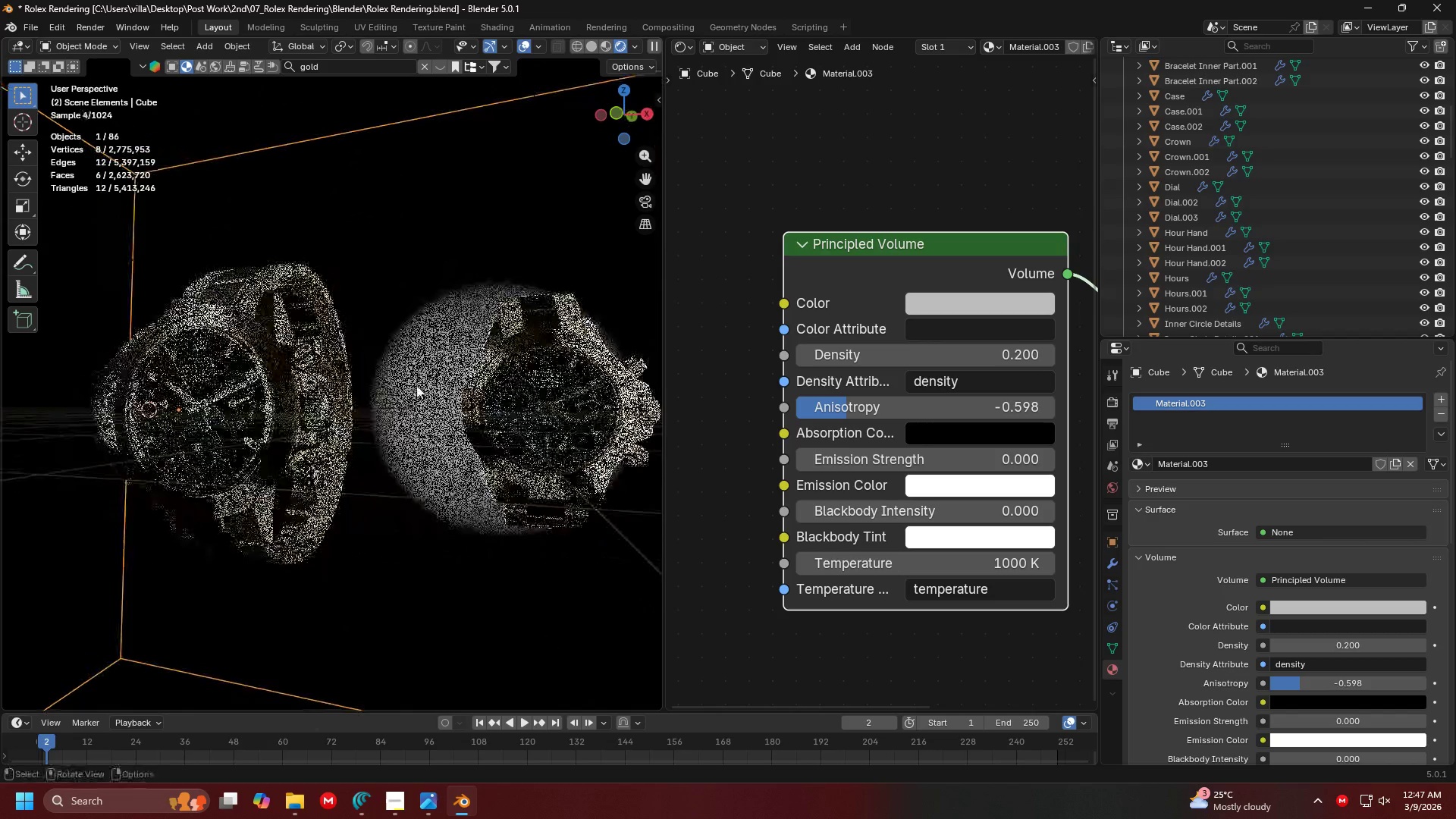 
key(Shift+ShiftLeft)
 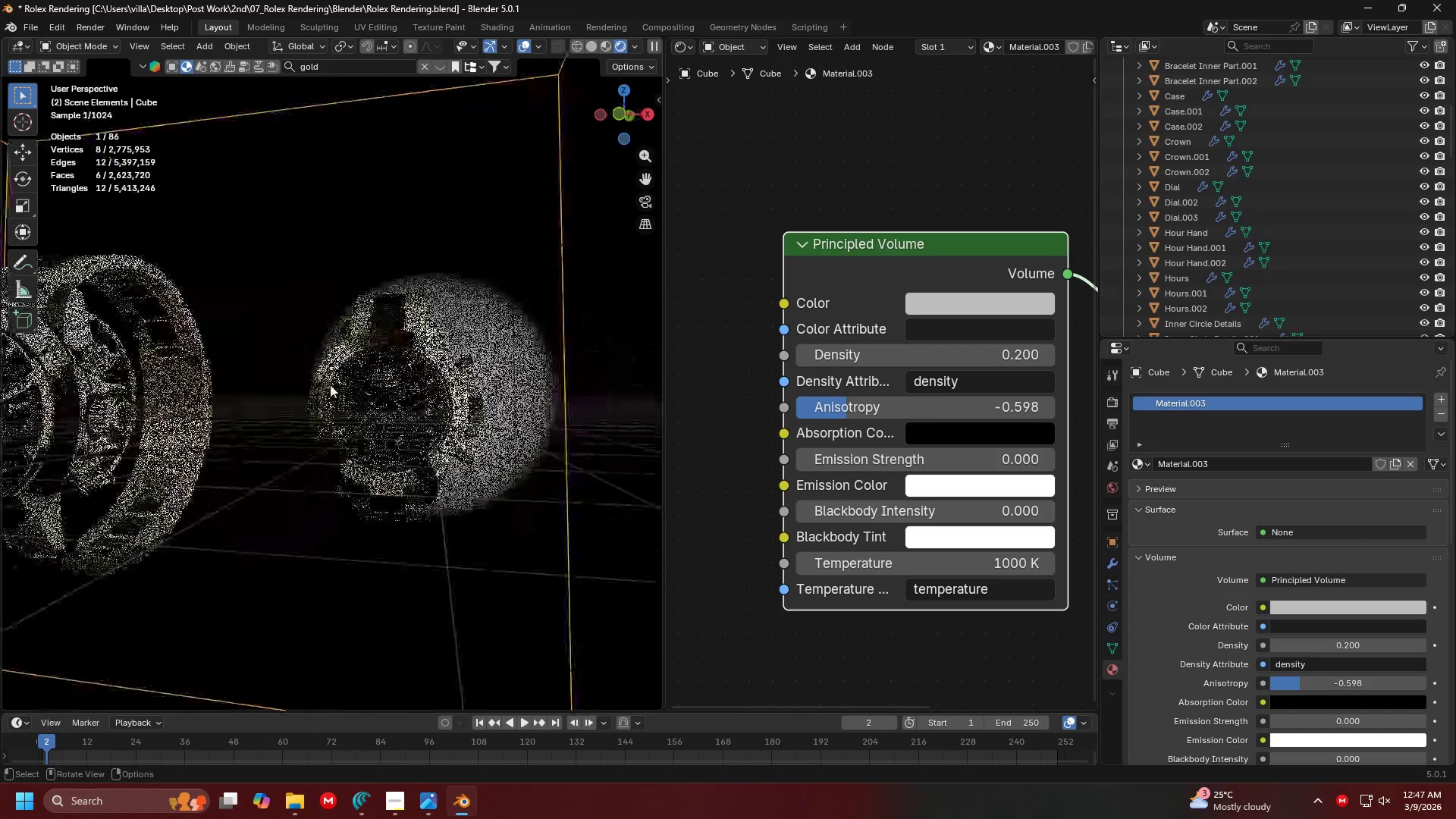 
scroll: coordinate [359, 386], scroll_direction: up, amount: 1.0
 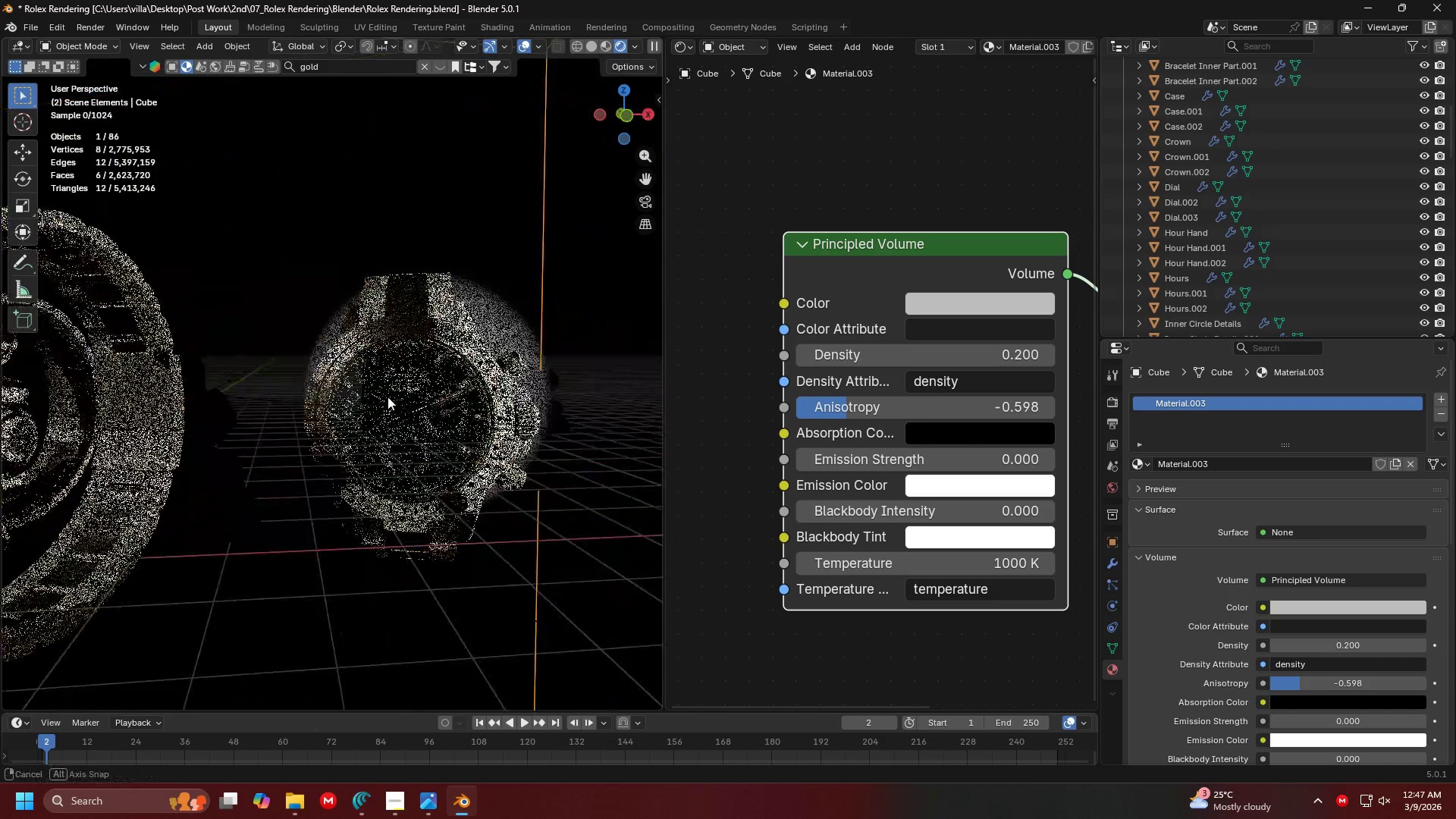 
key(Shift+ShiftLeft)
 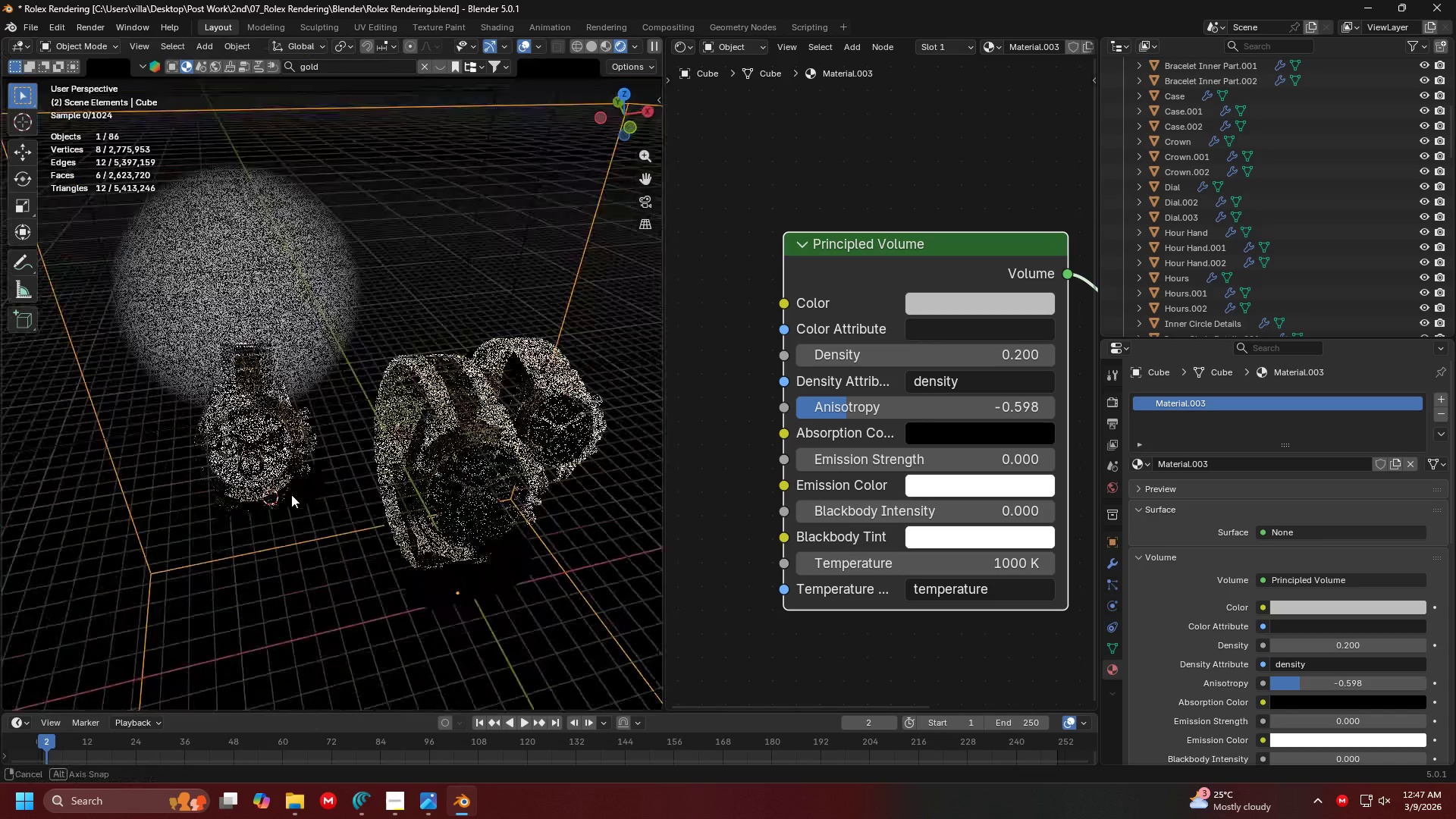 
scroll: coordinate [290, 497], scroll_direction: down, amount: 5.0
 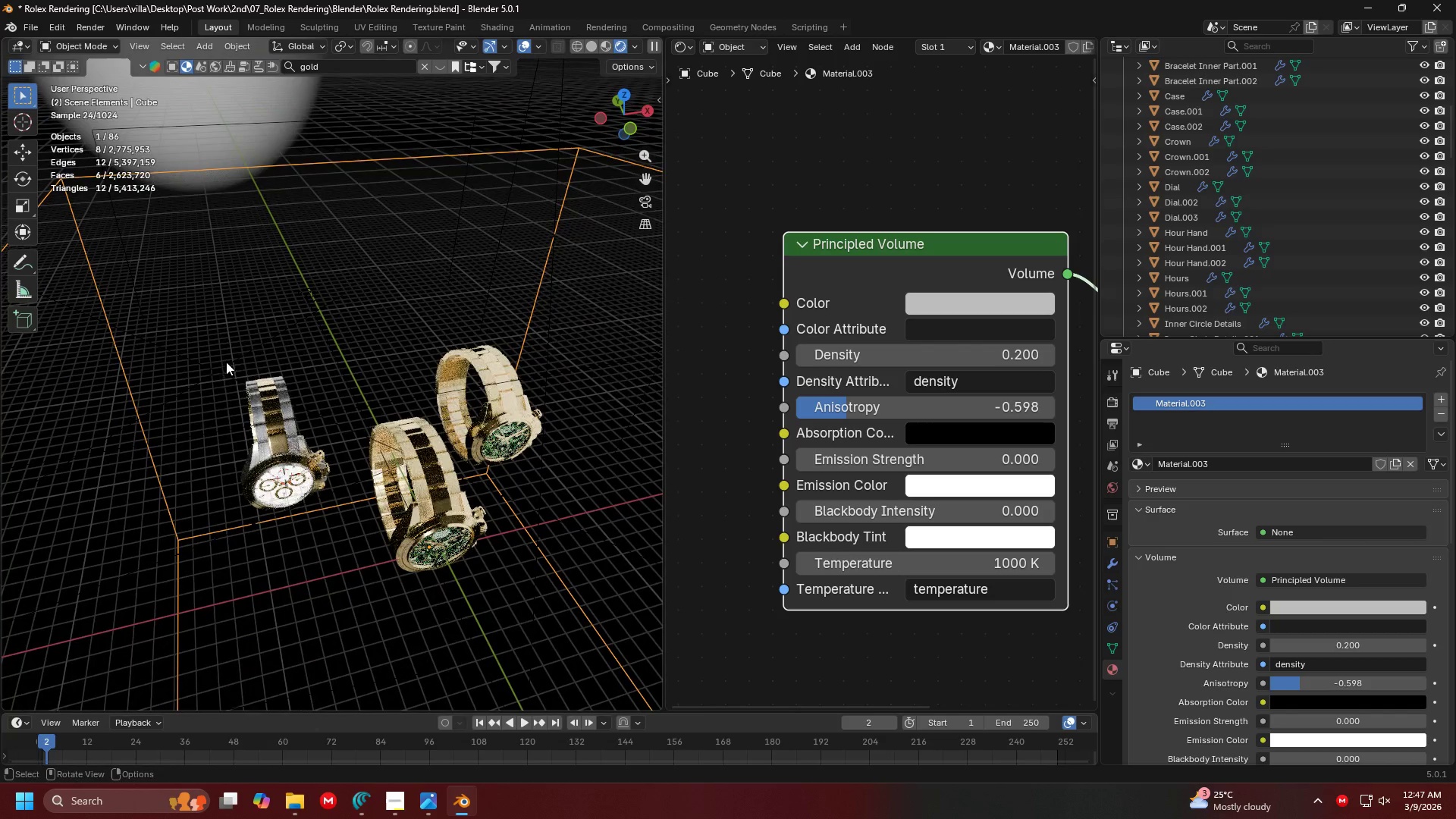 
left_click_drag(start_coordinate=[228, 360], to_coordinate=[322, 547])
 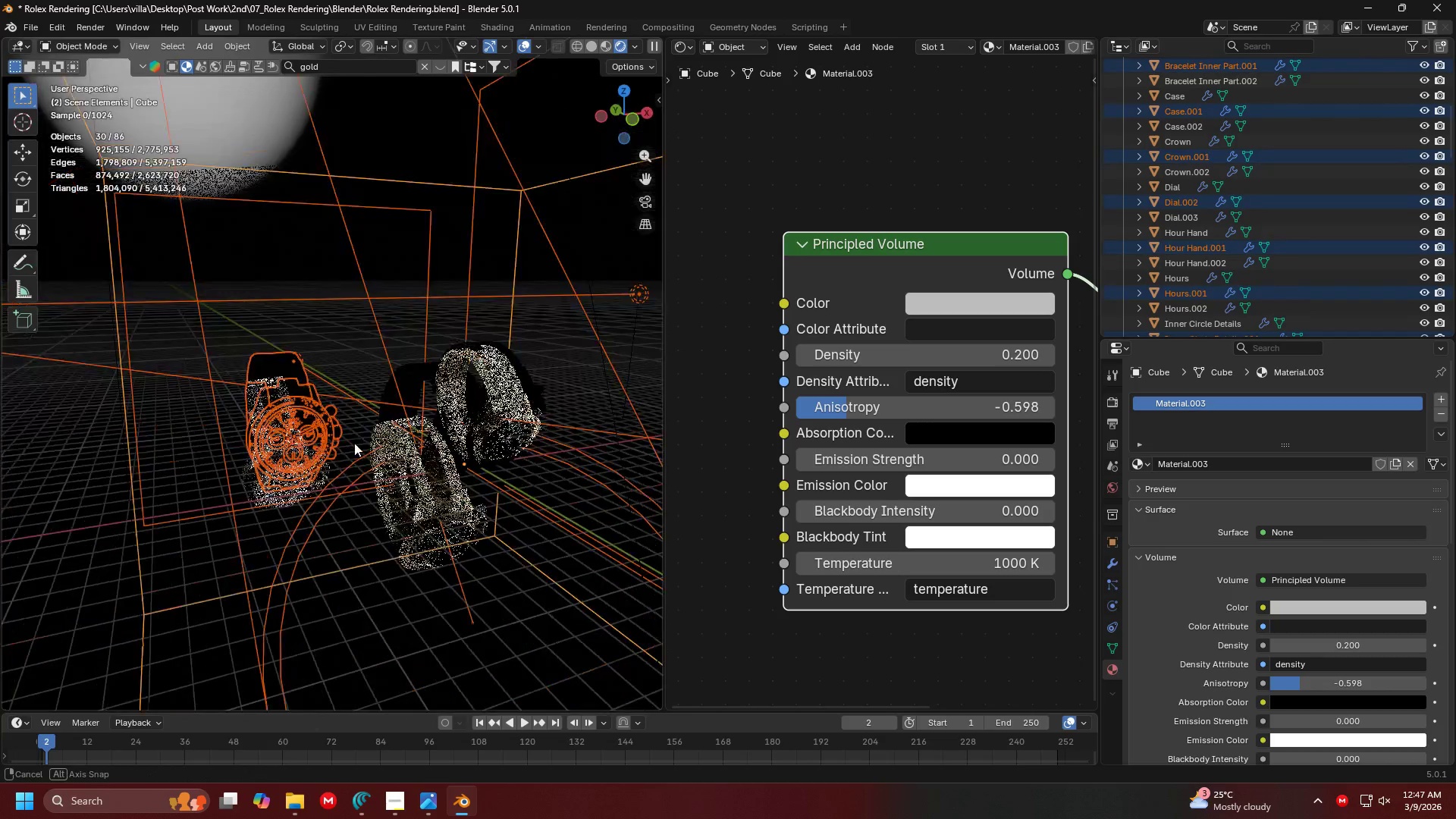 
scroll: coordinate [356, 435], scroll_direction: down, amount: 2.0
 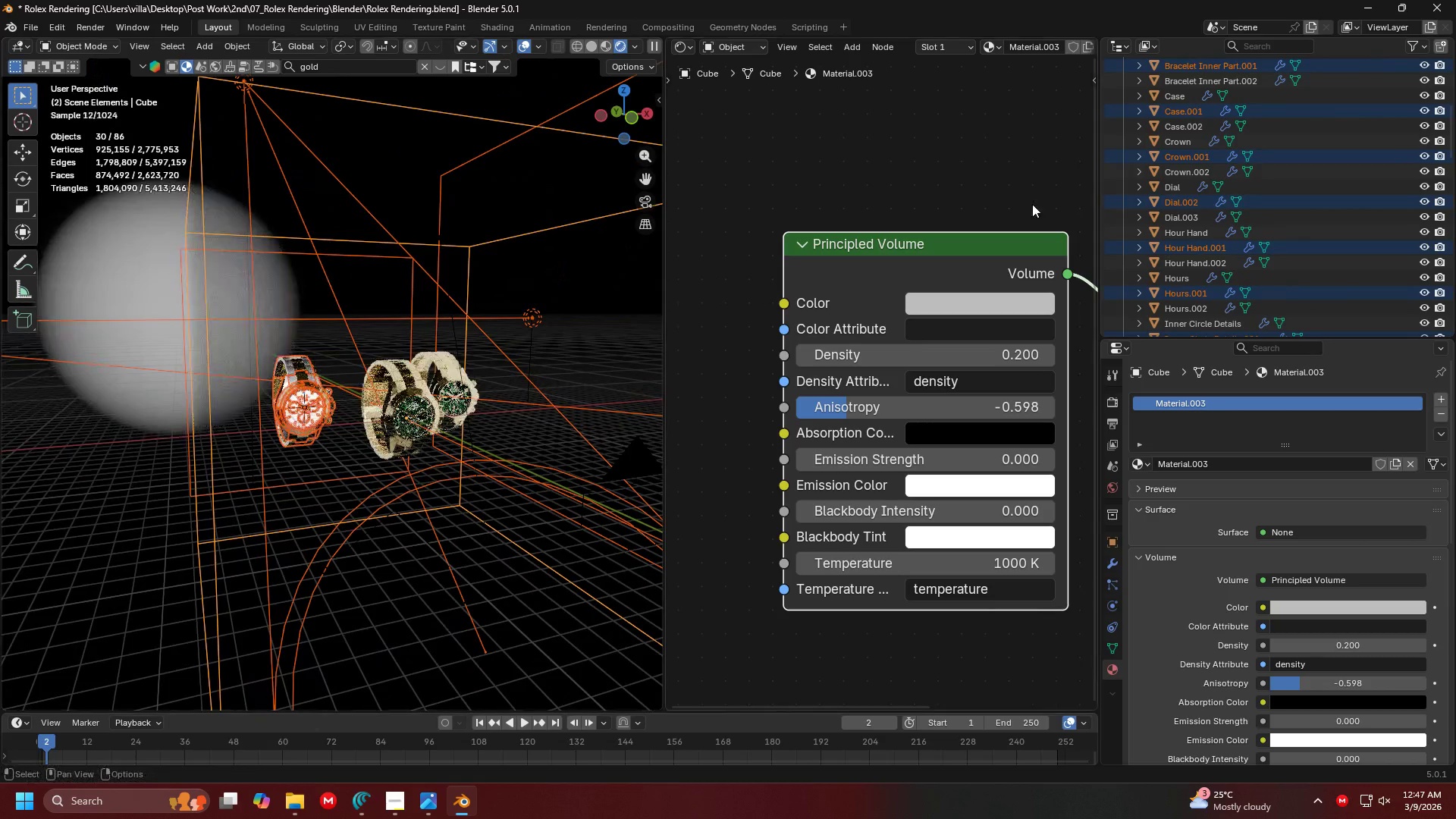 
scroll: coordinate [1255, 184], scroll_direction: up, amount: 17.0
 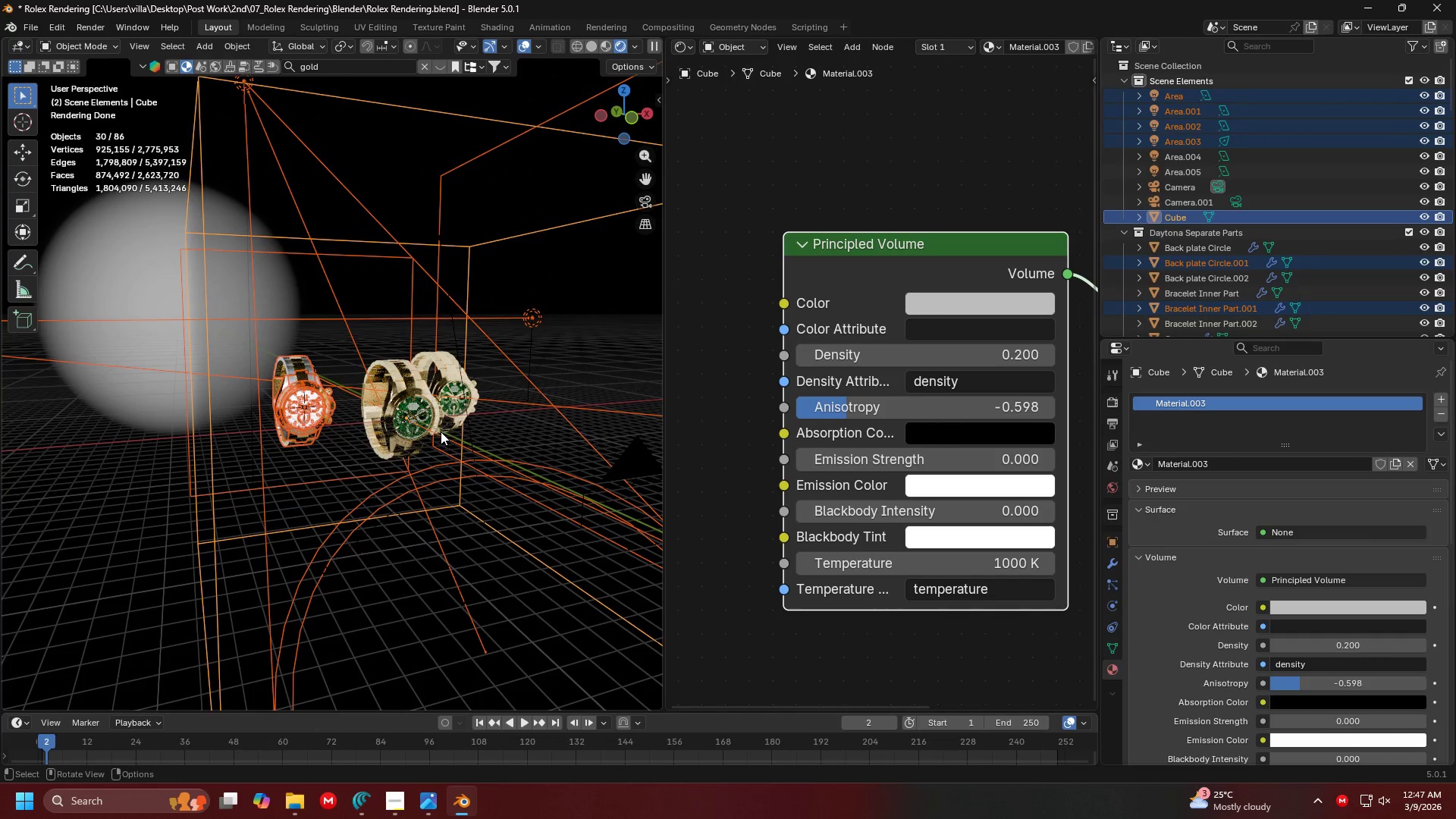 
key(Z)
 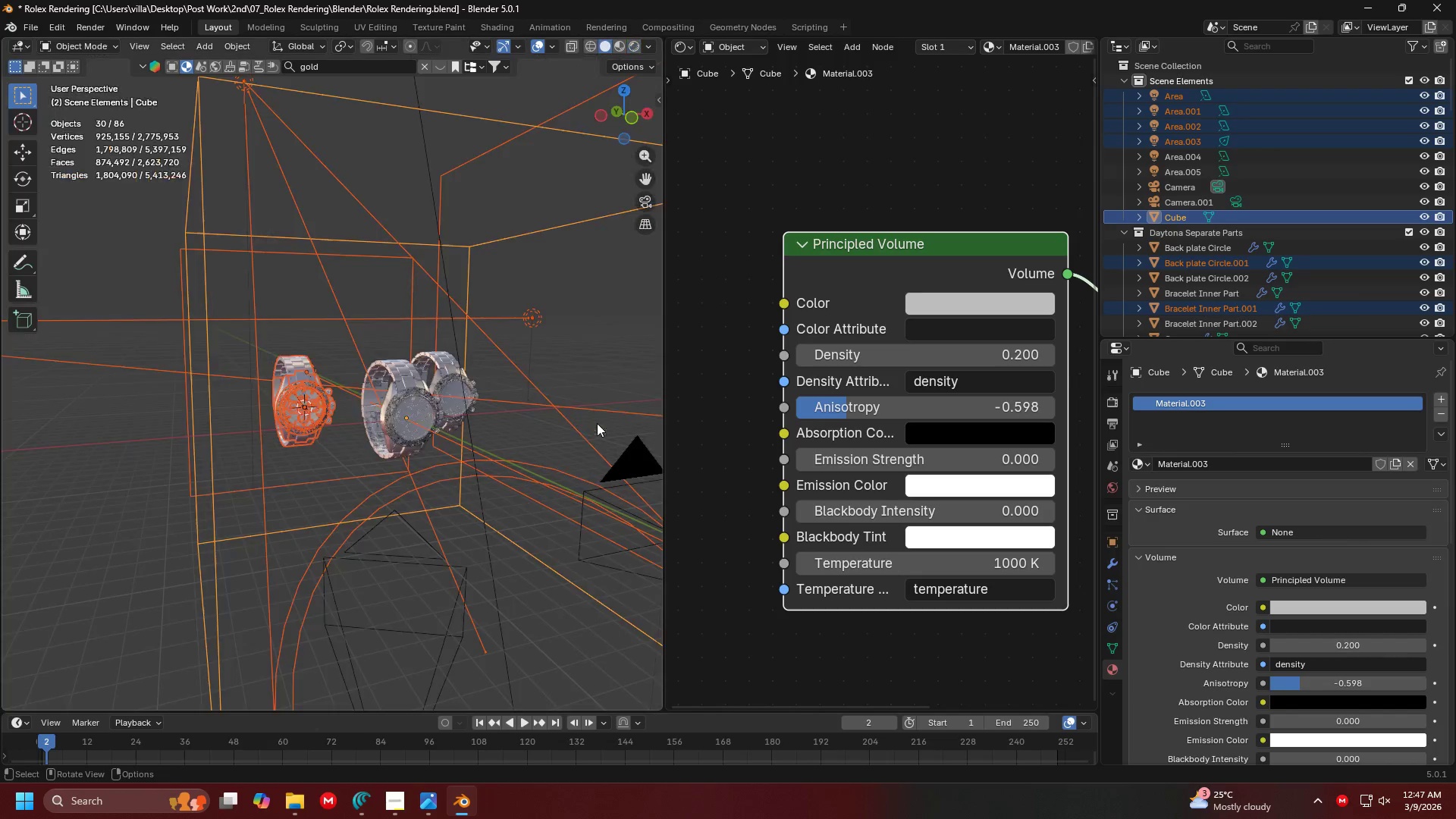 
key(Control+S)
 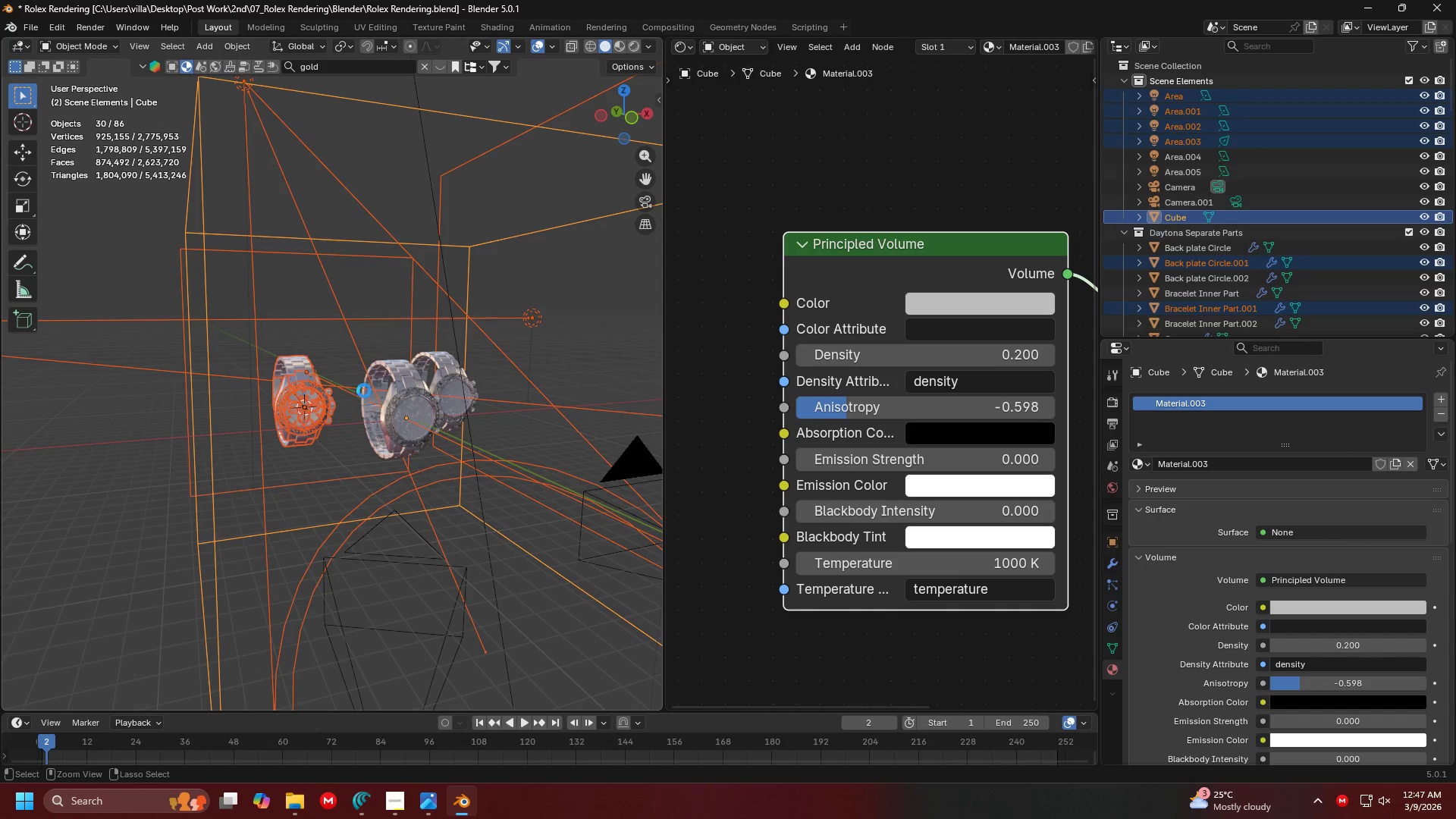 
scroll: coordinate [369, 374], scroll_direction: down, amount: 3.0
 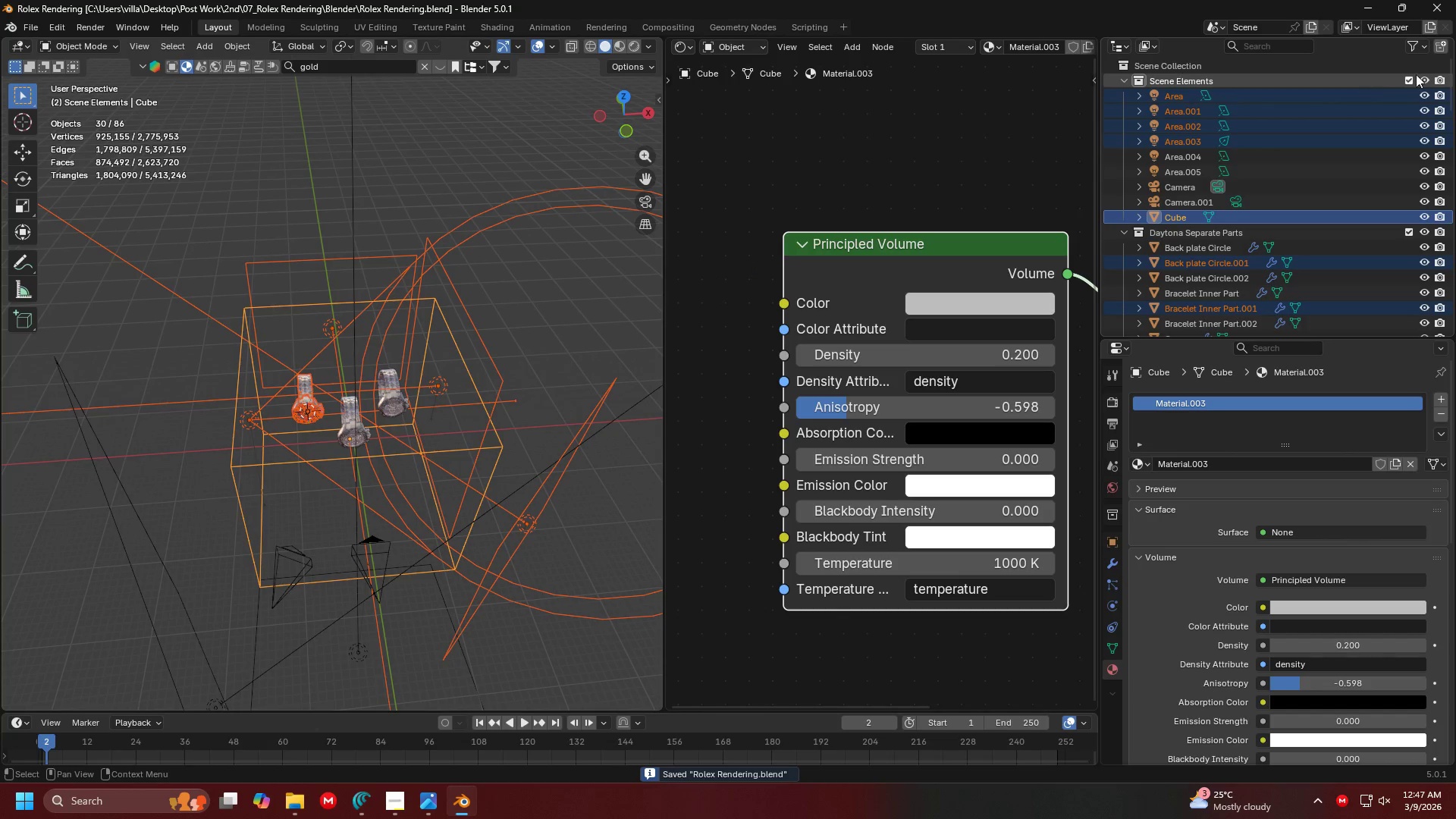 
left_click([1411, 75])
 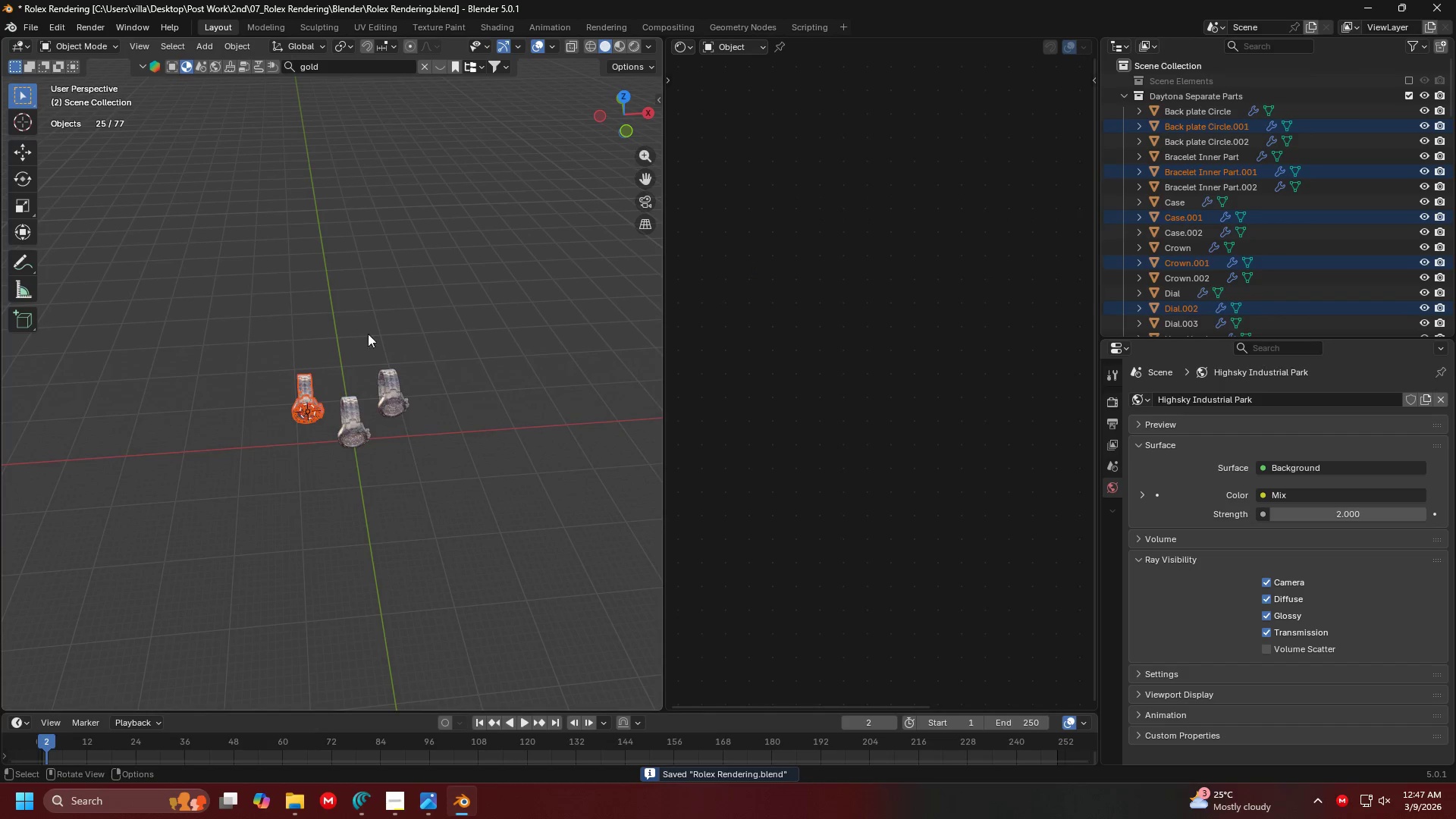 
left_click_drag(start_coordinate=[337, 491], to_coordinate=[211, 326])
 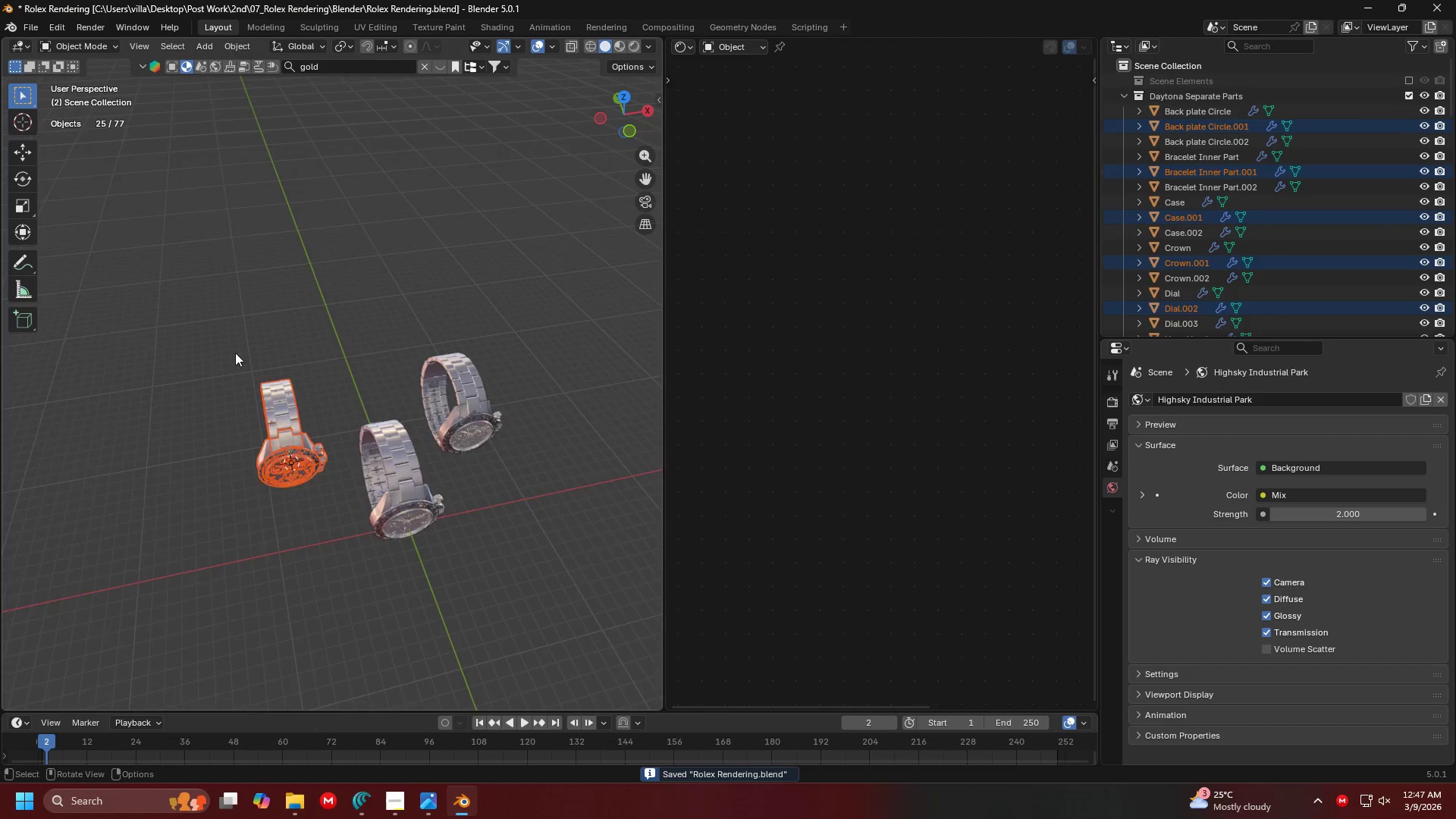 
scroll: coordinate [388, 337], scroll_direction: up, amount: 4.0
 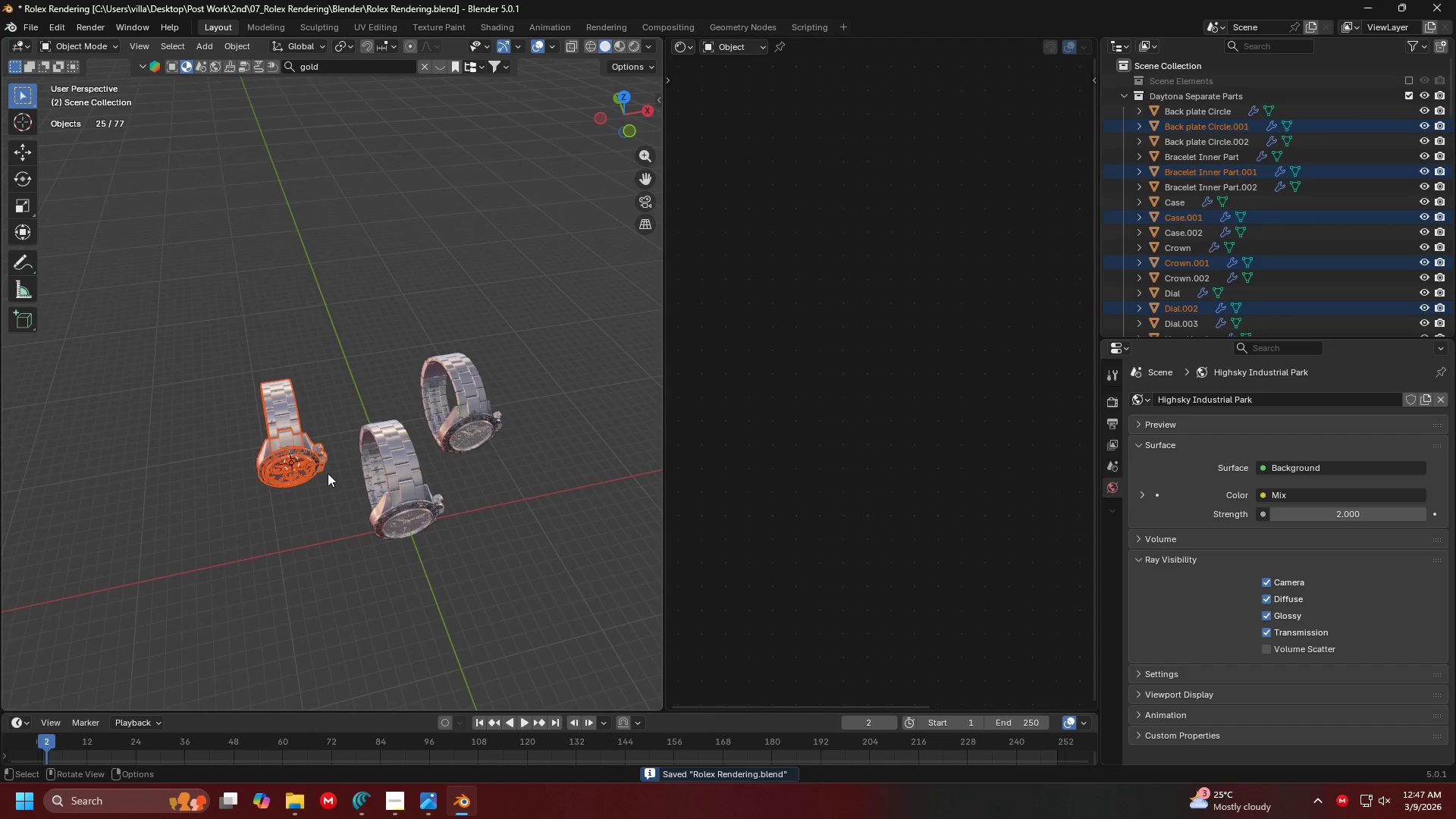 
hold_key(key=ShiftLeft, duration=0.8)
 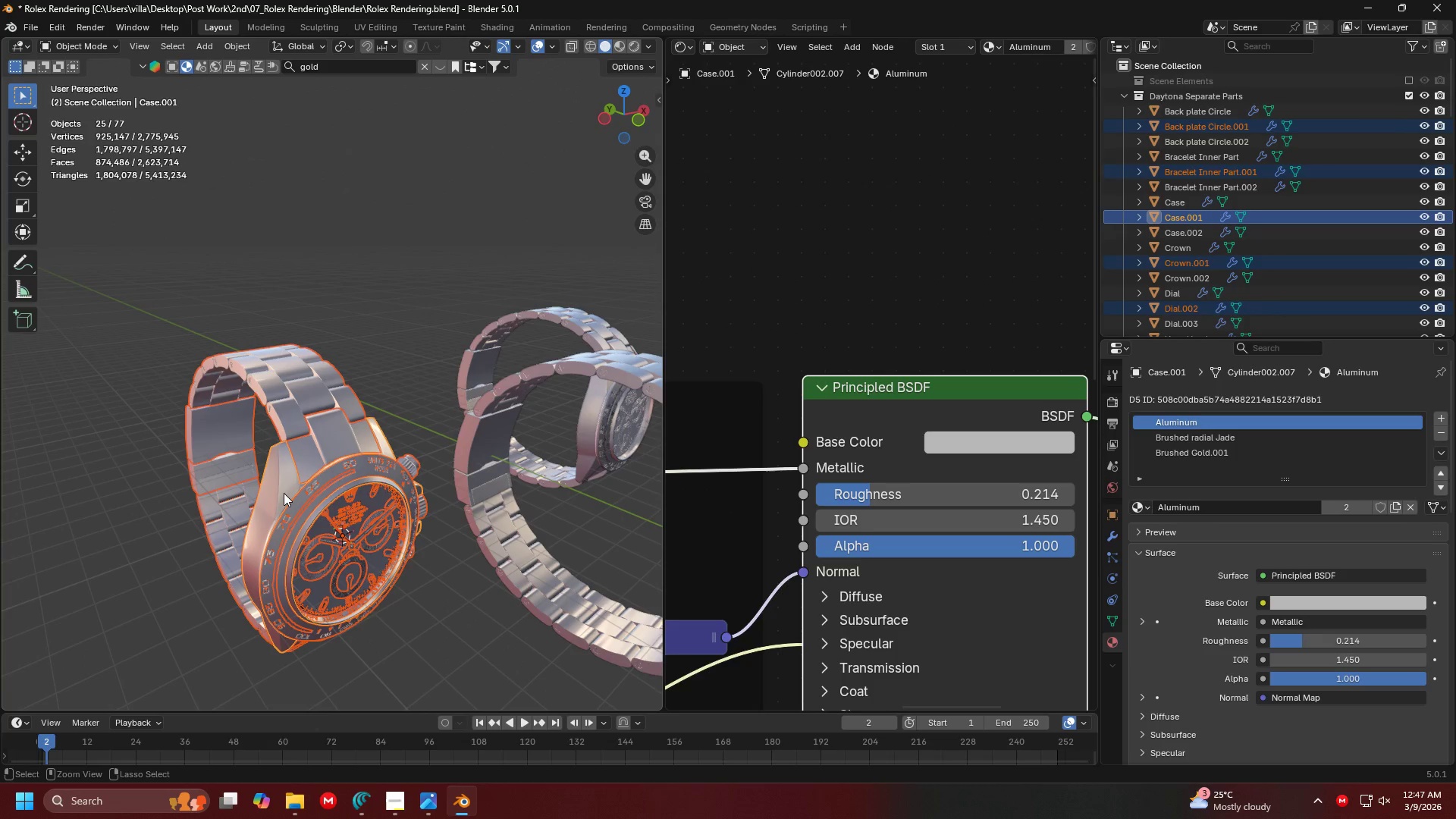 
scroll: coordinate [334, 424], scroll_direction: up, amount: 5.0
 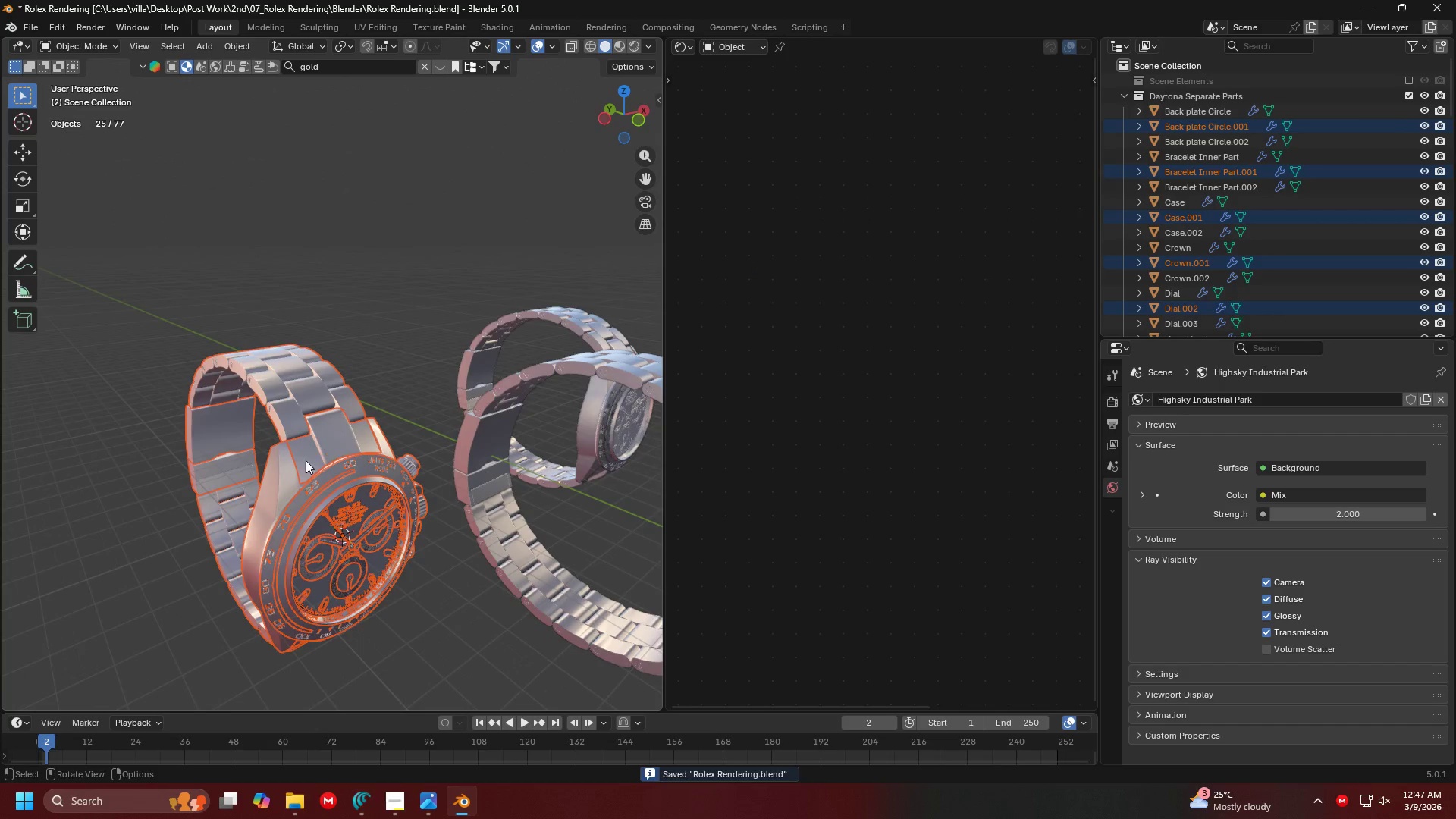 
left_click([284, 493])
 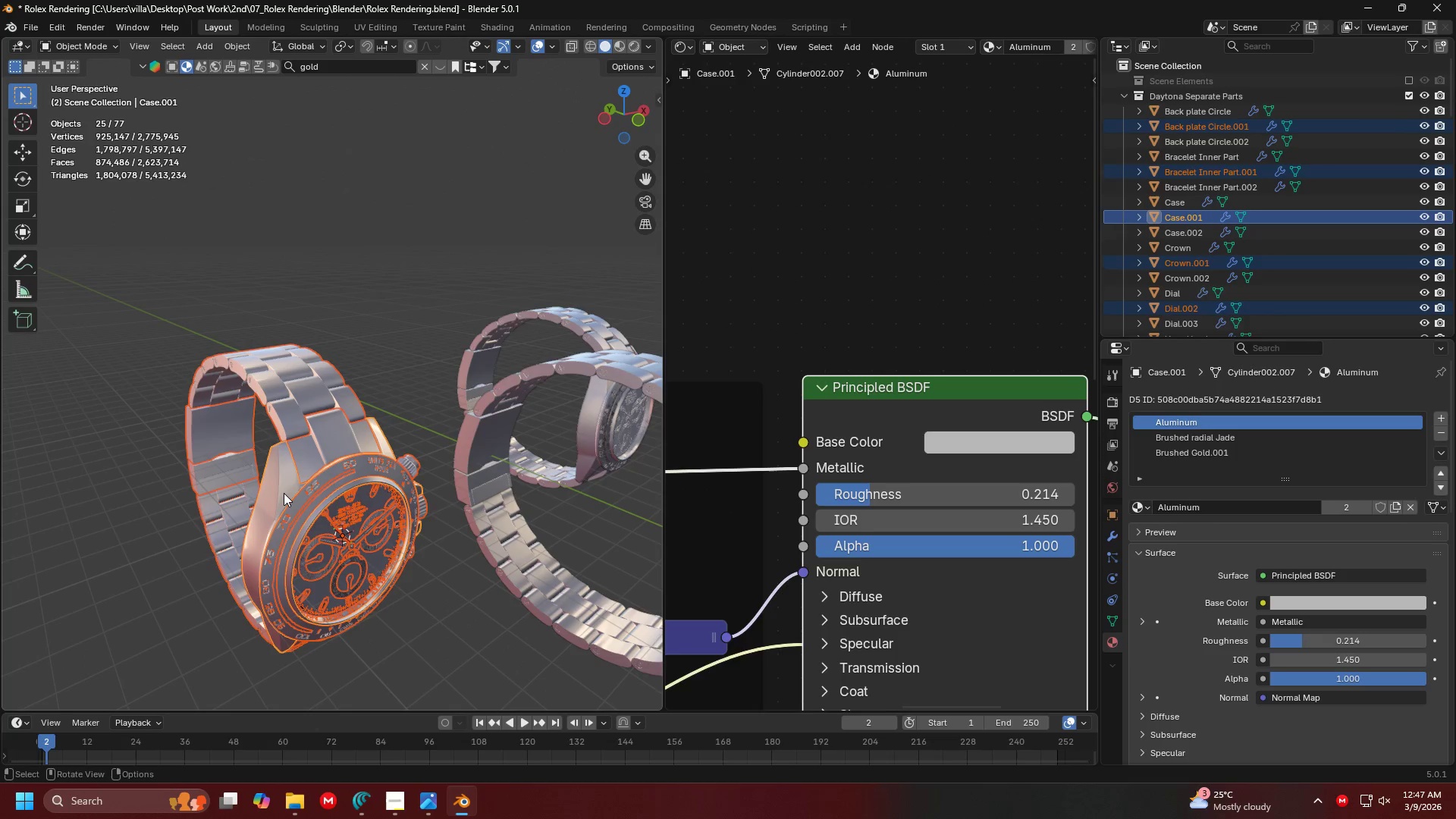 
key(Control+J)
 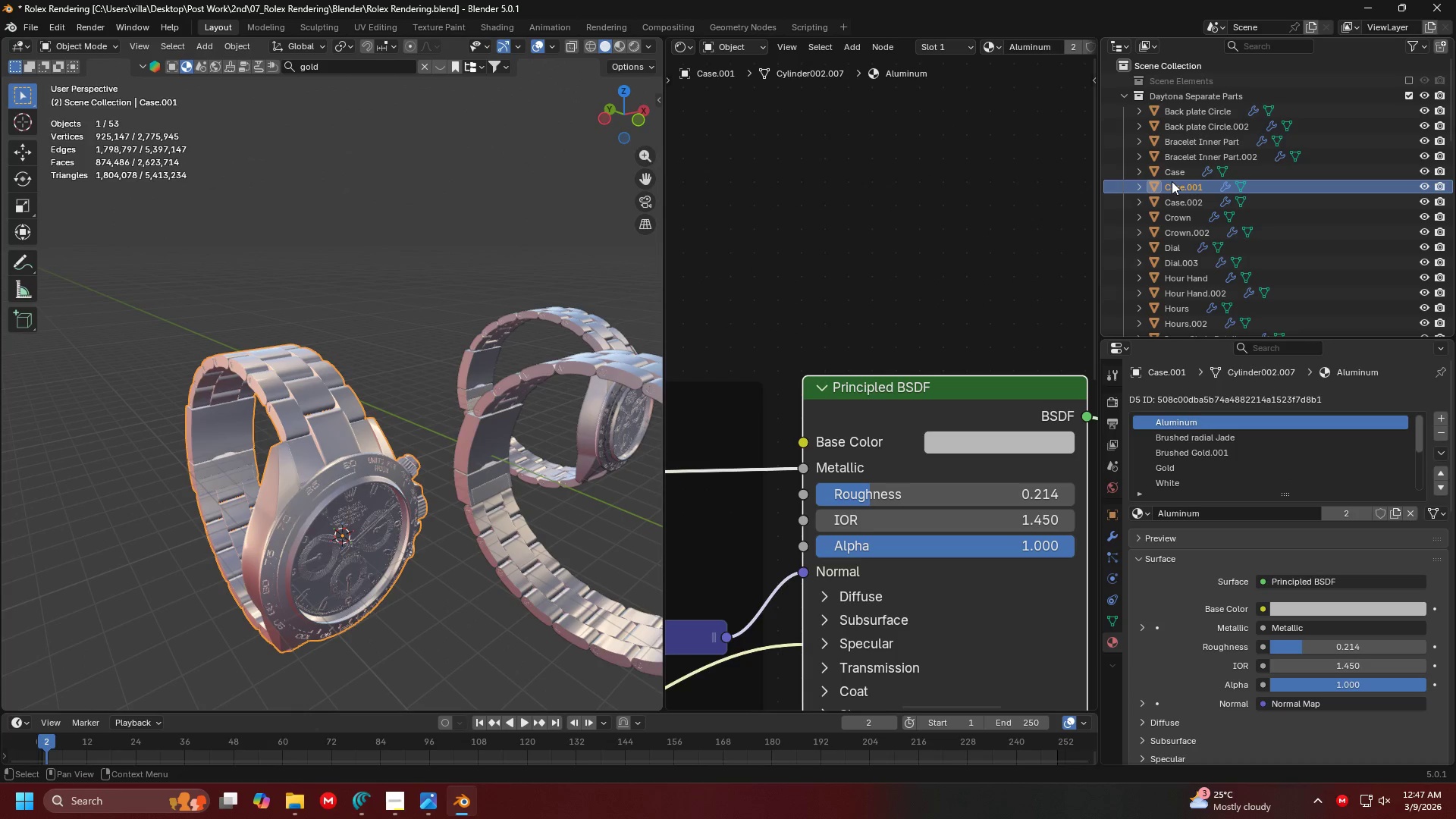 
left_click_drag(start_coordinate=[1172, 181], to_coordinate=[1200, 313])
 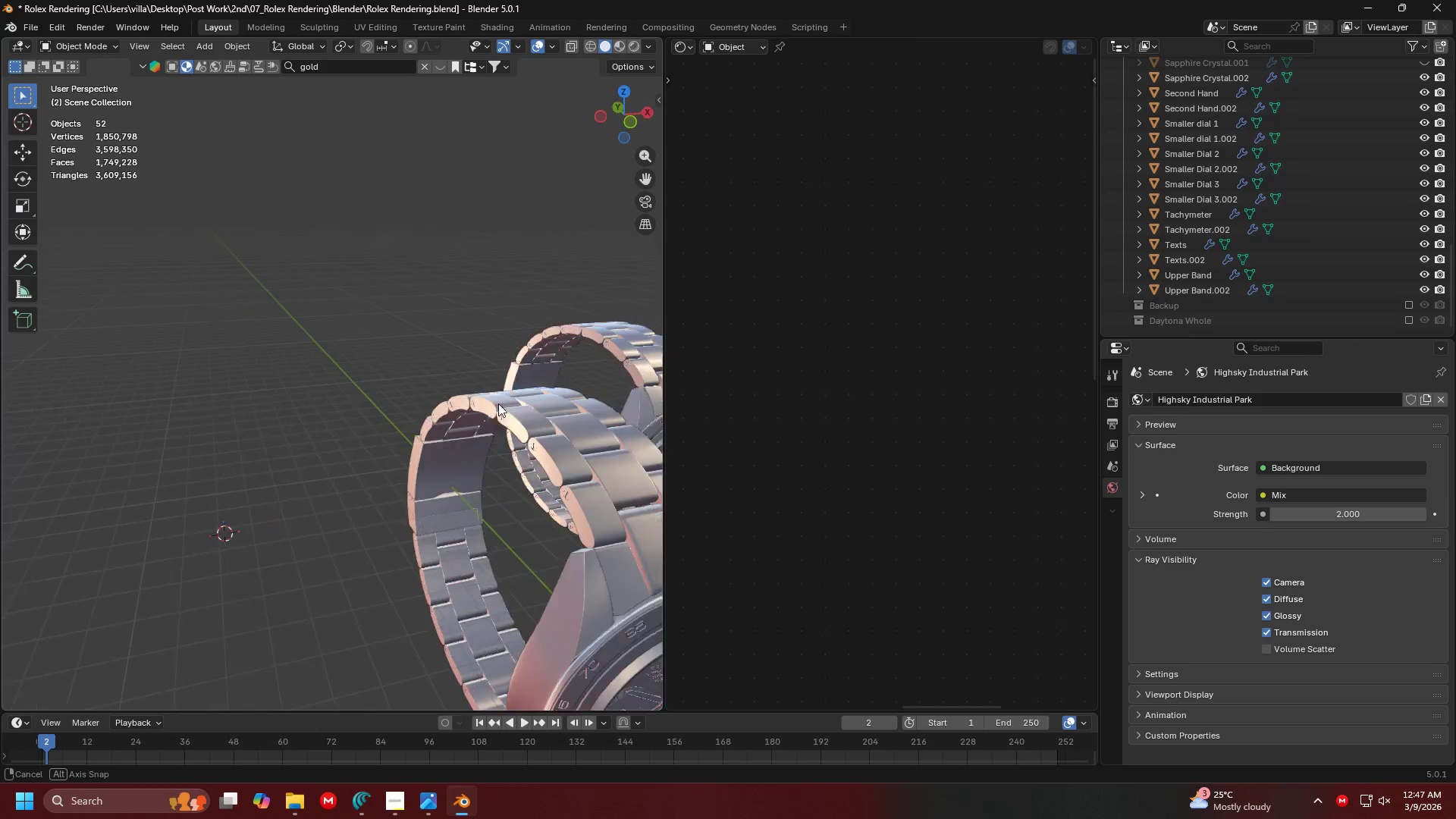 
key(Shift+ShiftLeft)
 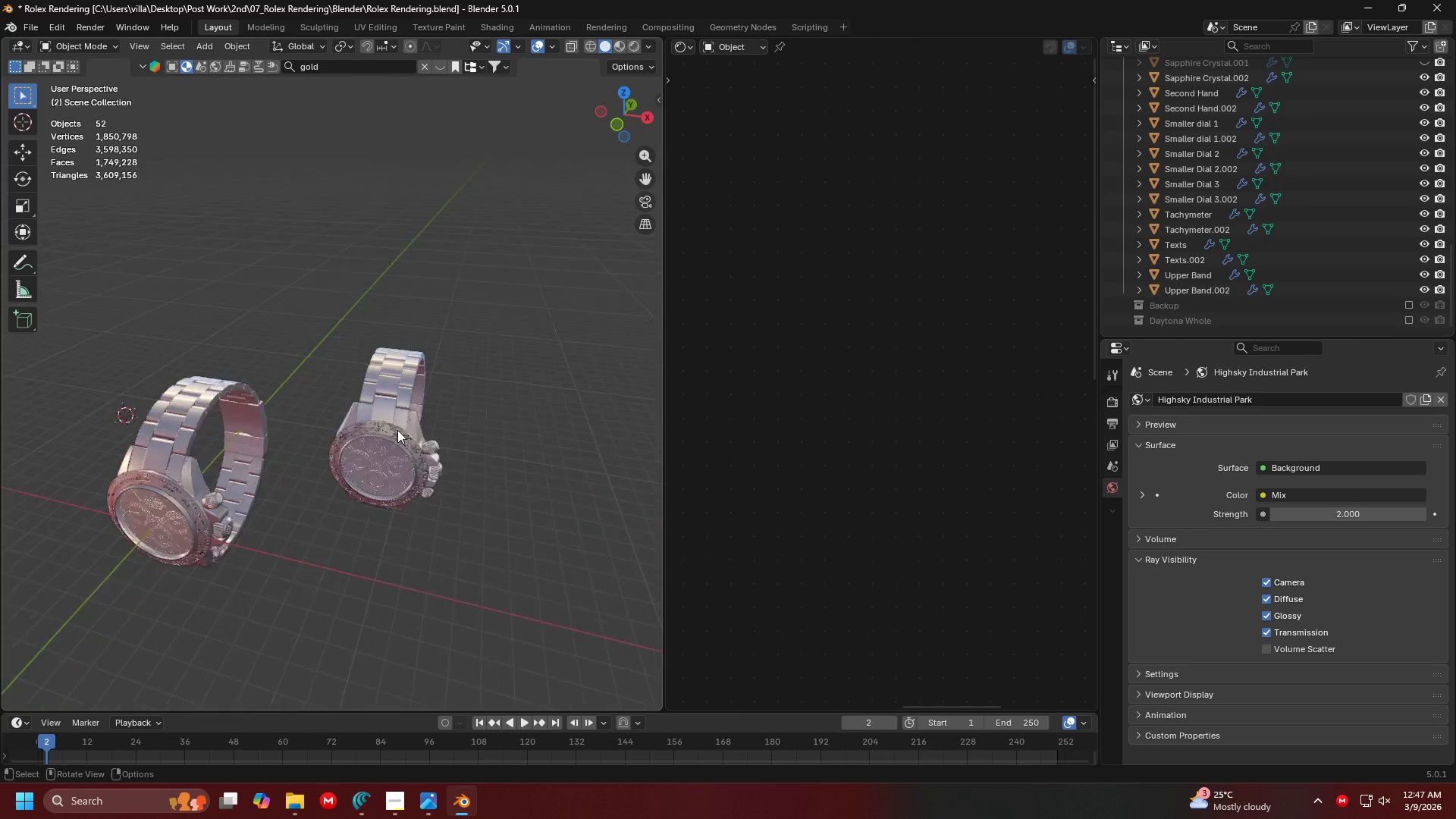 
key(Shift+ShiftLeft)
 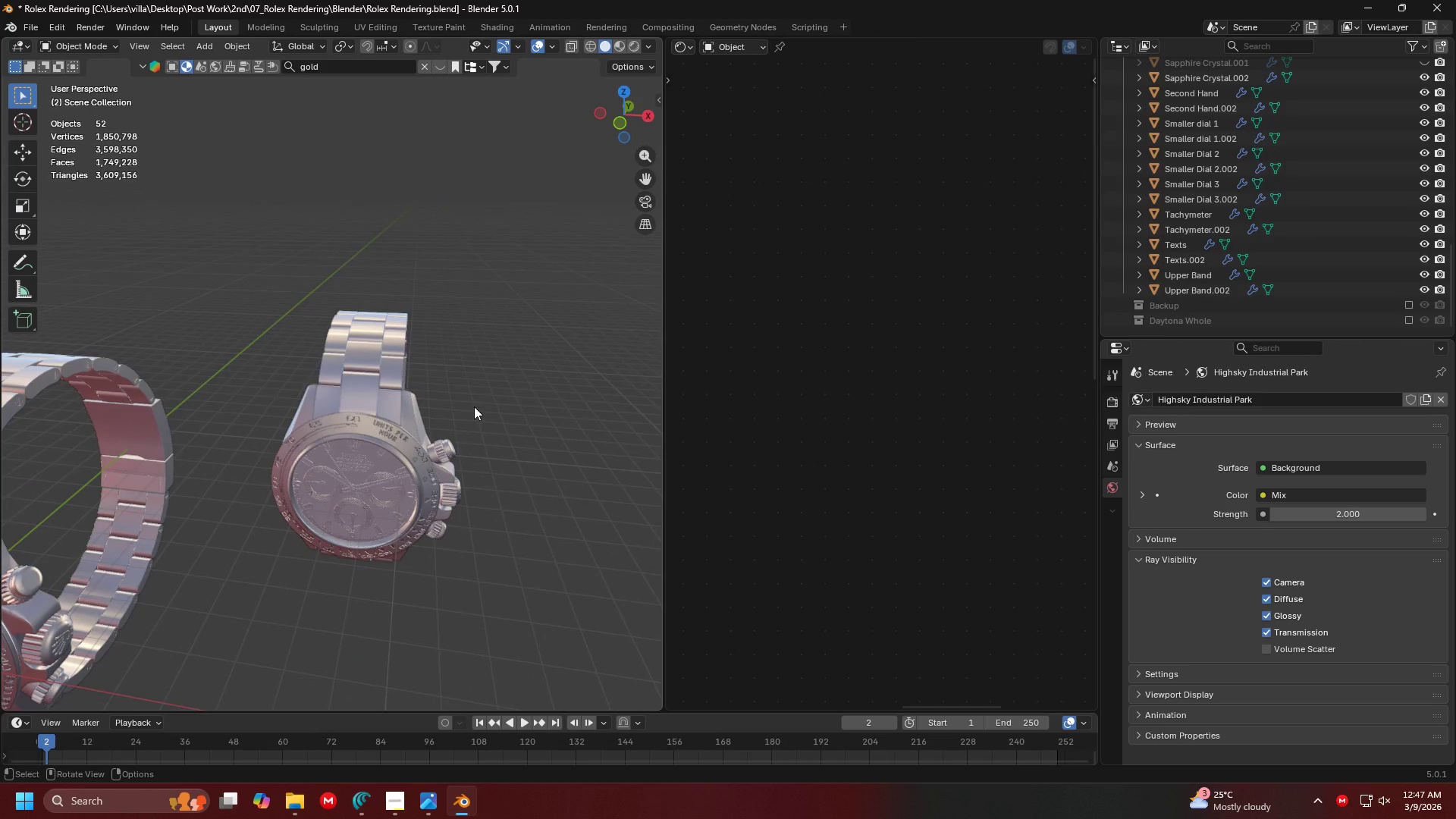 
scroll: coordinate [382, 482], scroll_direction: up, amount: 1.0
 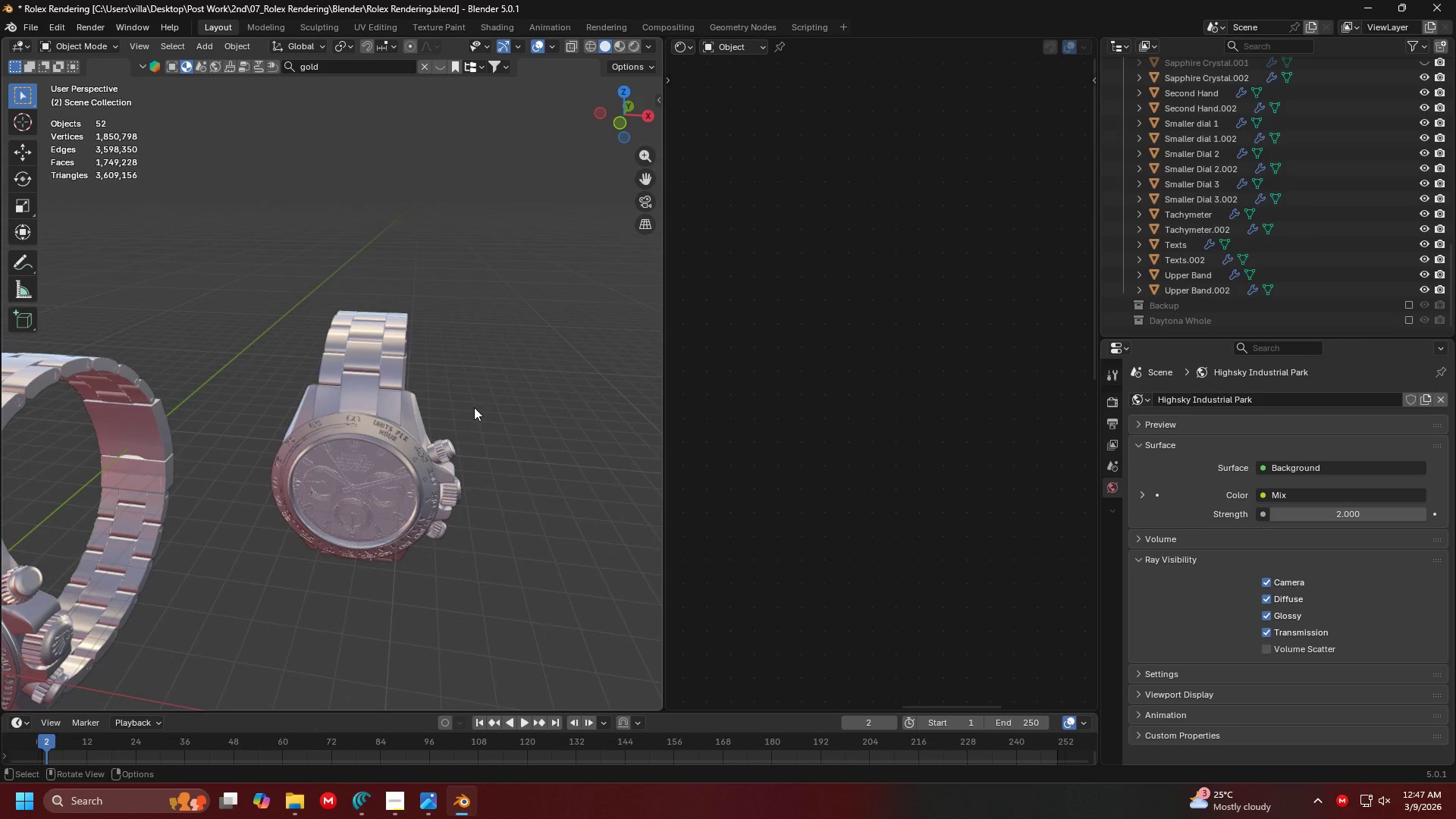 
key(Control+ControlLeft)
 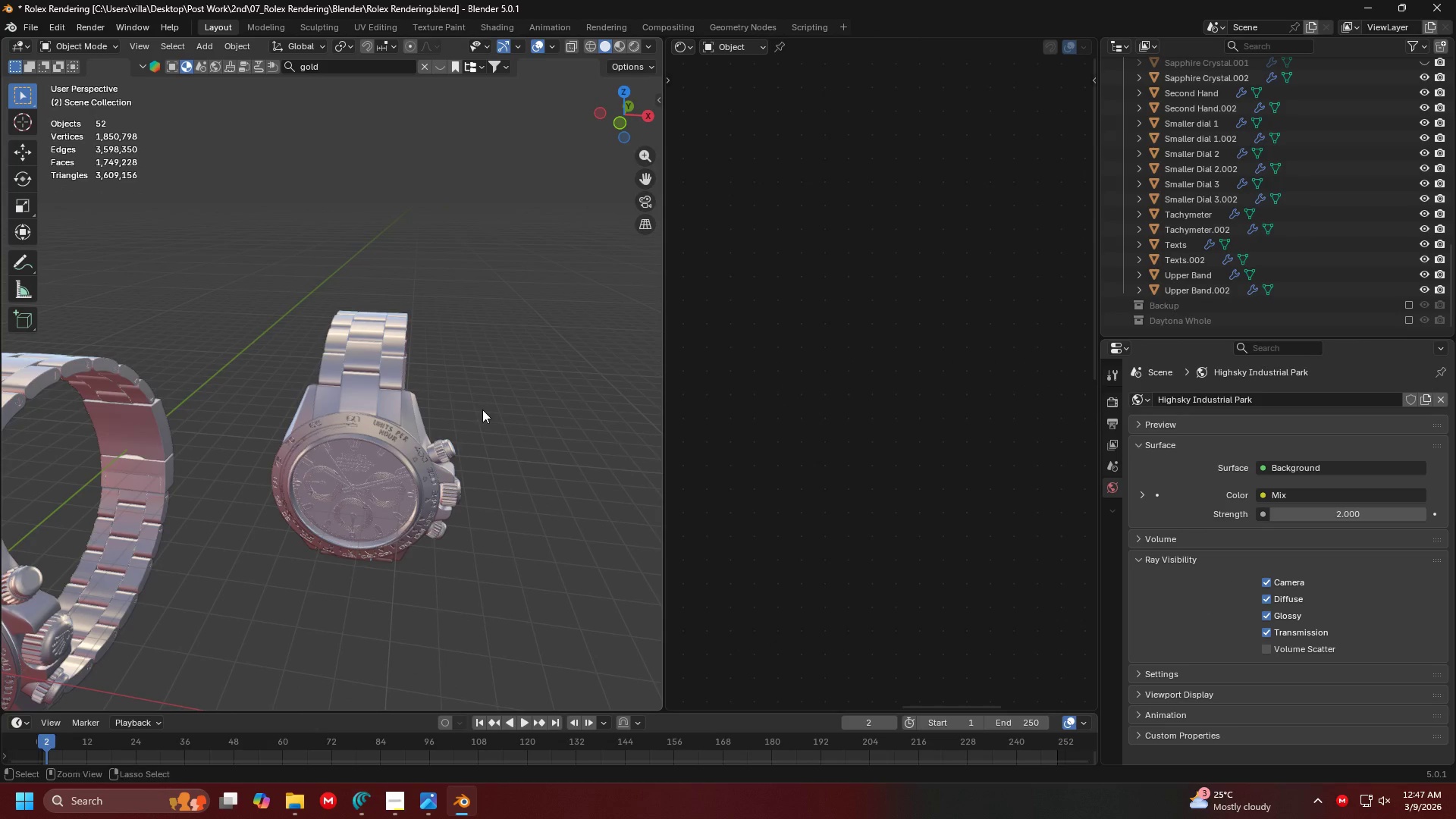 
key(Control+S)
 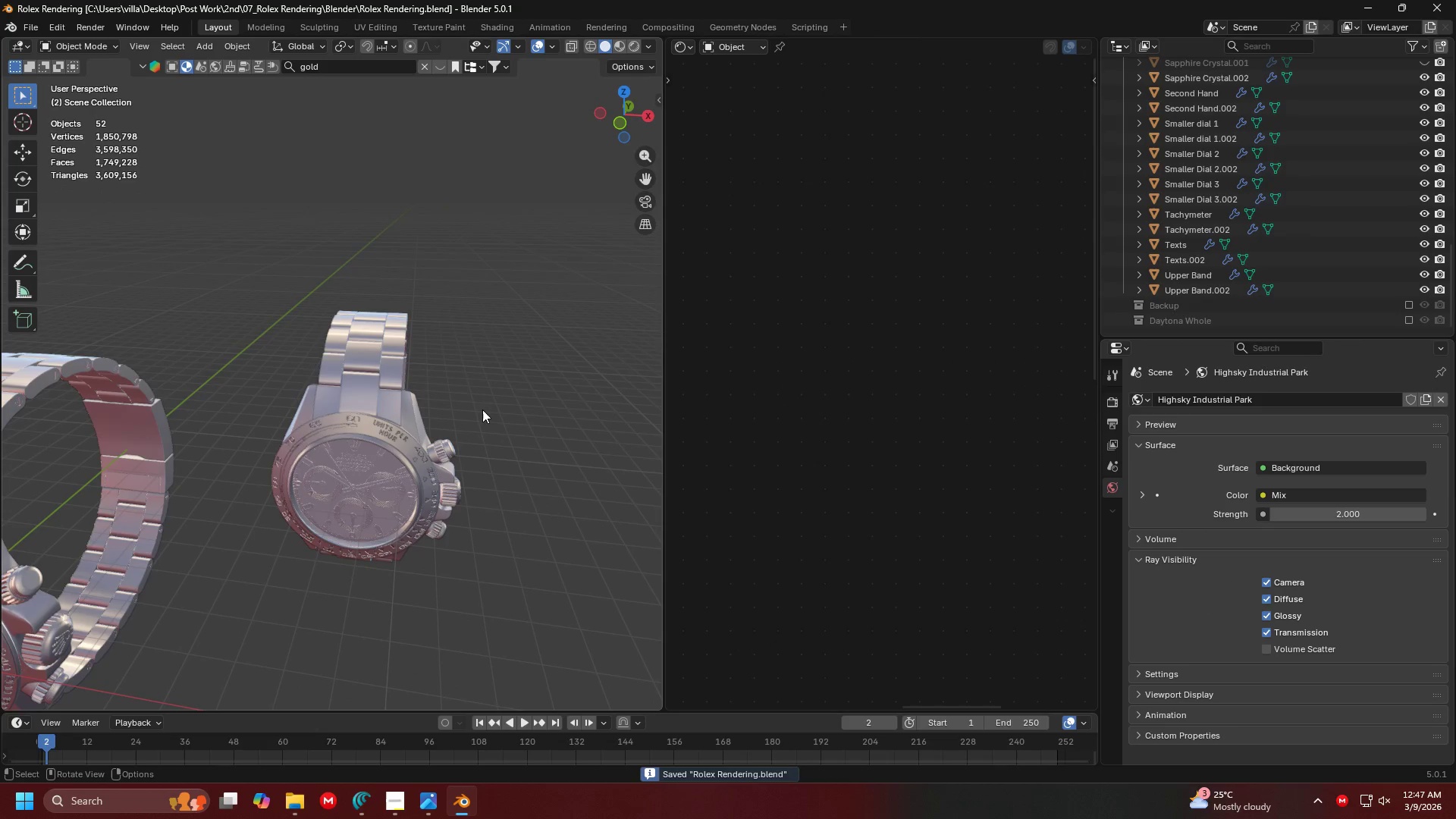 
key(Z)
 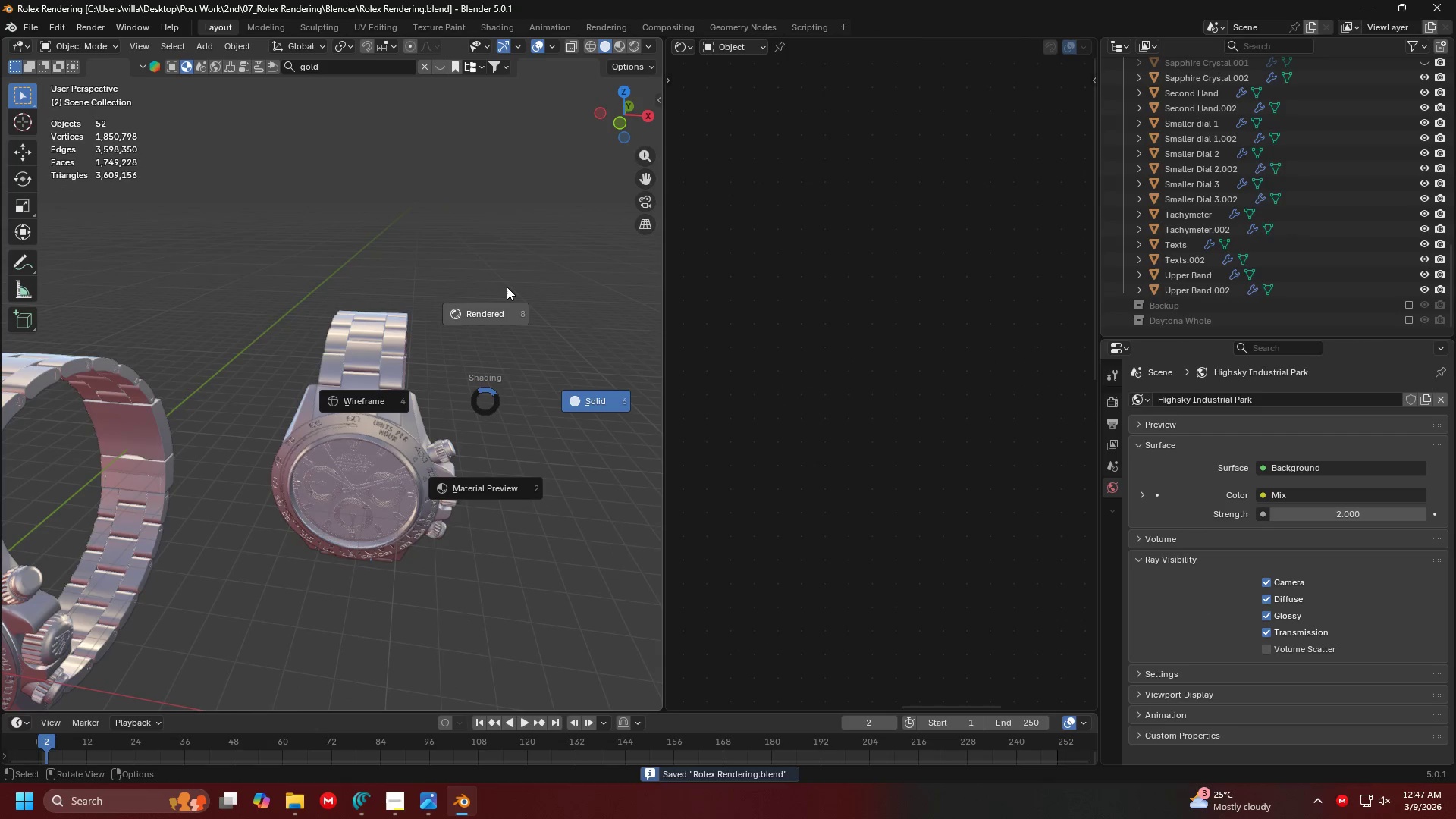 
left_click([507, 286])
 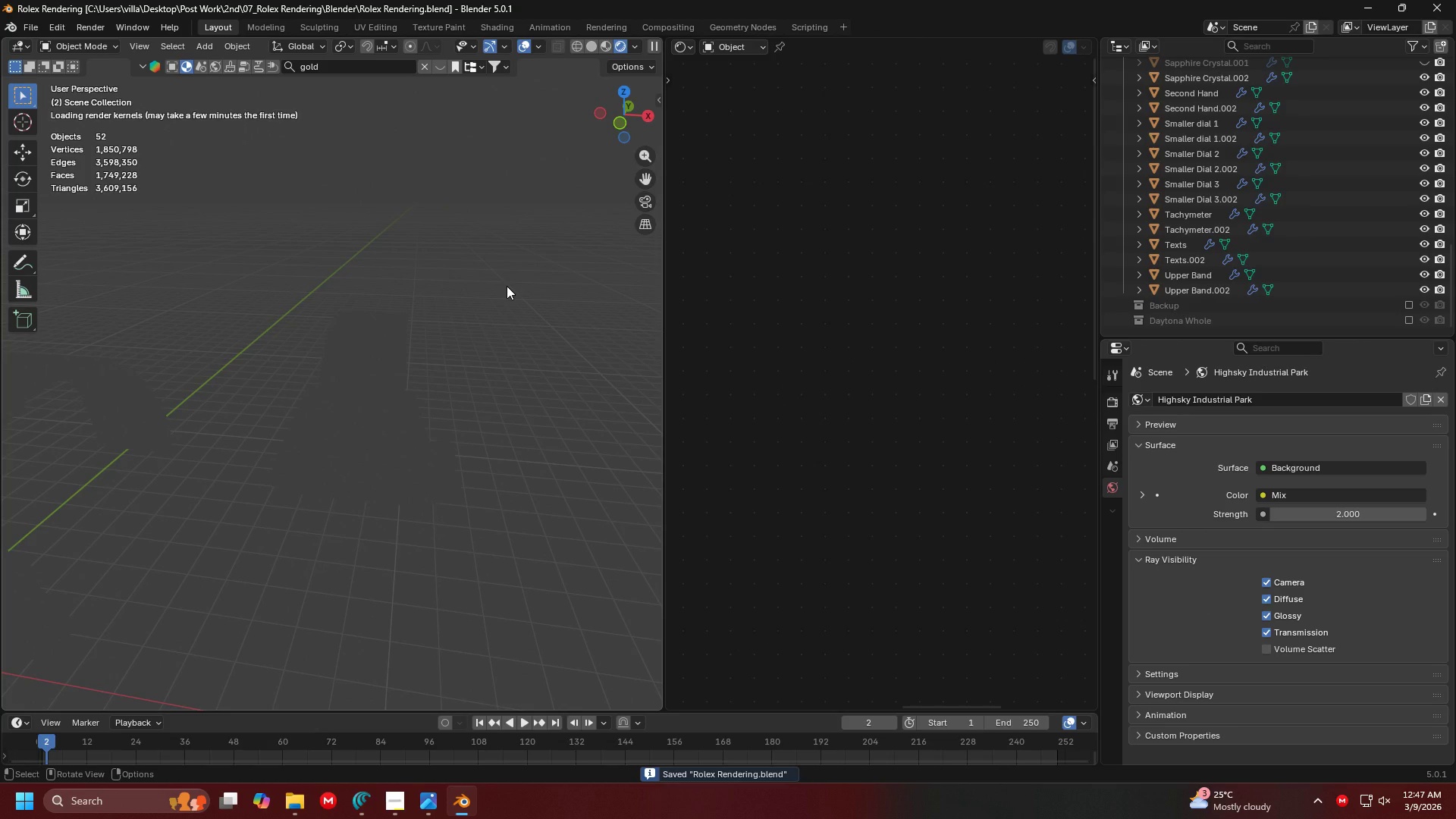 
key(Alt+AltLeft)
 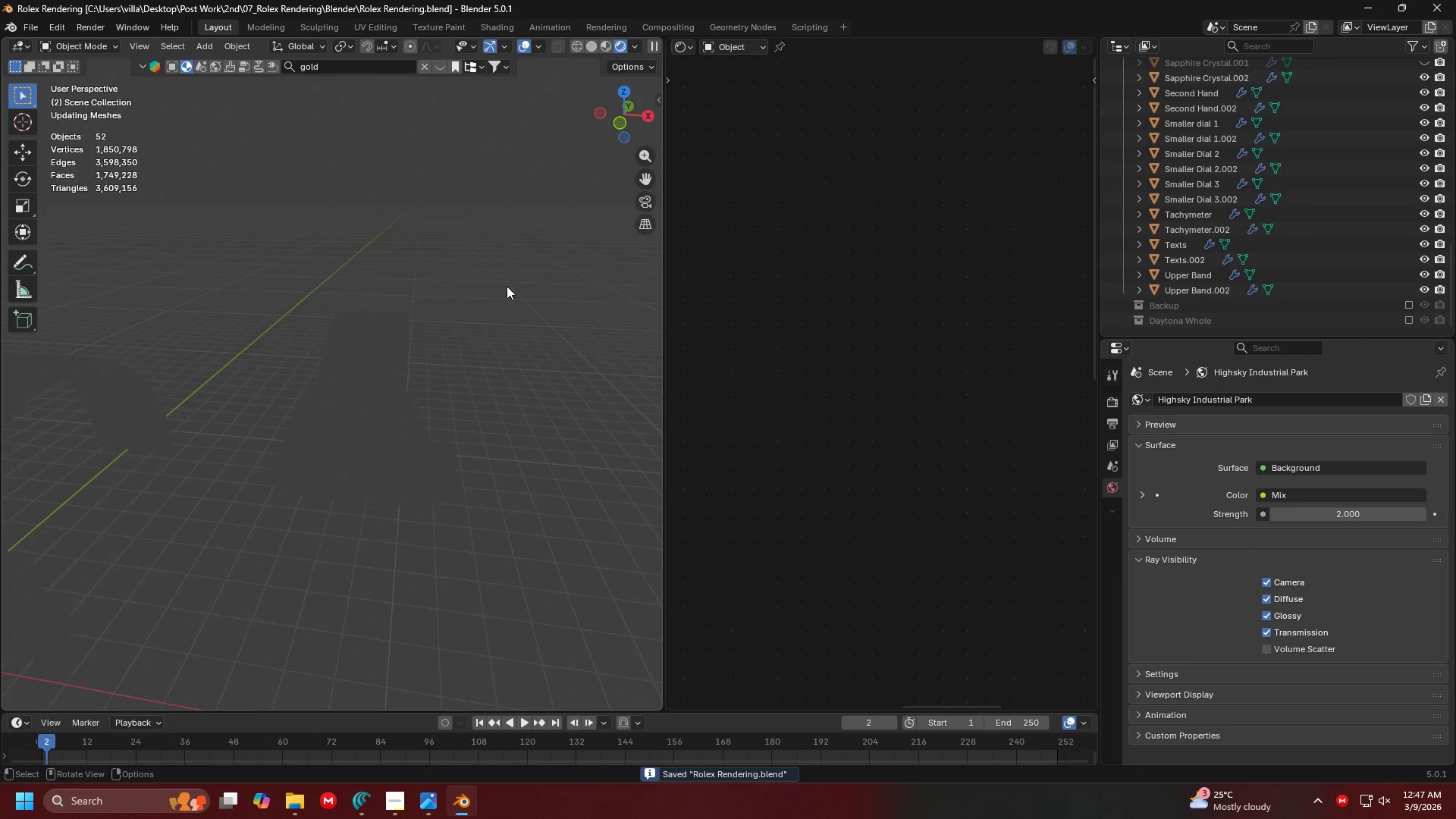 
key(Alt+Tab)
 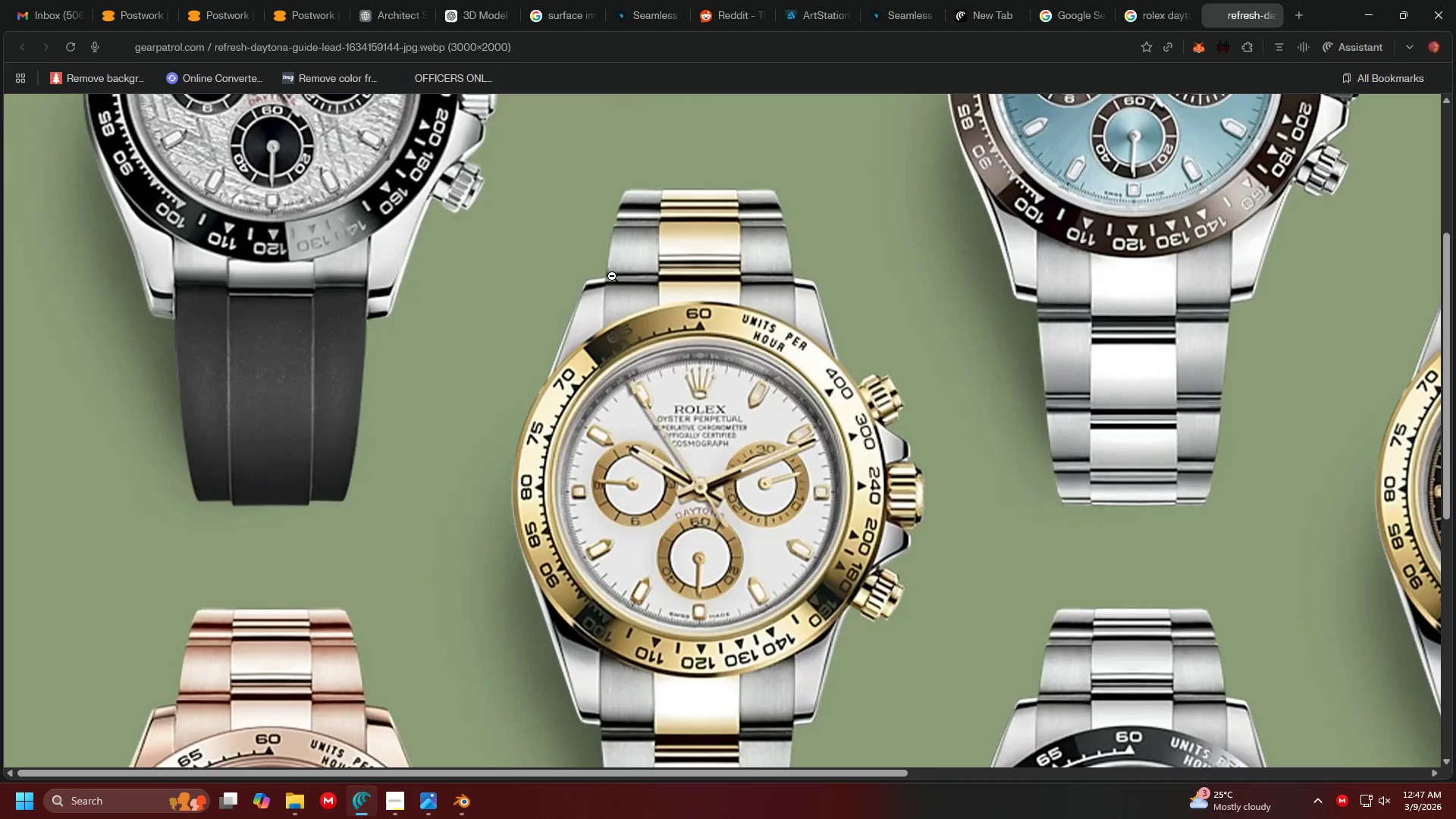 
scroll: coordinate [1008, 350], scroll_direction: down, amount: 5.0
 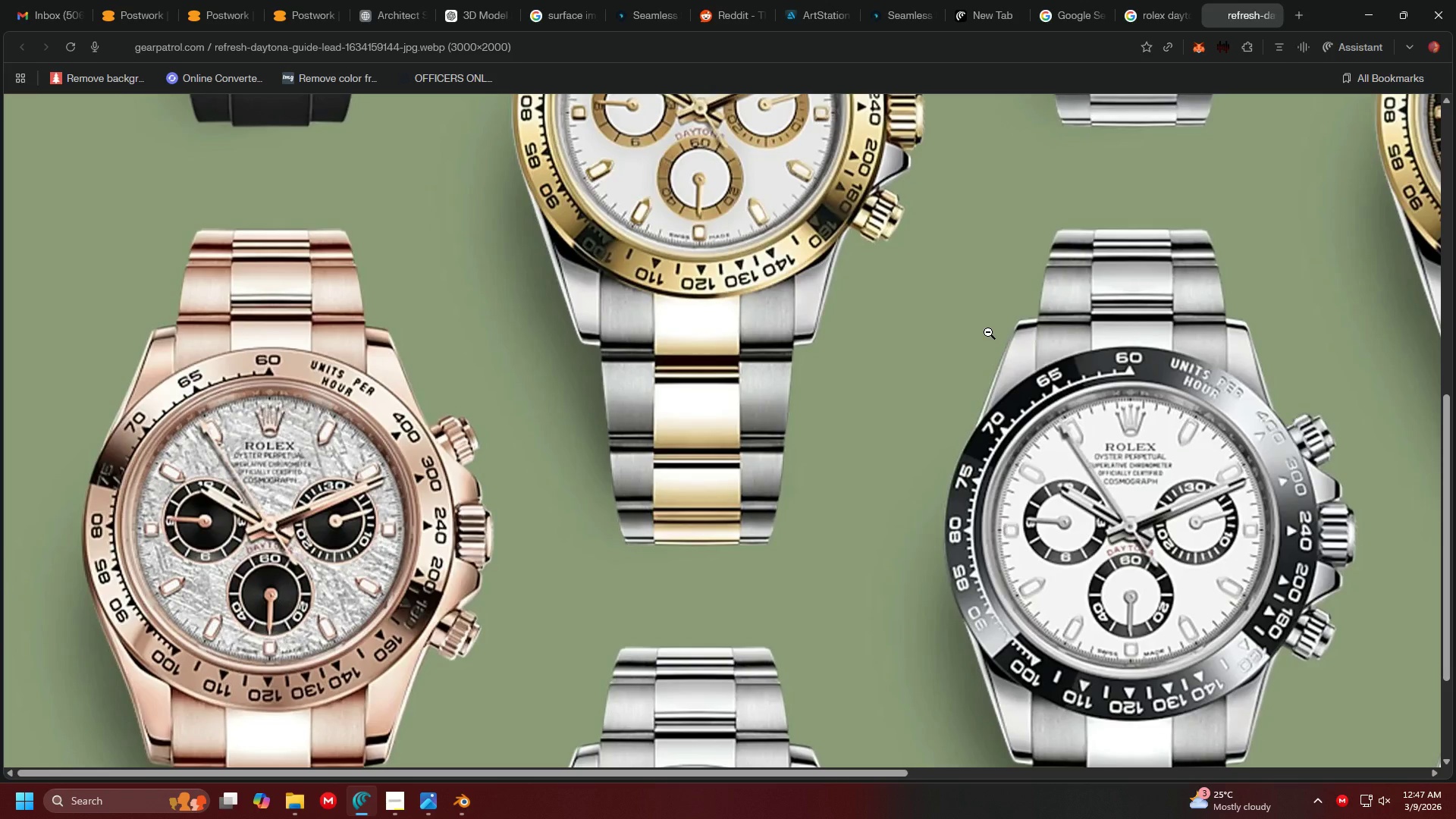 
hold_key(key=ControlLeft, duration=1.05)
scroll: coordinate [1075, 360], scroll_direction: down, amount: 6.0
 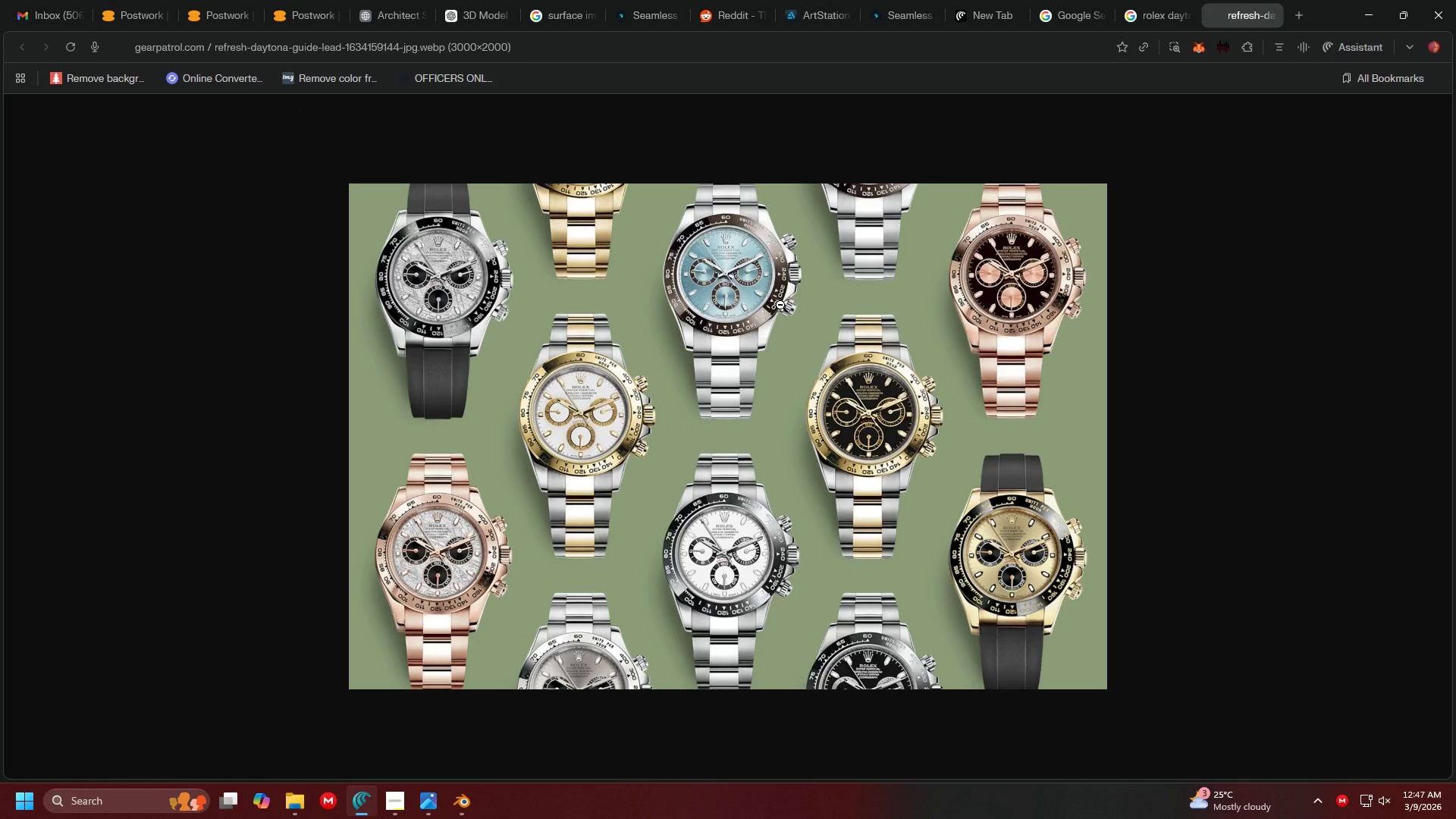 
hold_key(key=ControlLeft, duration=1.5)
 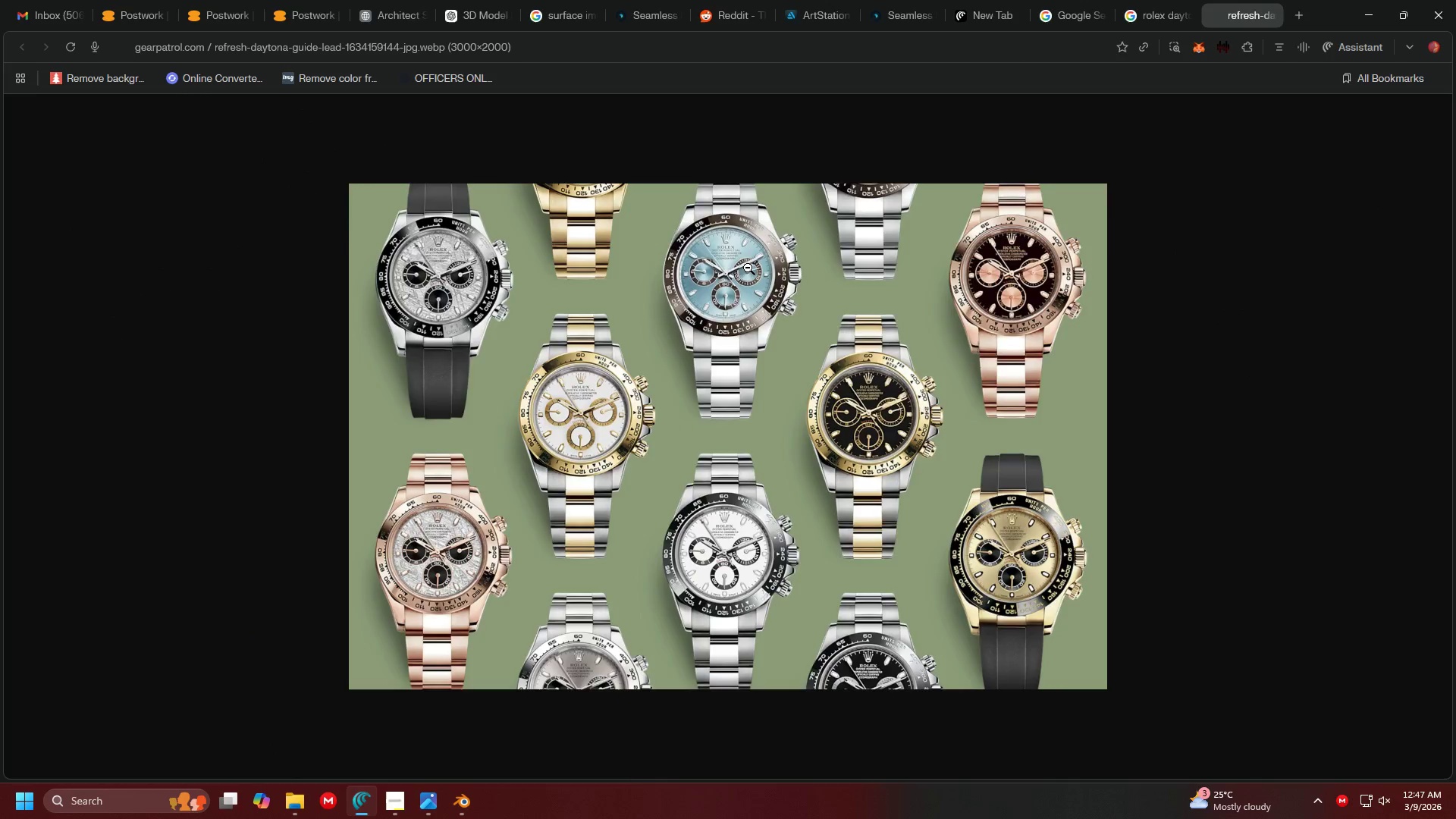 
hold_key(key=ControlLeft, duration=1.24)
scroll: coordinate [748, 268], scroll_direction: up, amount: 4.0
 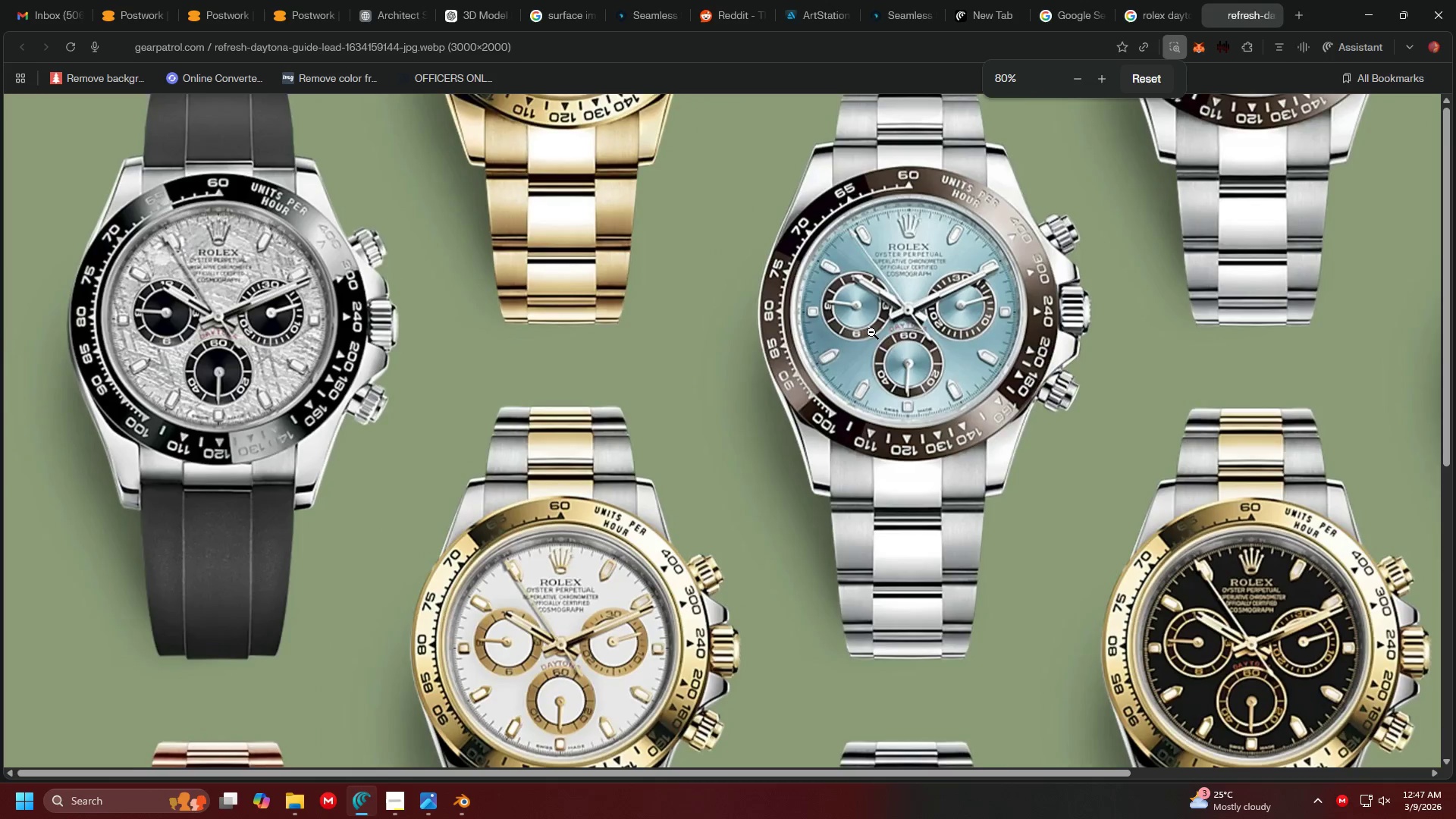 
scroll: coordinate [927, 388], scroll_direction: down, amount: 7.0
 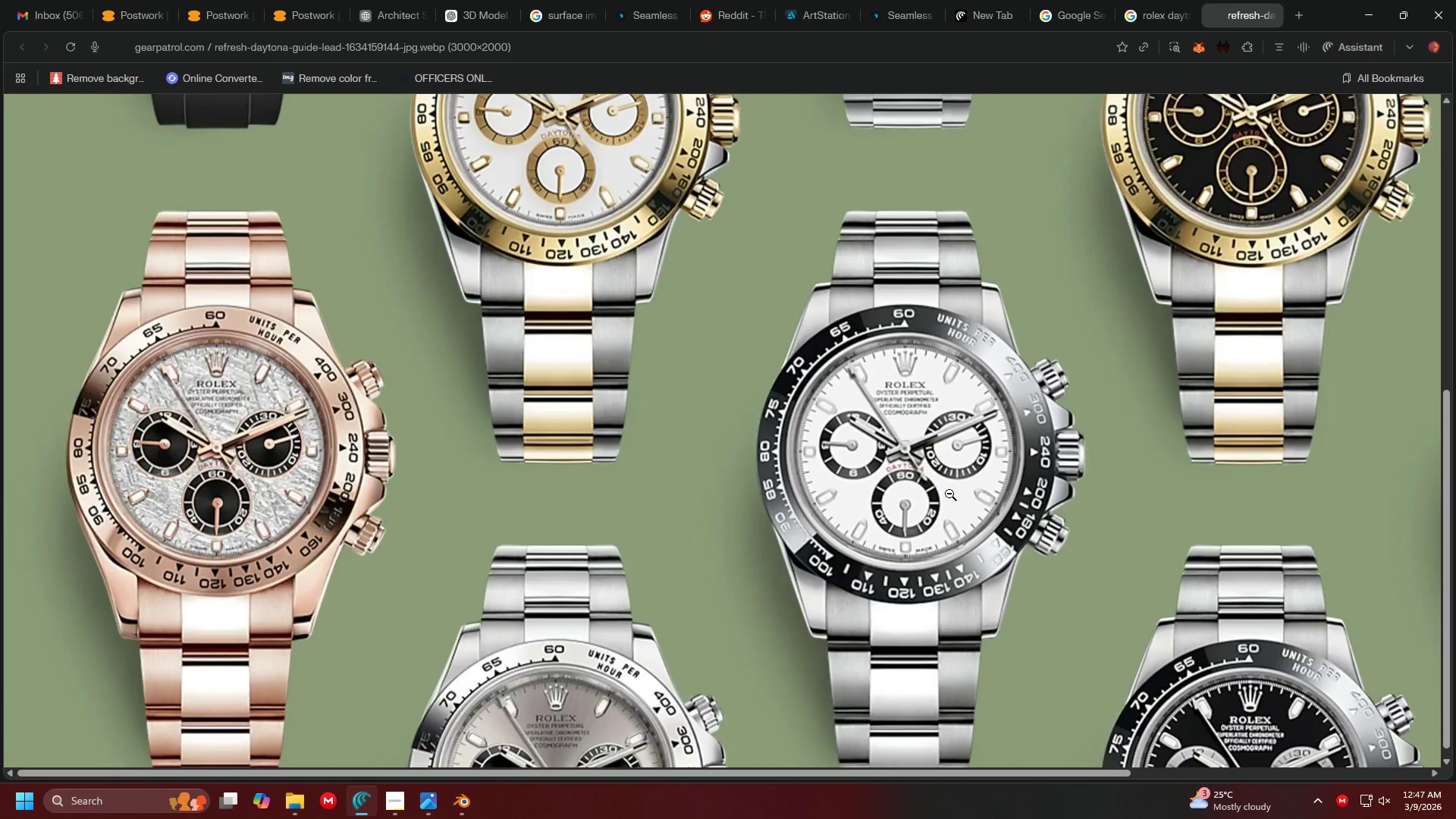 
hold_key(key=ControlLeft, duration=0.33)
scroll: coordinate [1108, 473], scroll_direction: none, amount: 0.0
 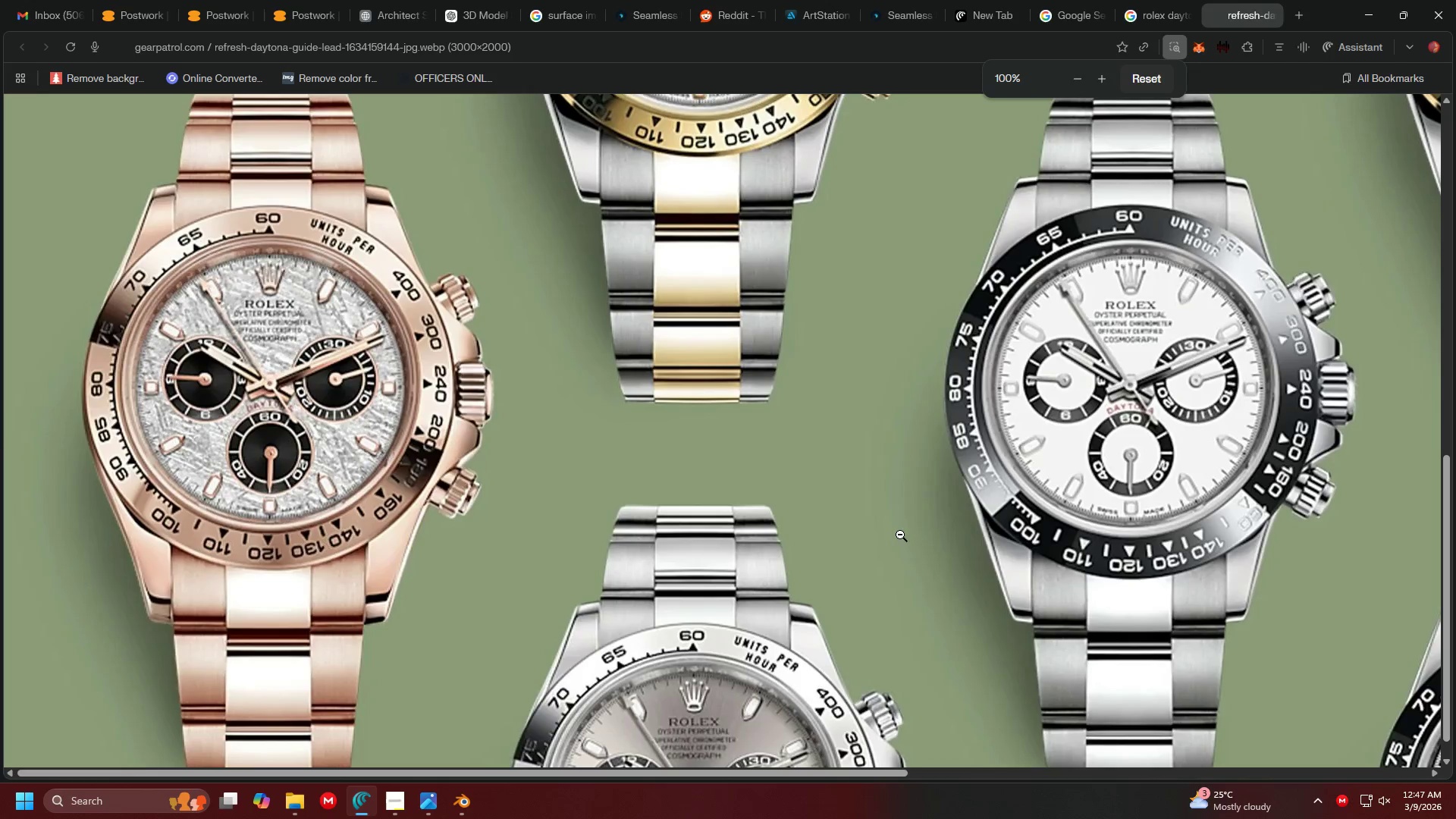 
hold_key(key=ShiftLeft, duration=0.58)
scroll: coordinate [894, 500], scroll_direction: down, amount: 4.0
 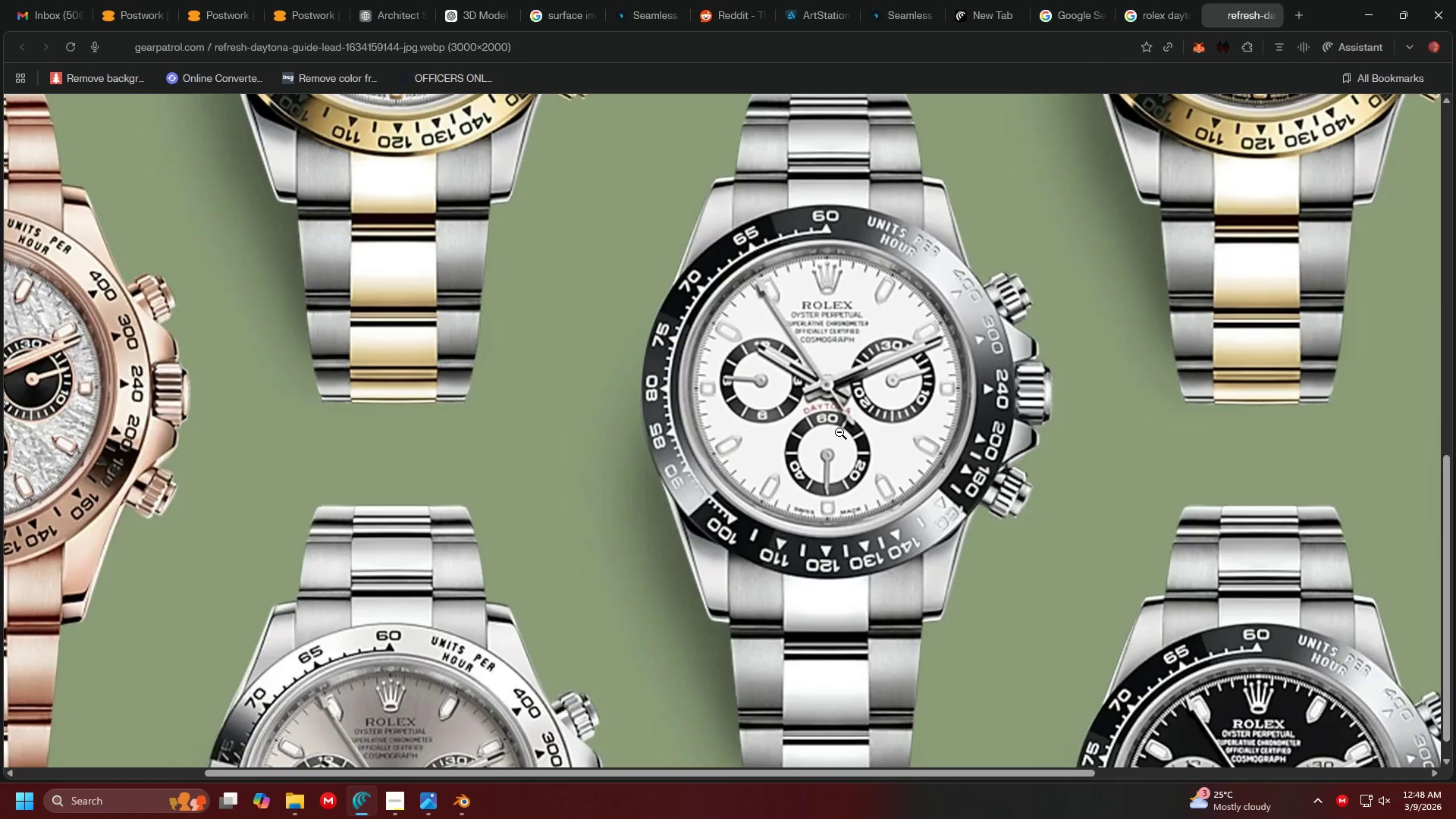 
key(Alt+Tab)
 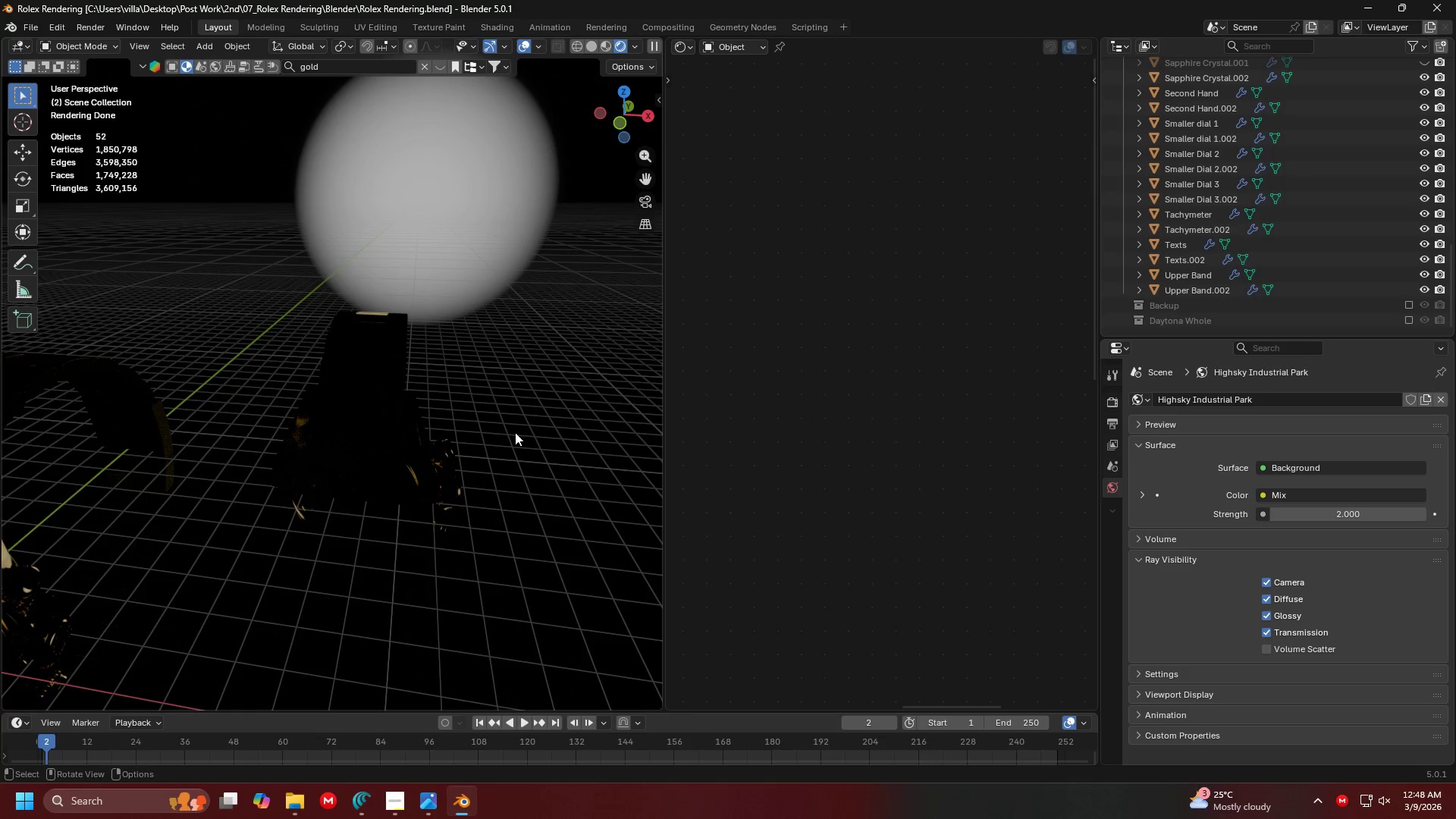 
scroll: coordinate [370, 444], scroll_direction: down, amount: 2.0
 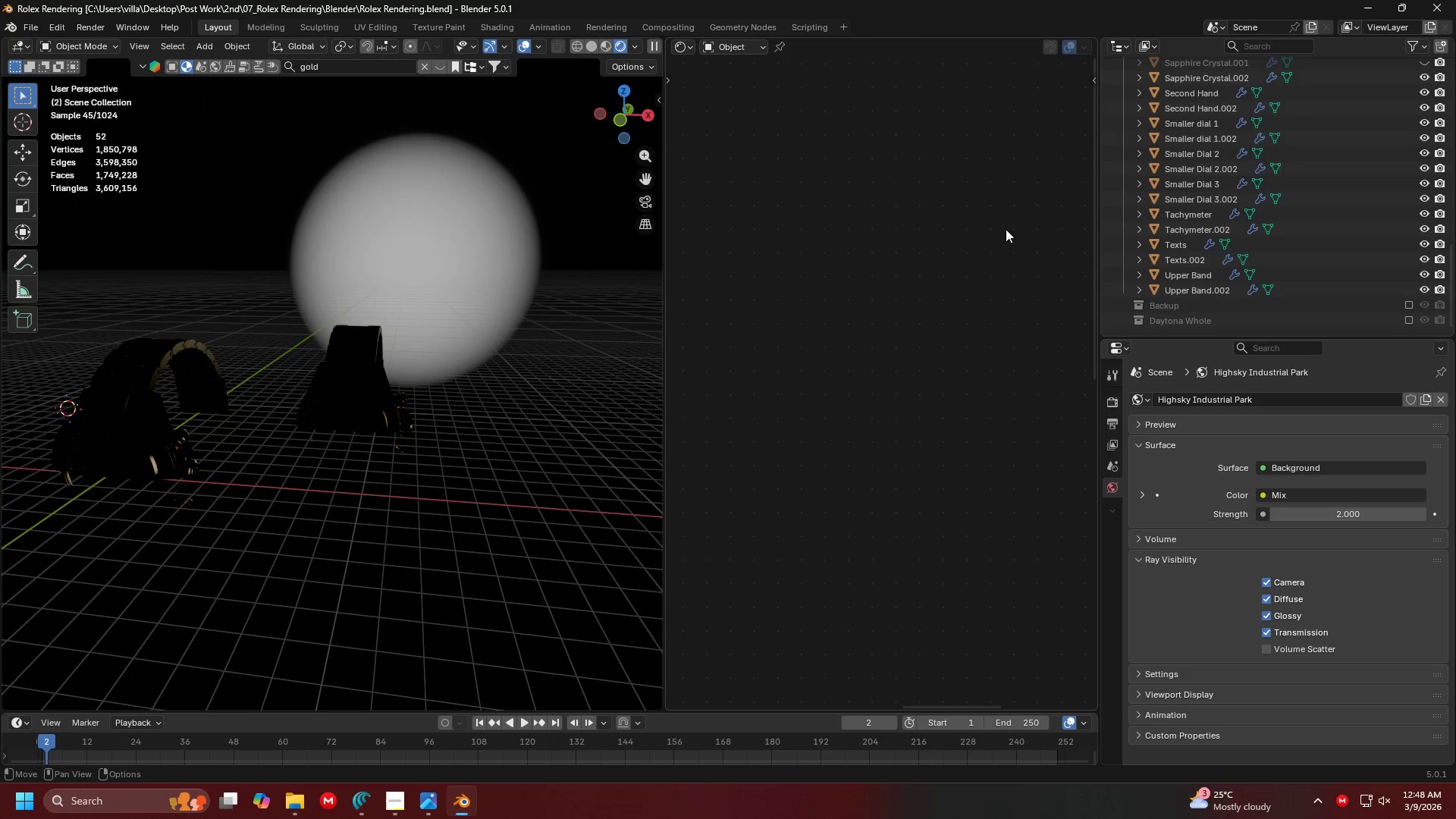 
scroll: coordinate [1305, 136], scroll_direction: up, amount: 28.0
 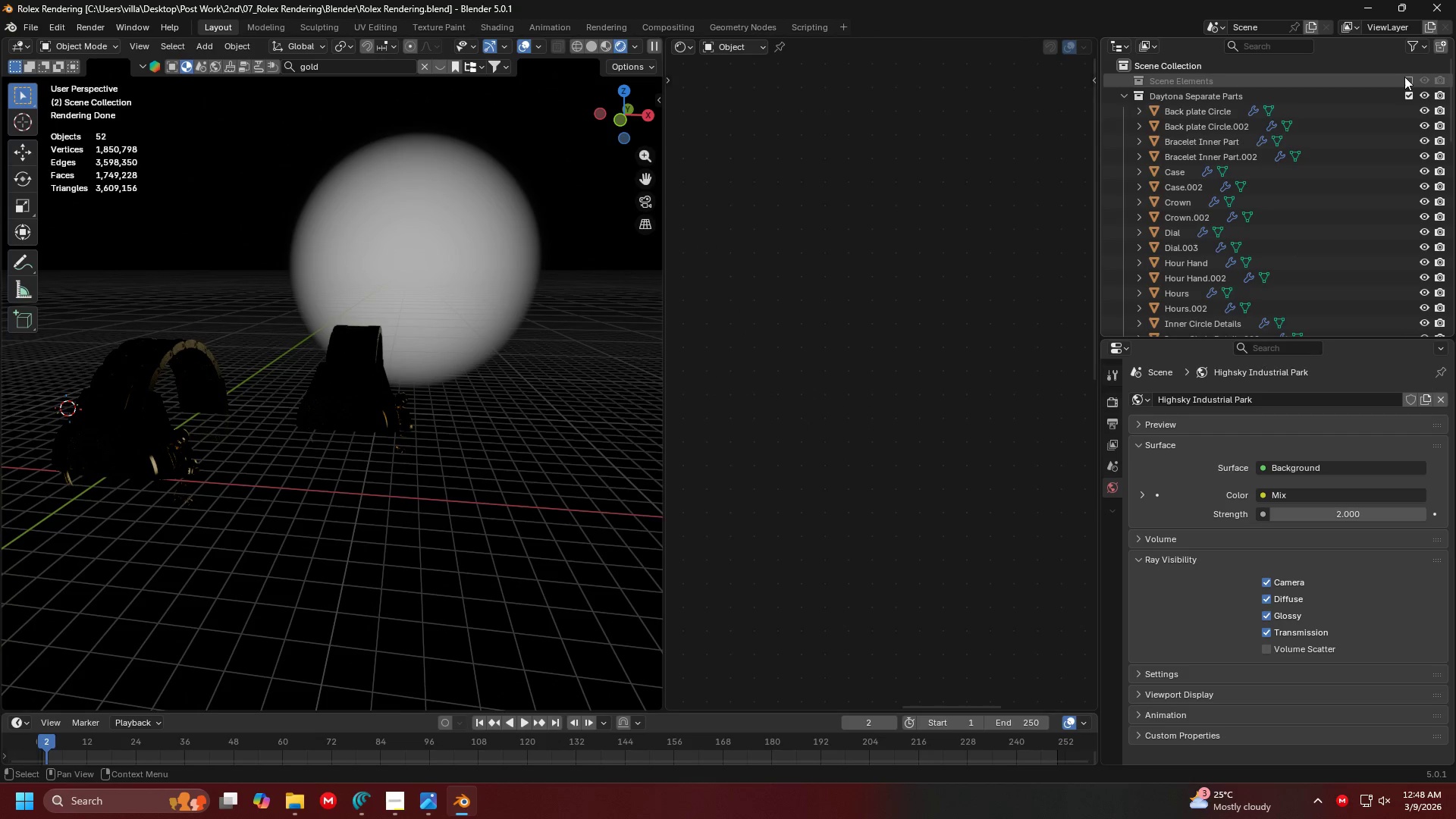 
left_click([1404, 77])
 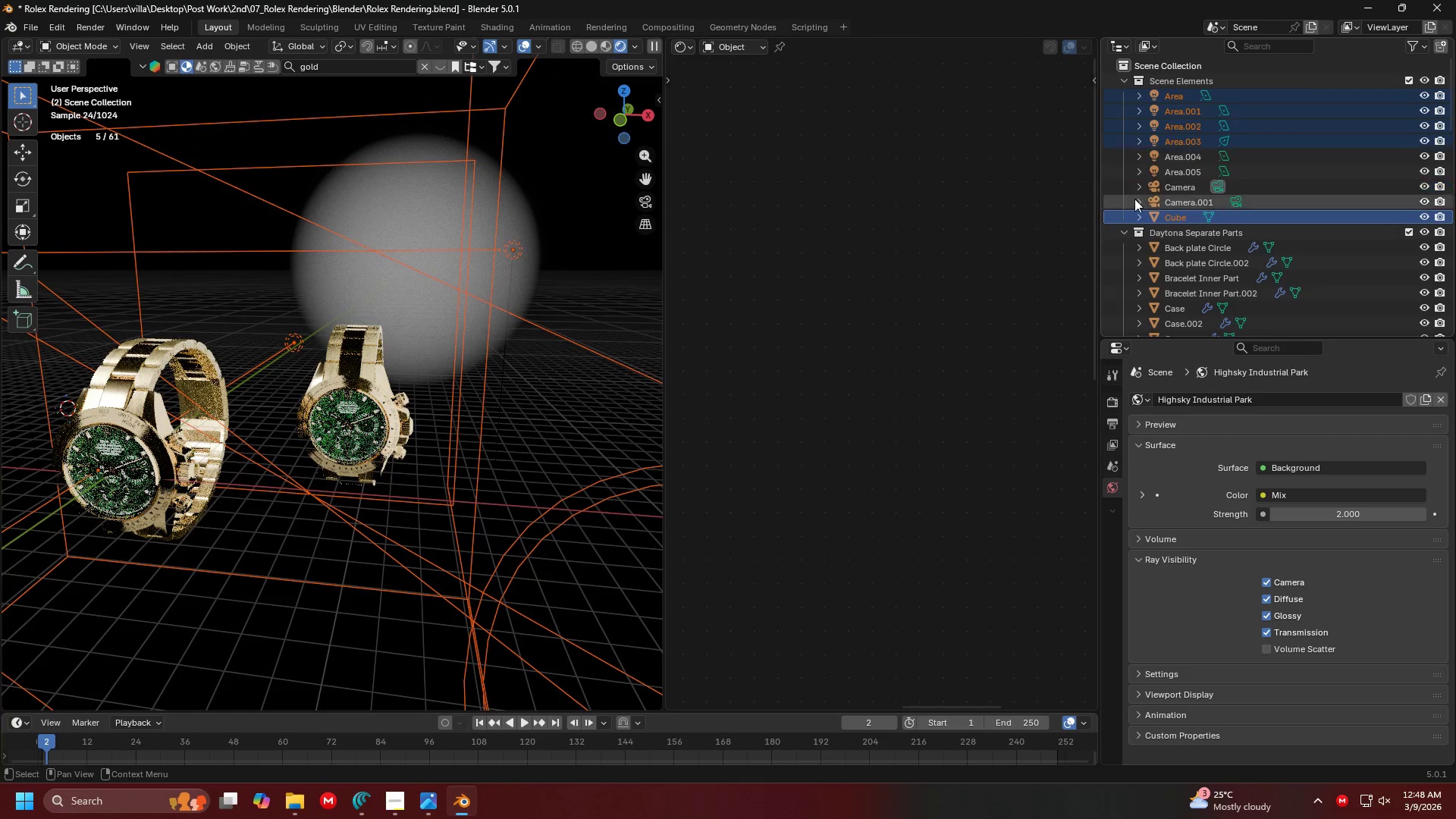 
left_click([1124, 231])
 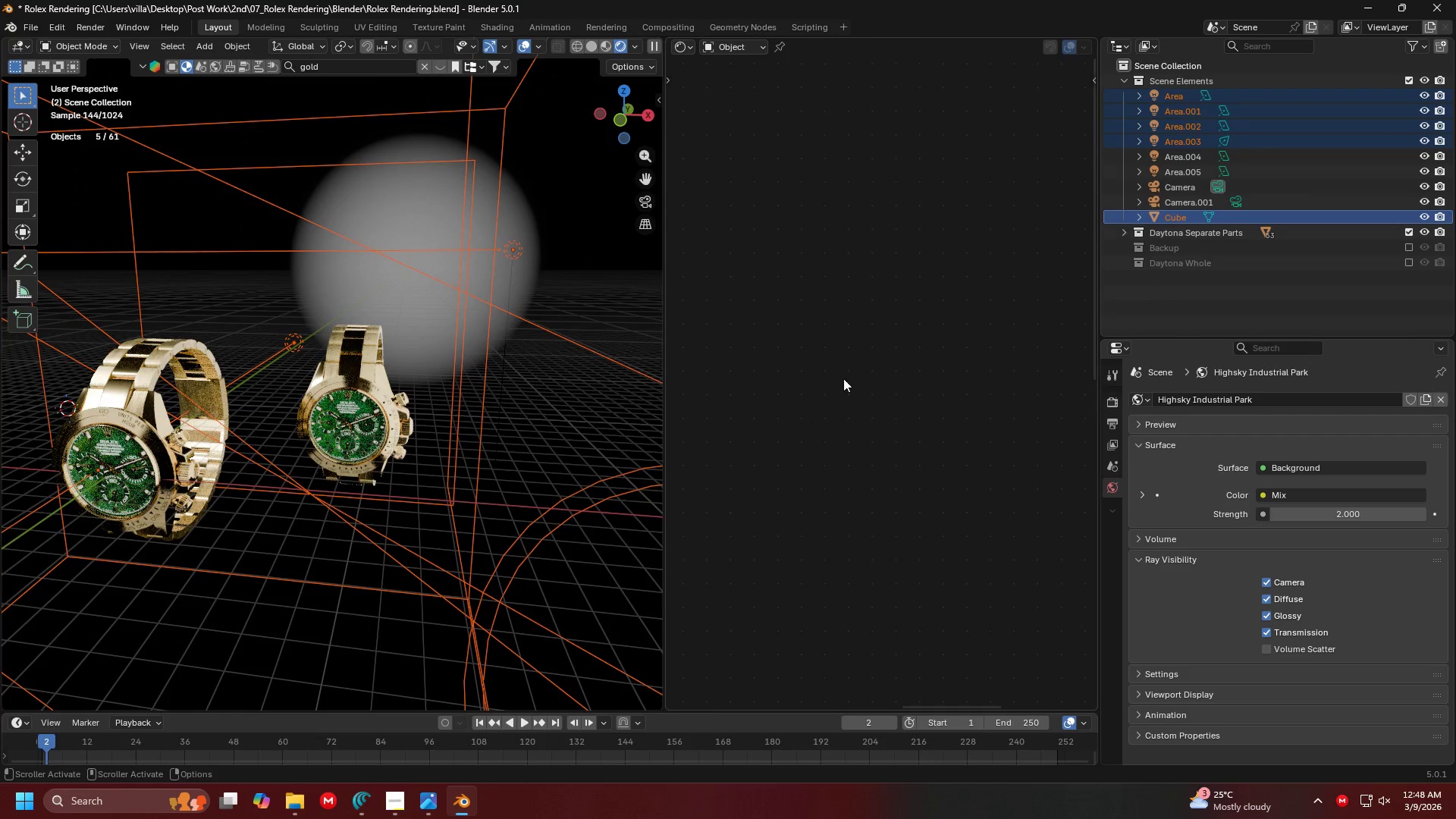 
key(Shift+ShiftLeft)
 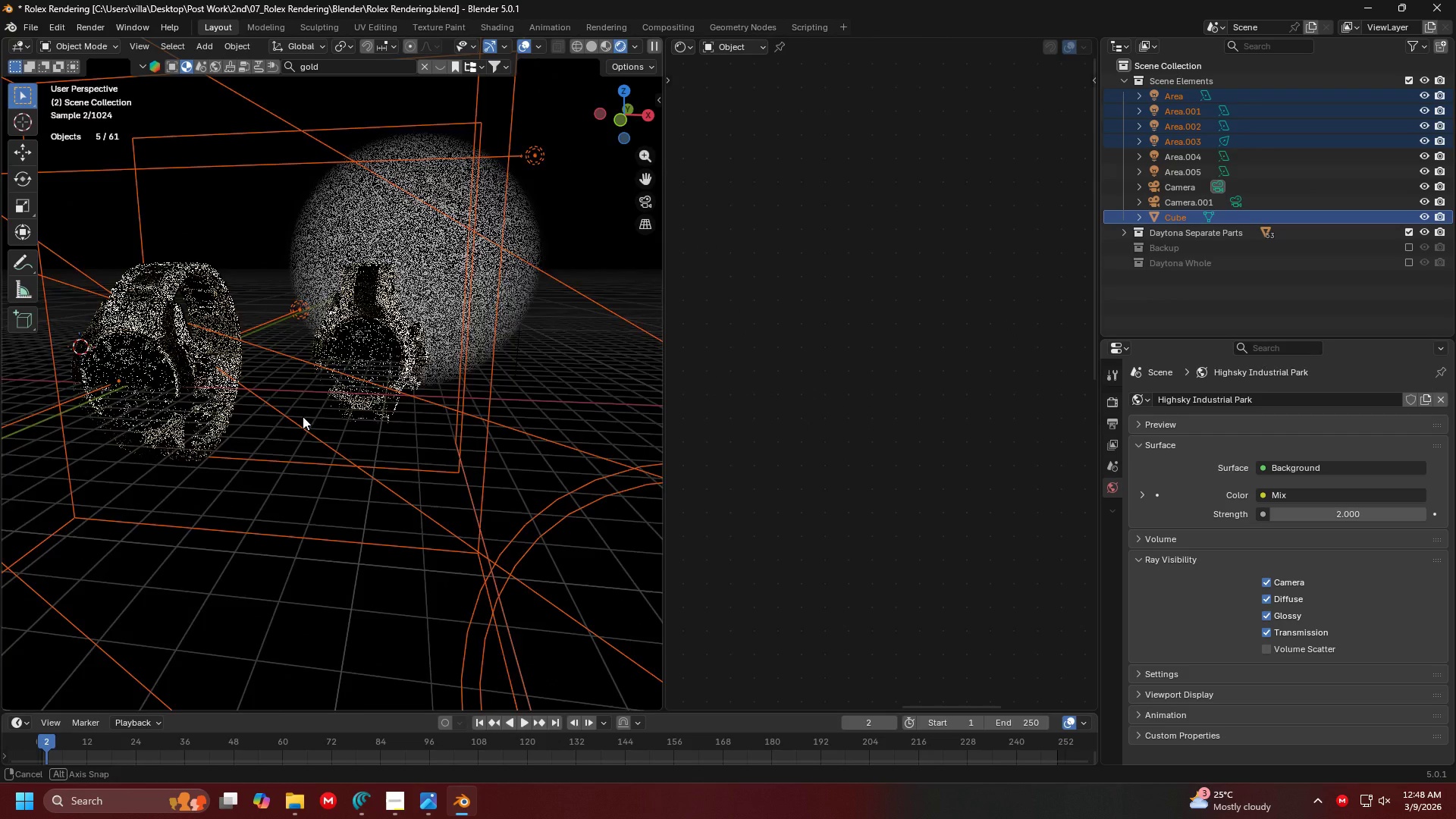 
key(Shift+ShiftLeft)
 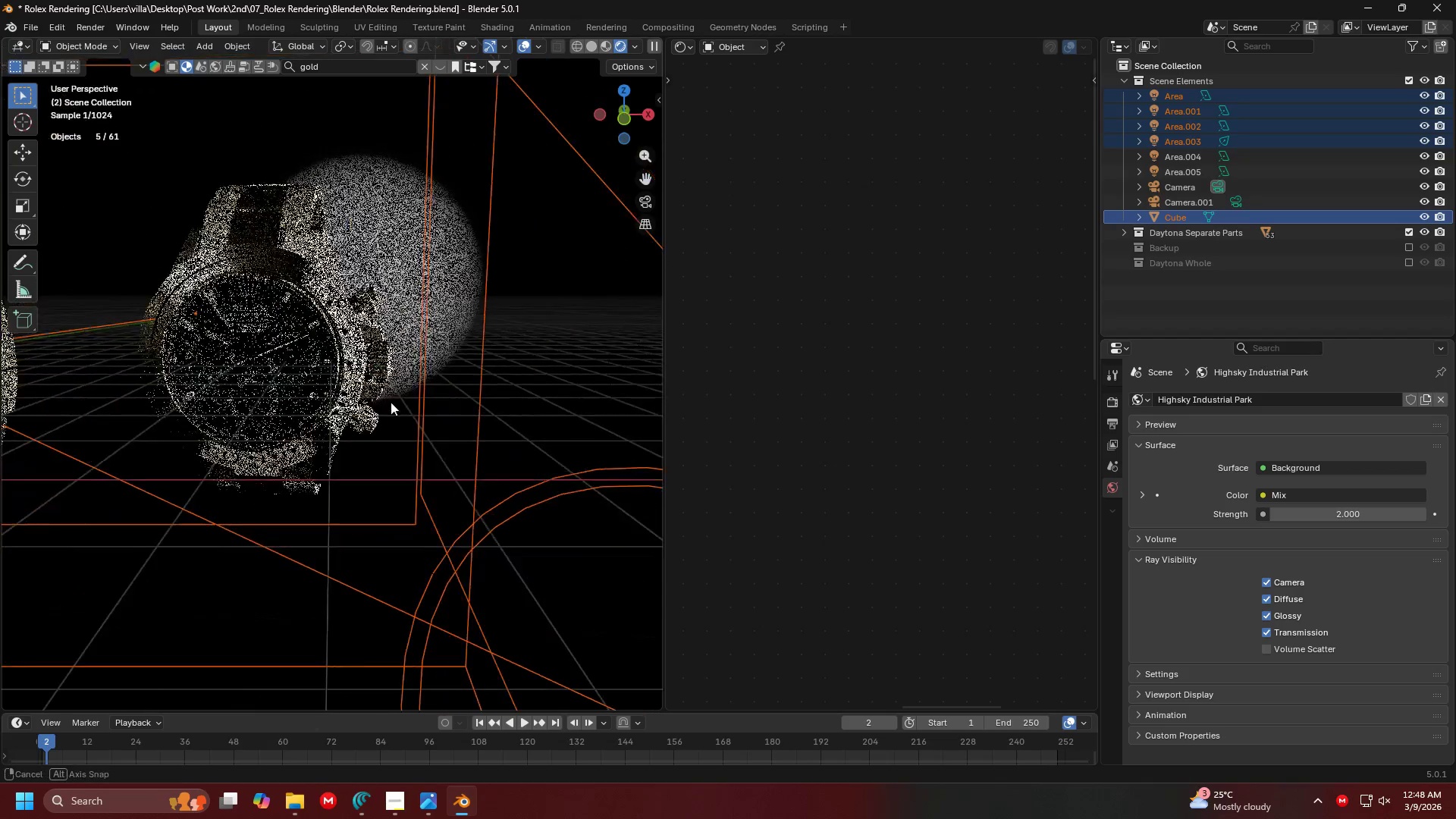 
scroll: coordinate [325, 411], scroll_direction: up, amount: 3.0
 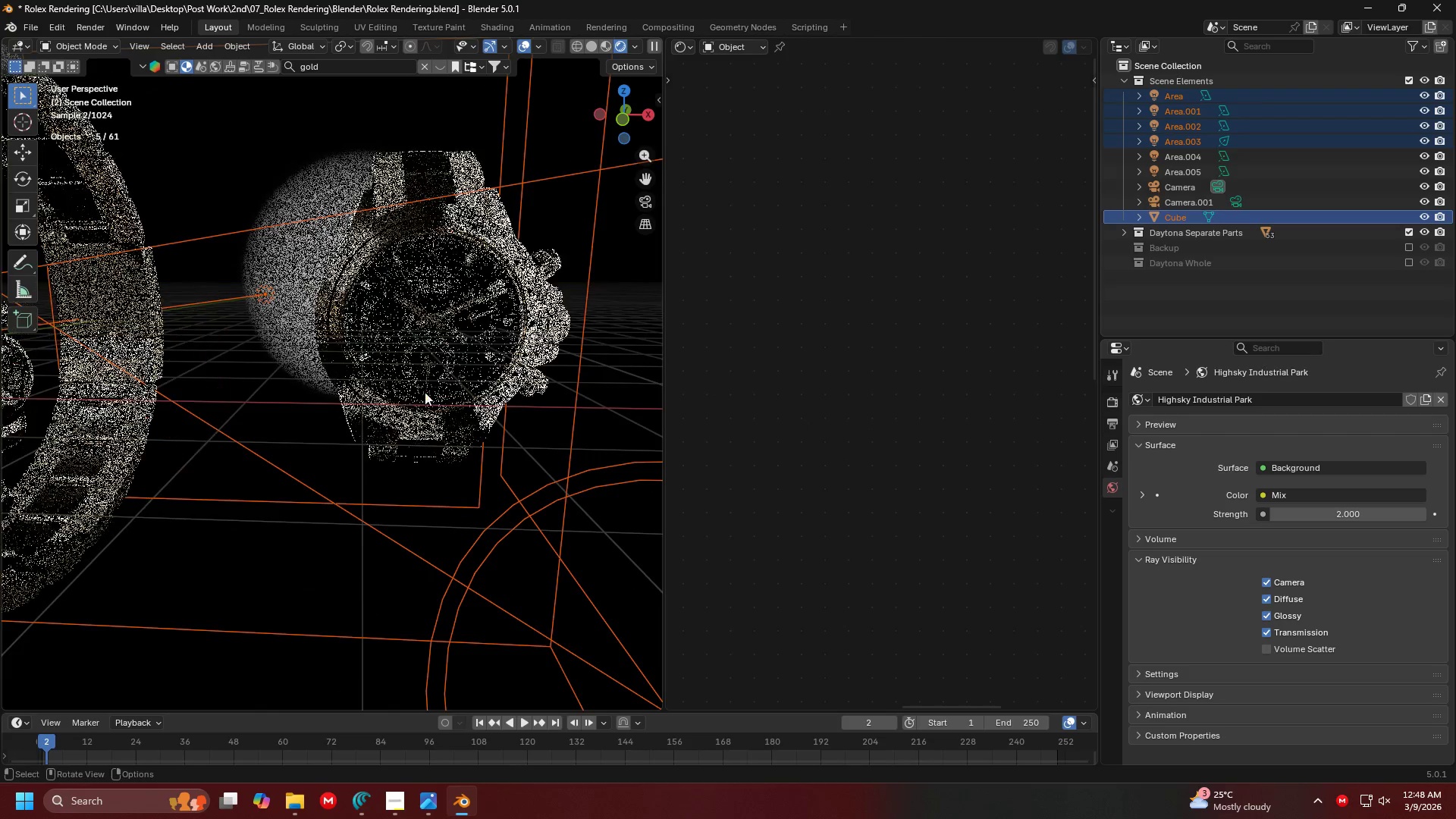 
left_click([324, 334])
 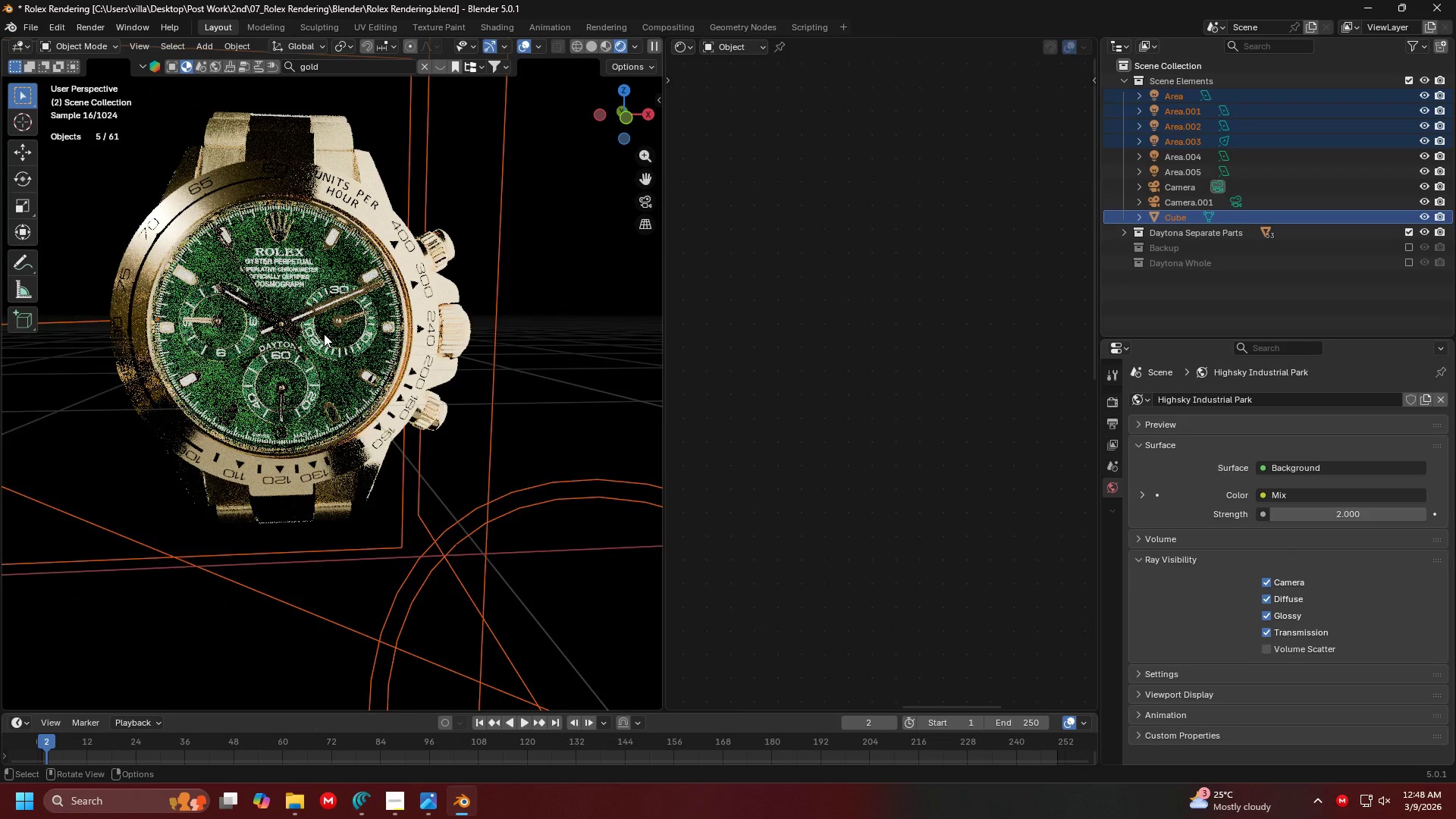 
scroll: coordinate [400, 397], scroll_direction: up, amount: 1.0
 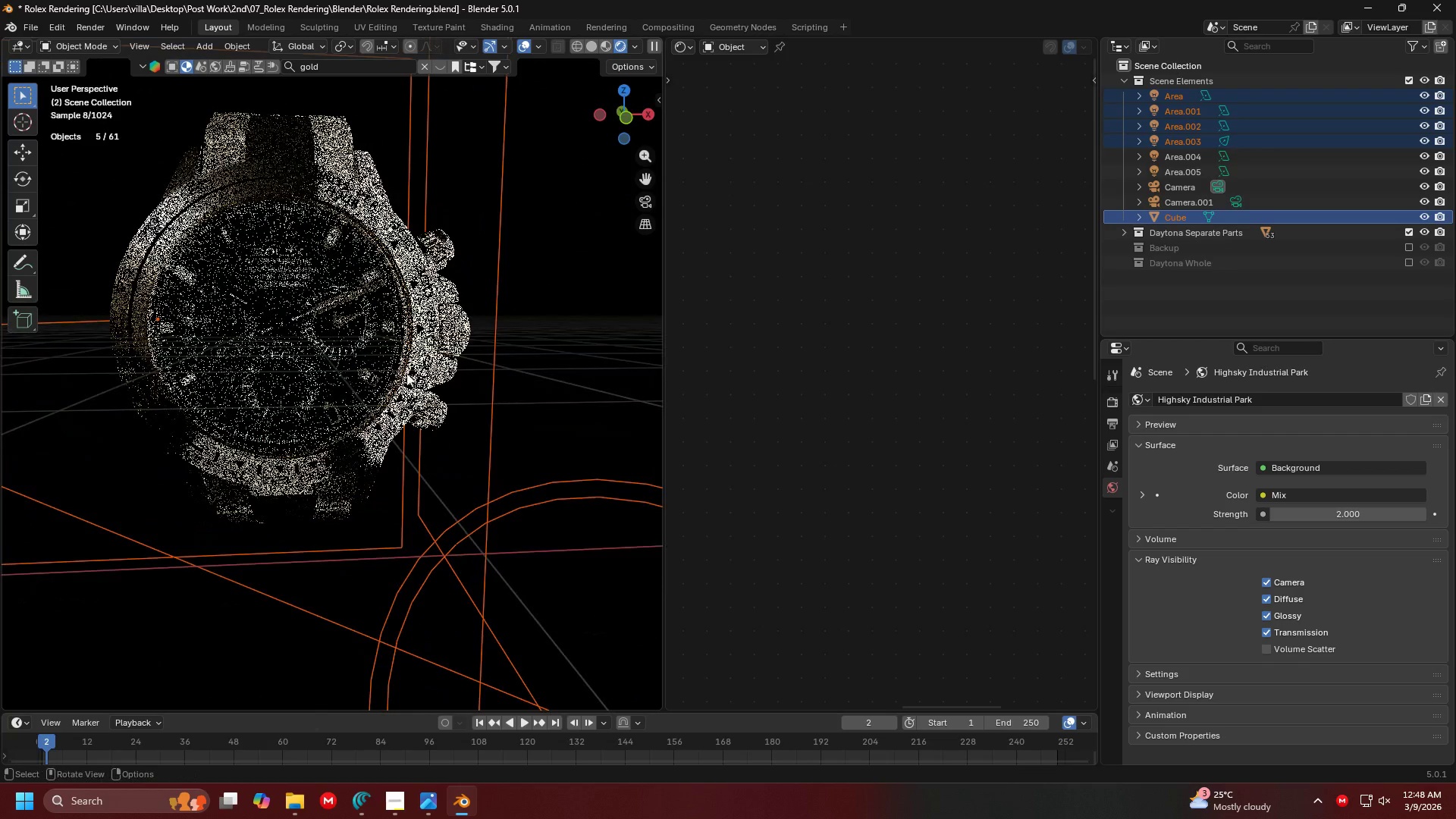 
key(Shift+ShiftLeft)
 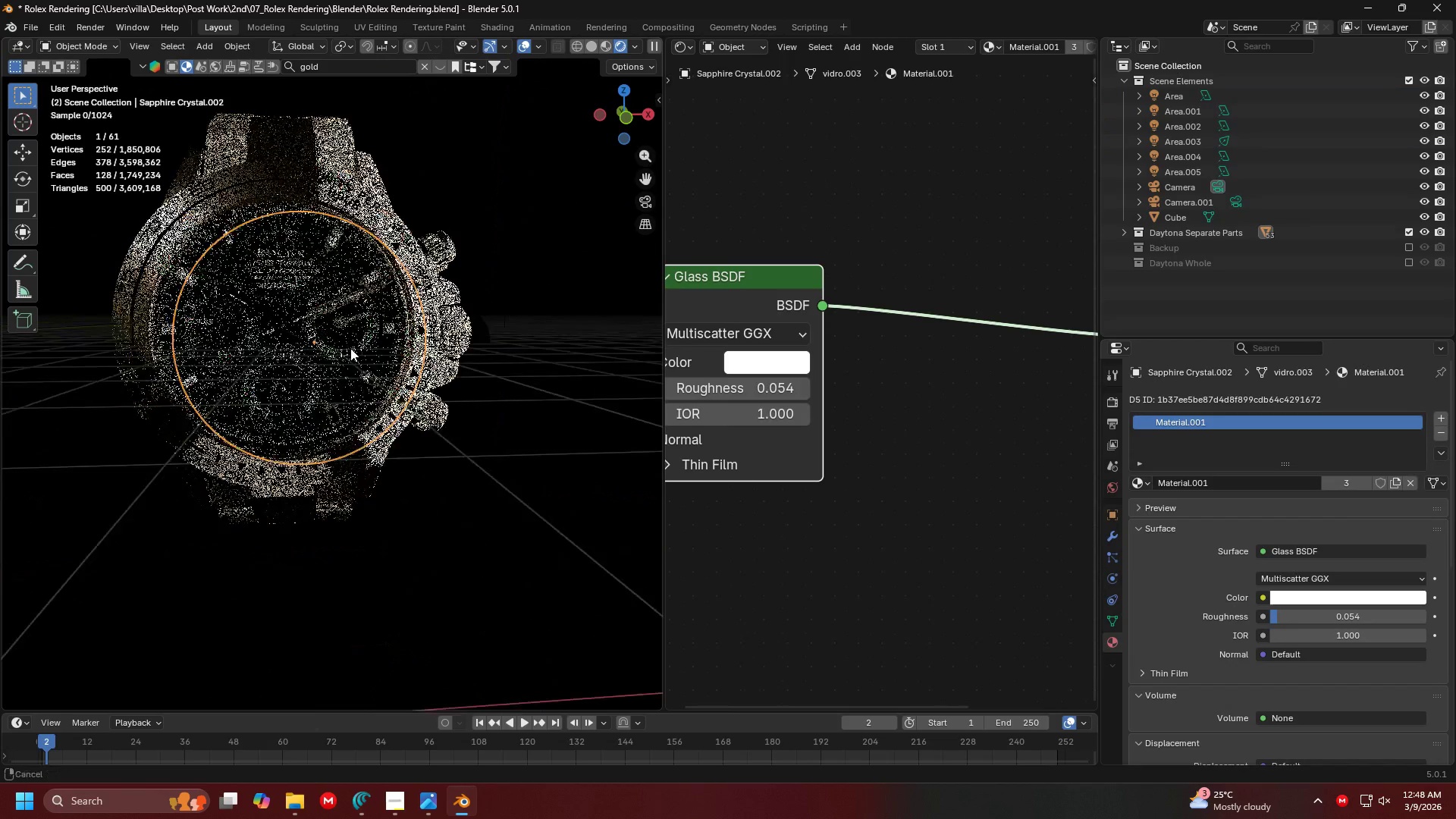 
scroll: coordinate [359, 347], scroll_direction: up, amount: 1.0
 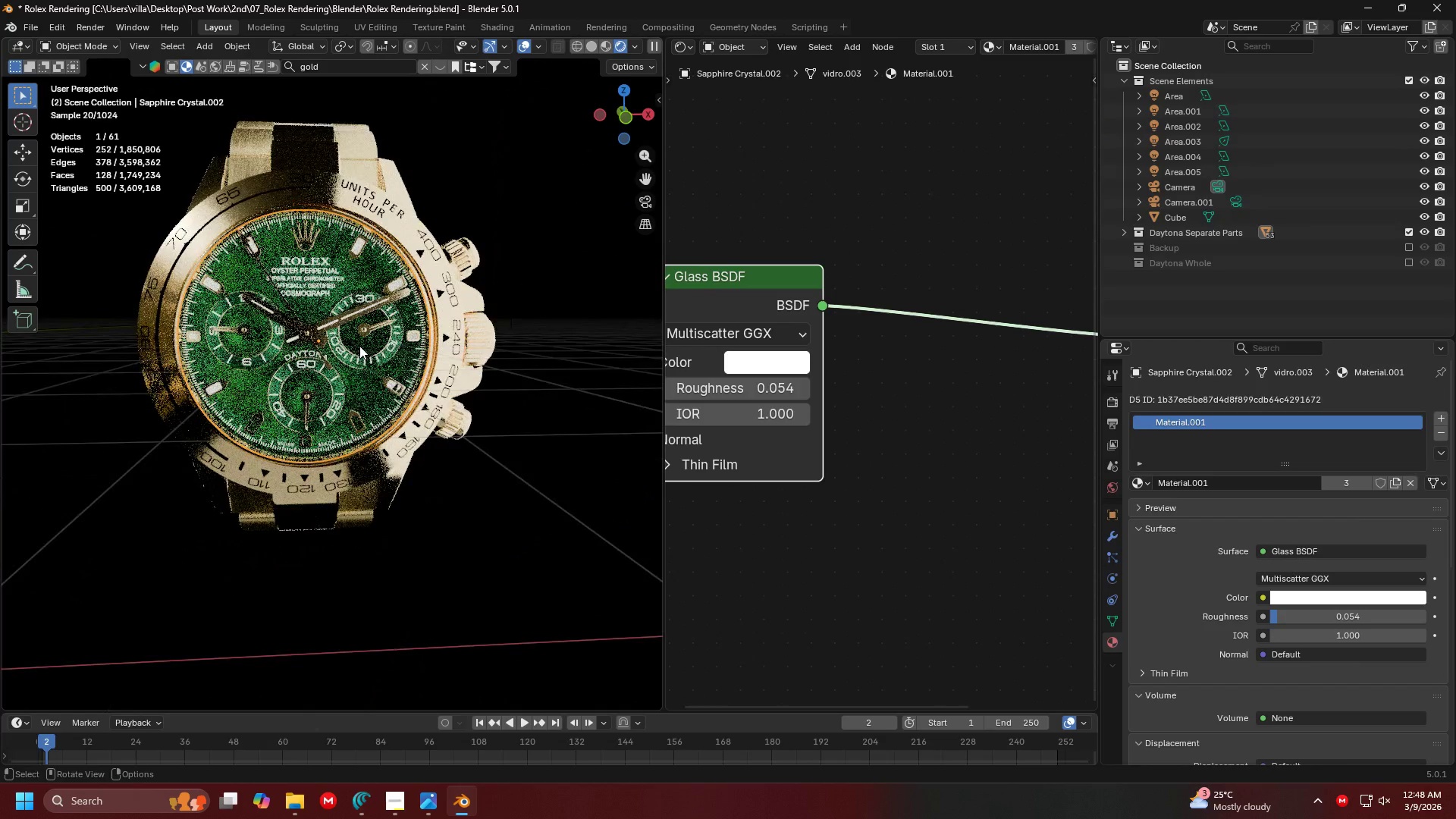 
key(H)
 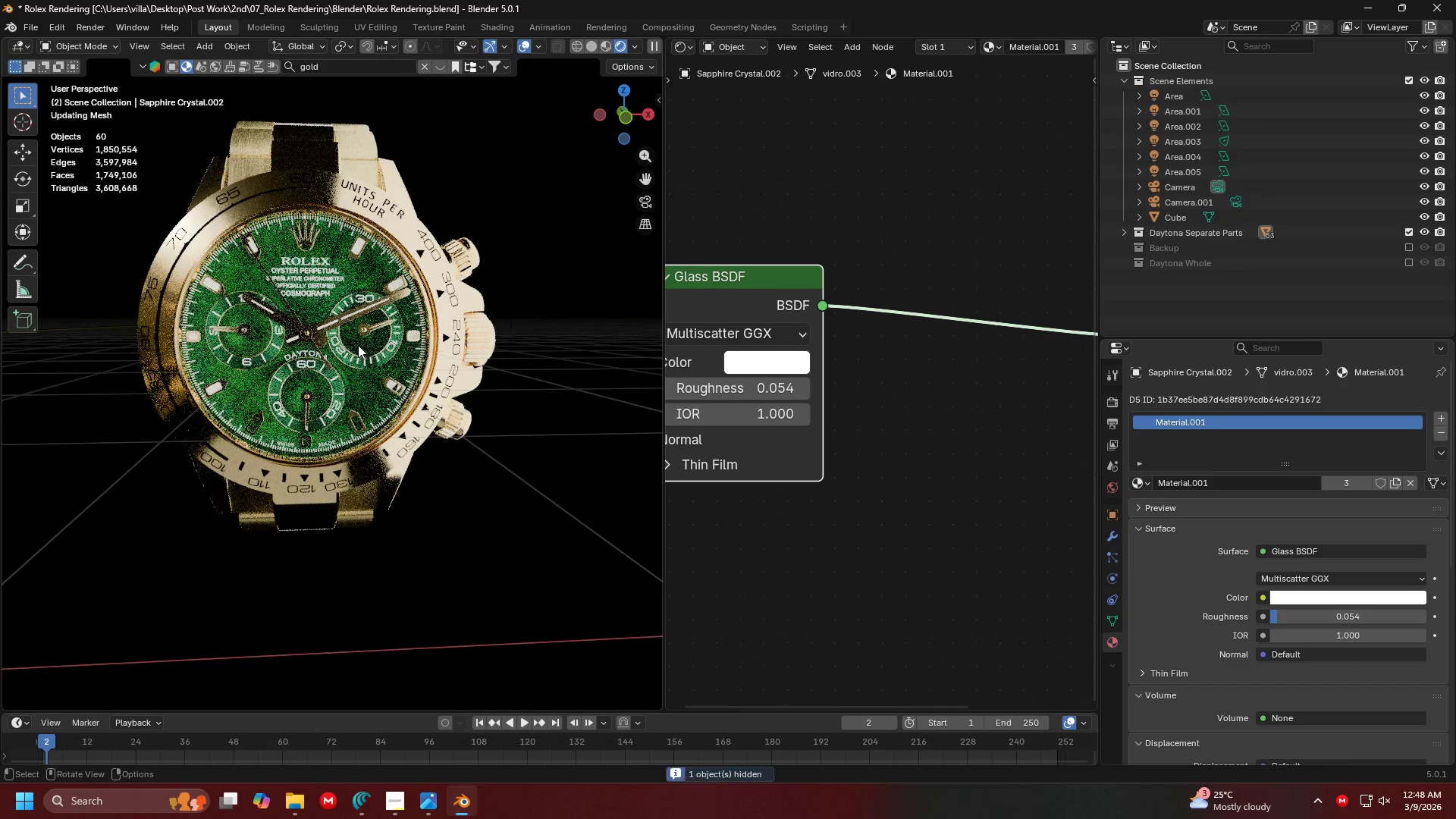 
key(Shift+ShiftLeft)
 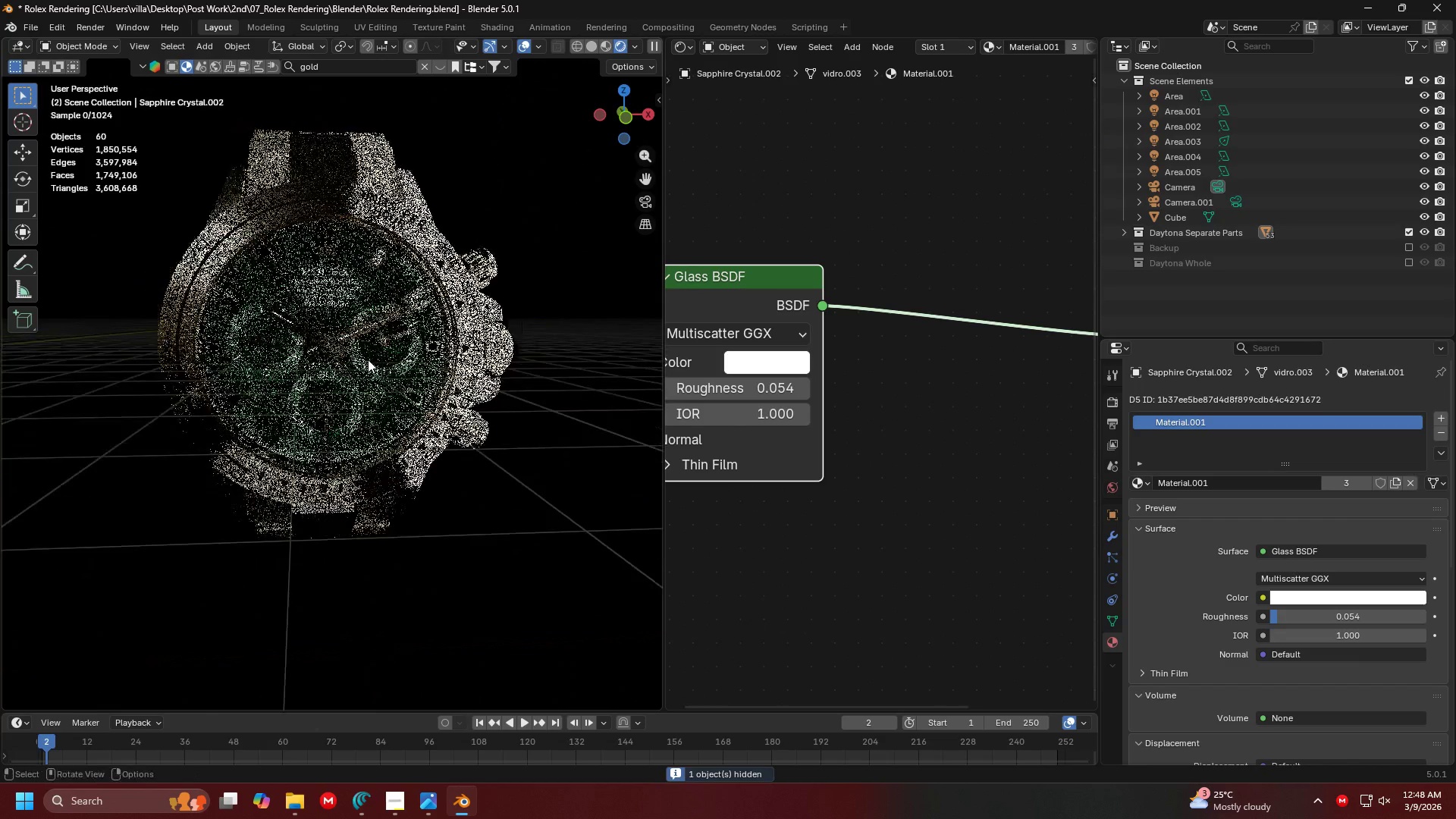 
hold_key(key=ControlLeft, duration=0.83)
 